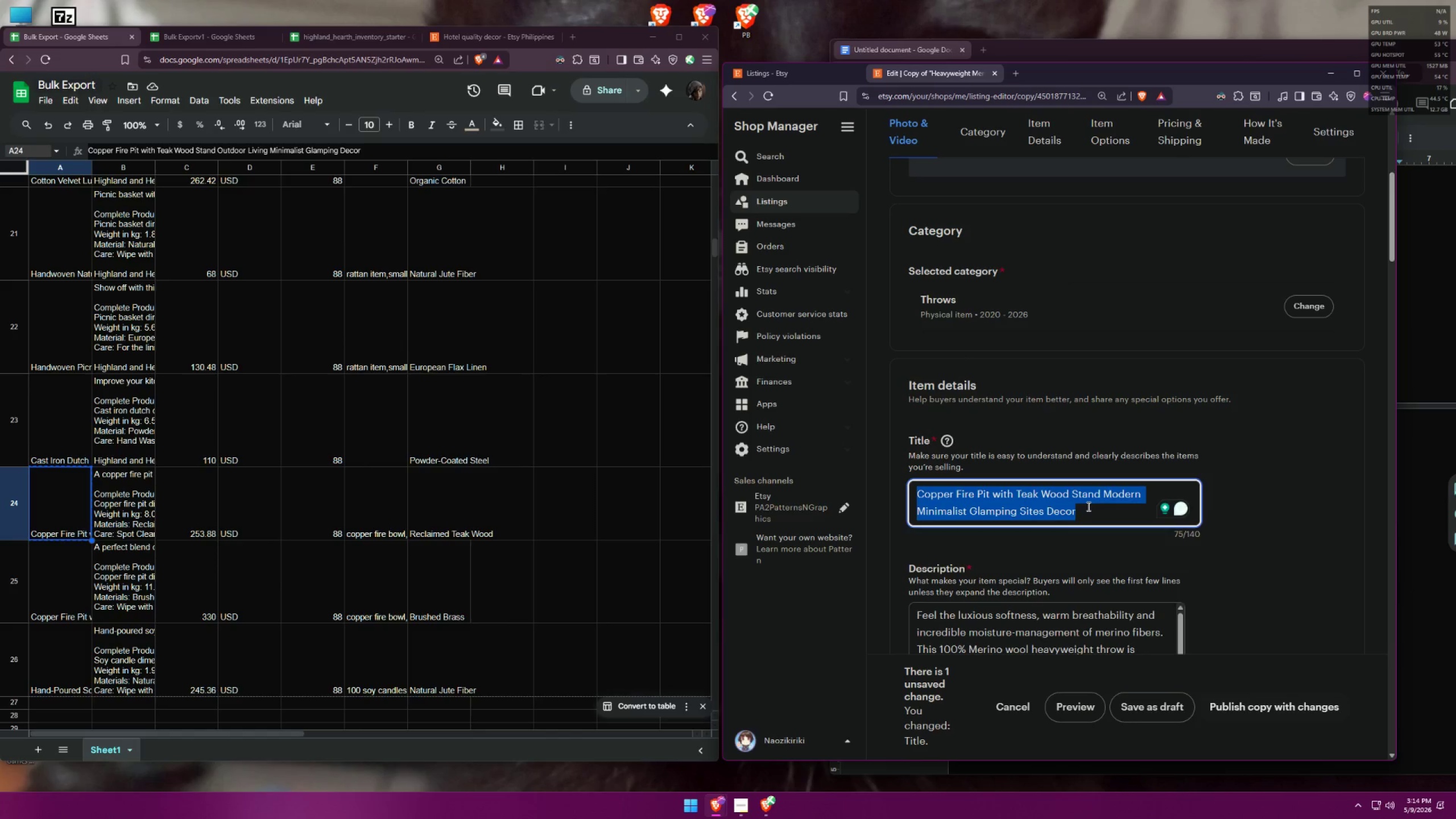 
key(Control+C)
 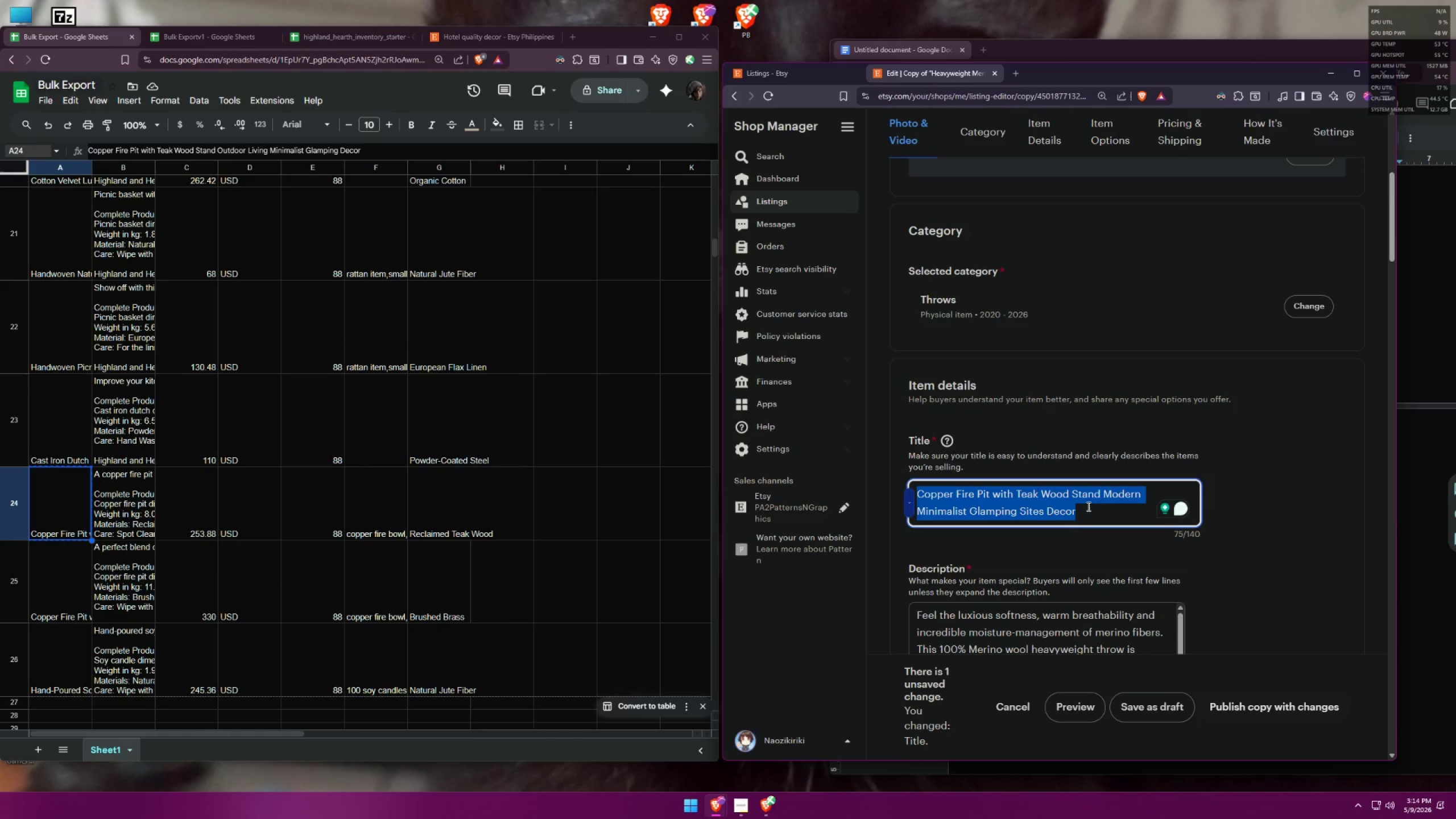 
key(Control+C)
 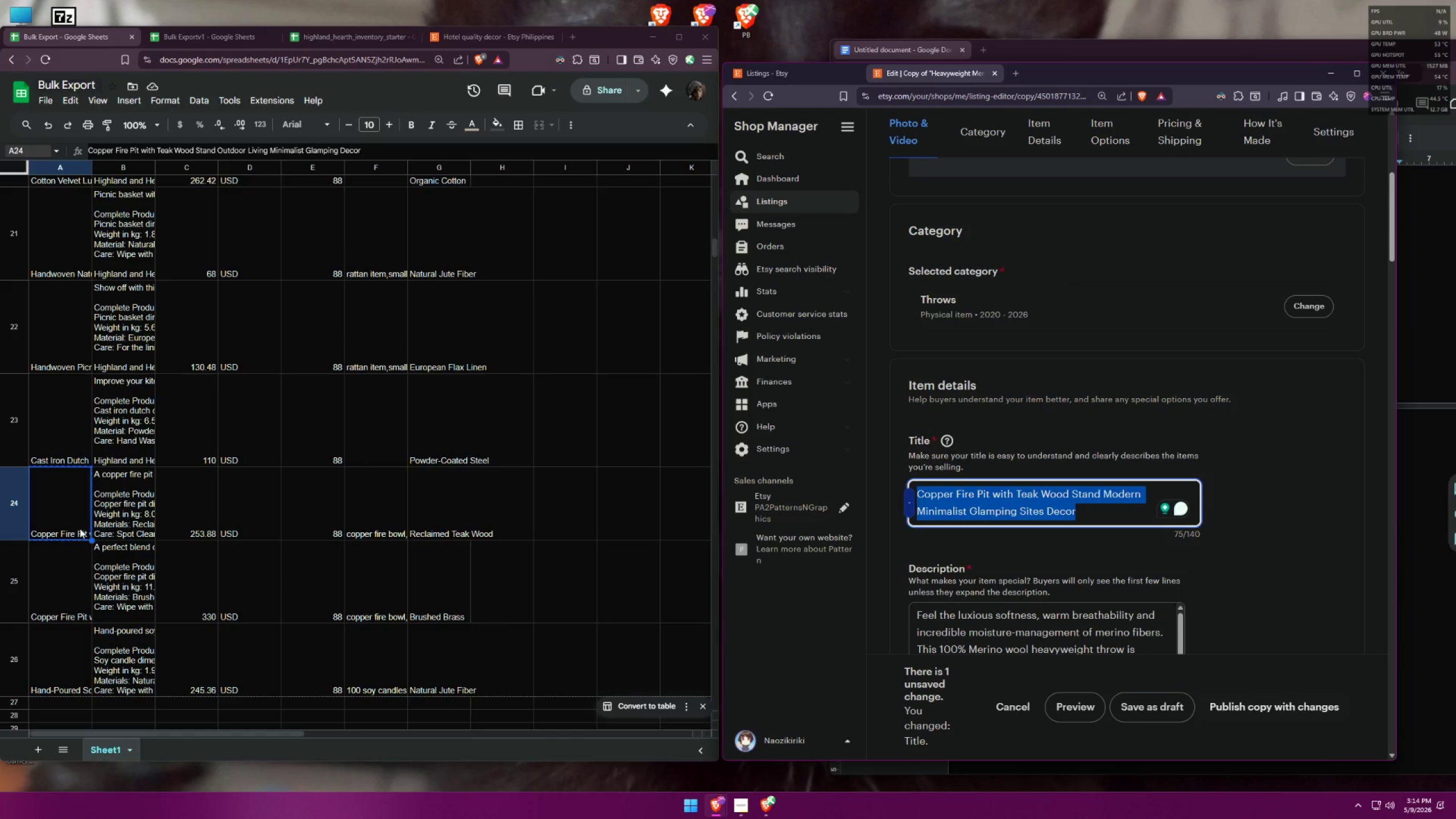 
double_click([69, 531])
 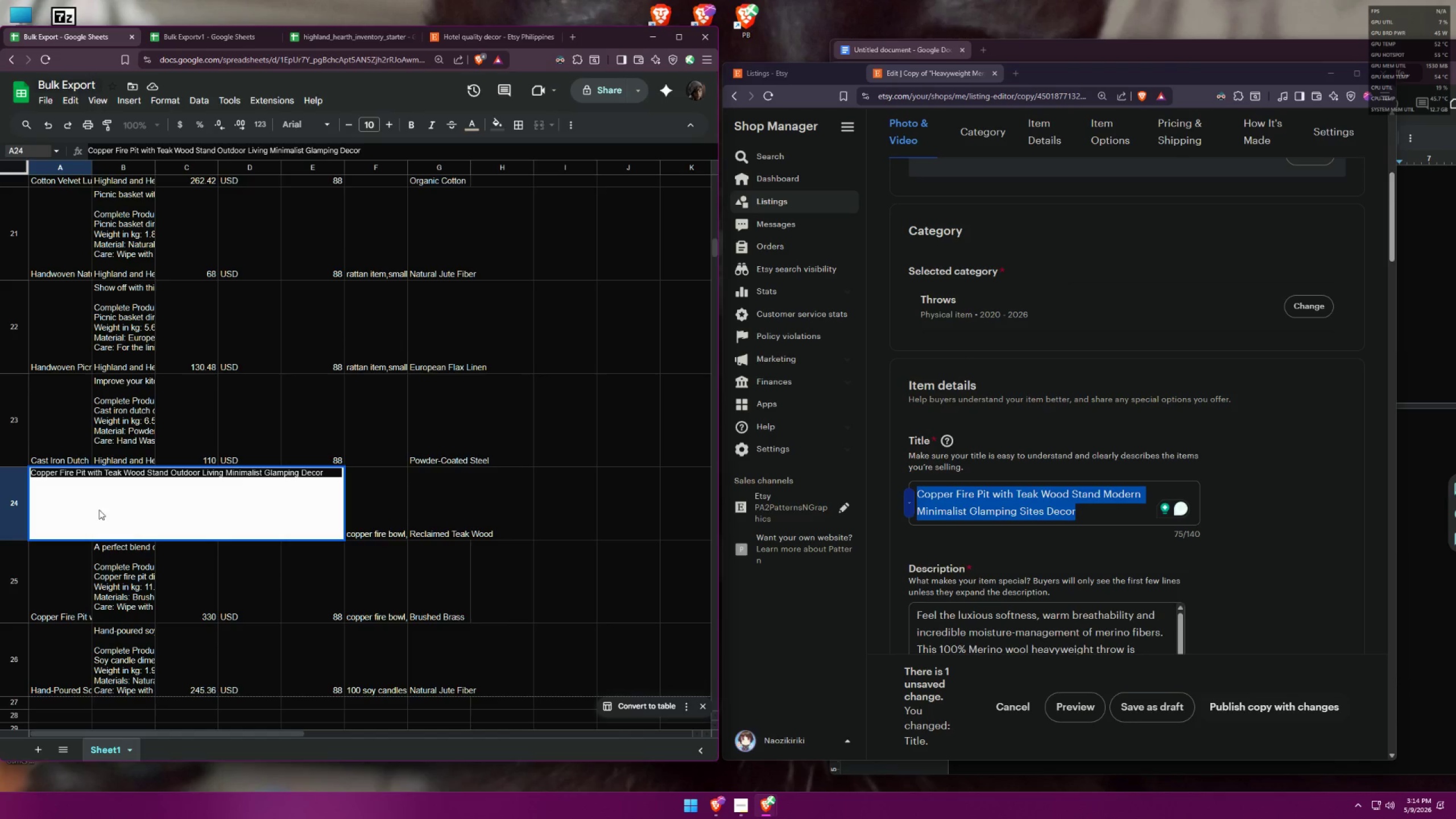 
key(Control+A)
 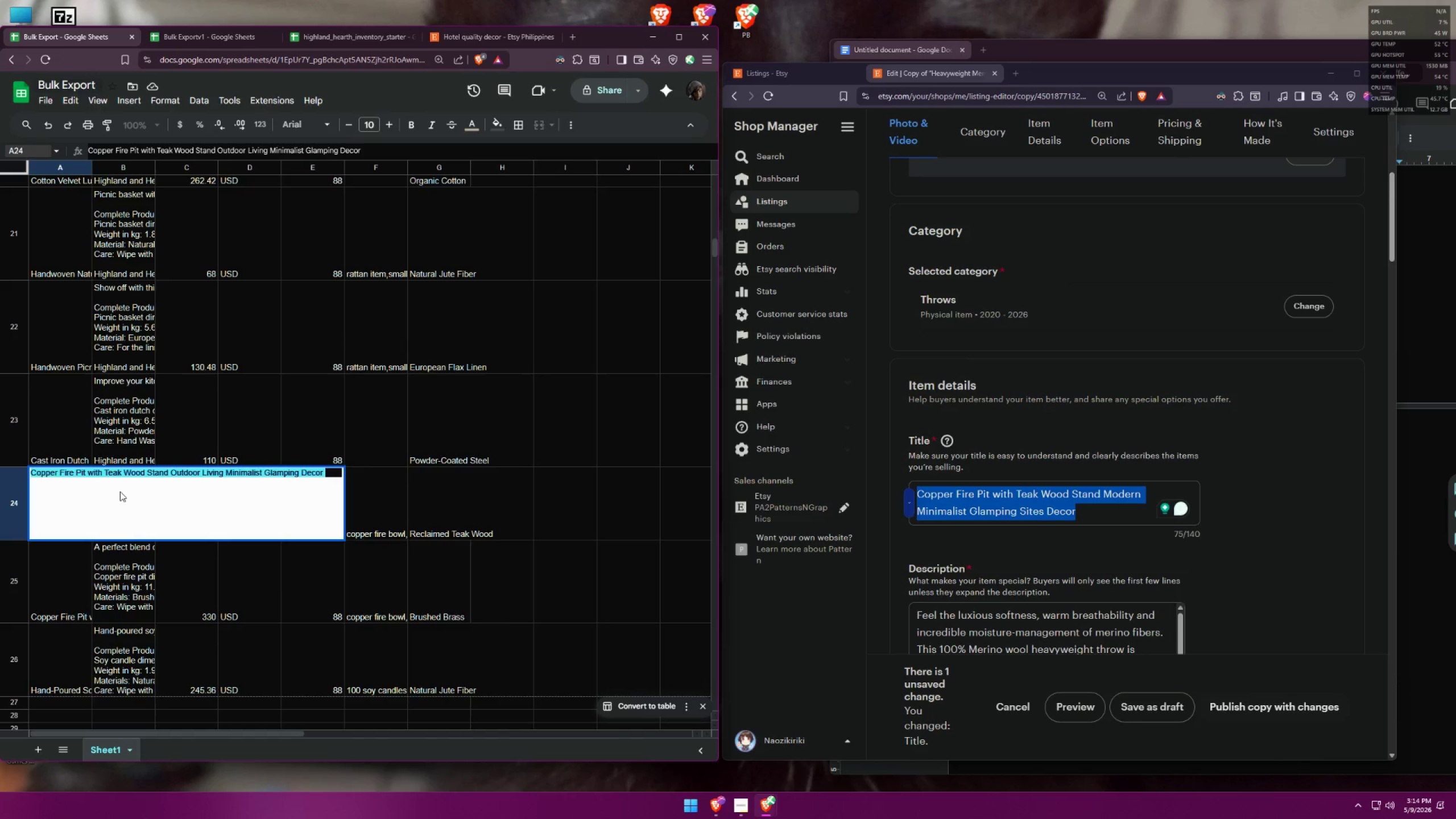 
key(Control+V)
 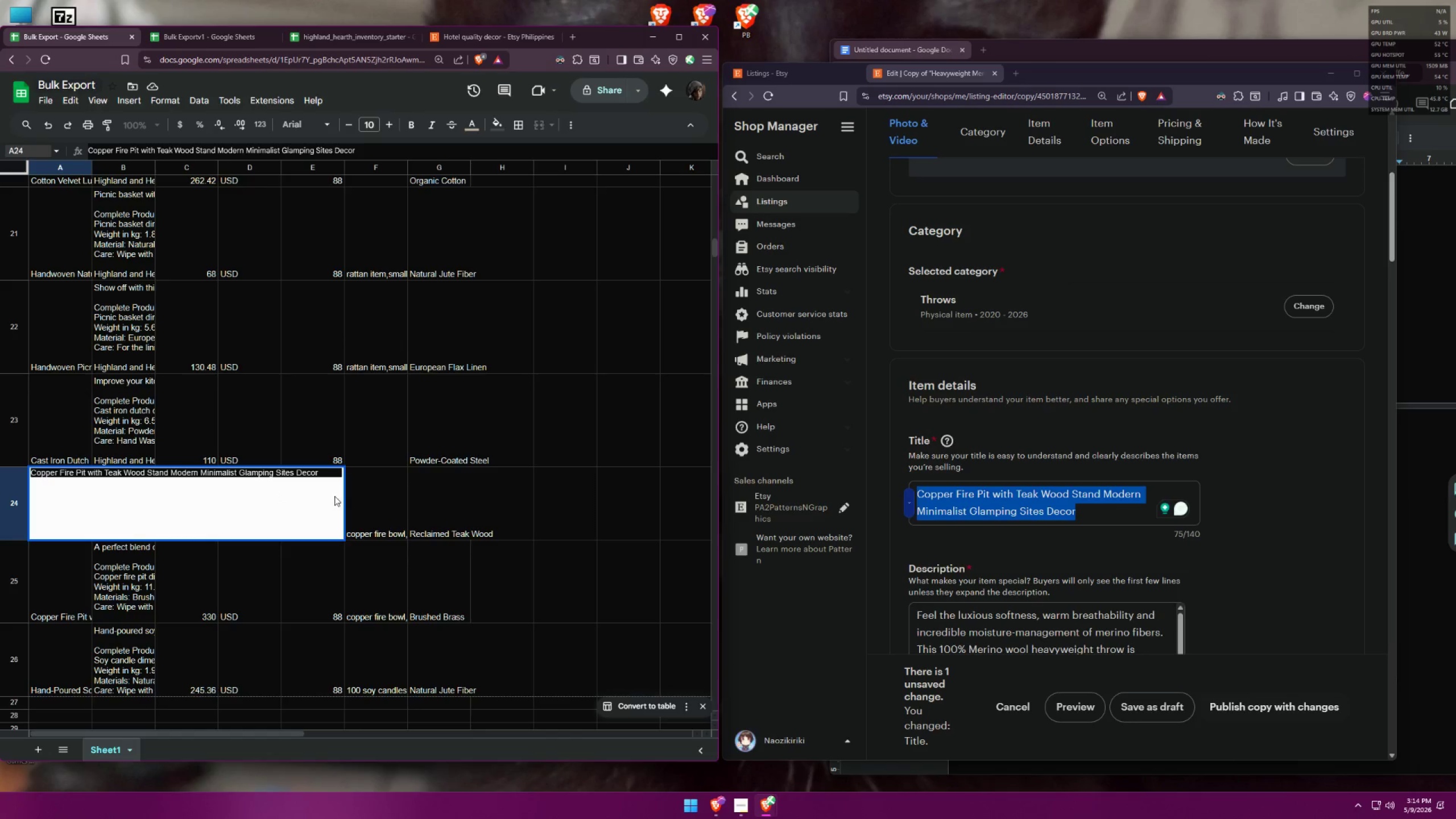 
left_click([358, 493])
 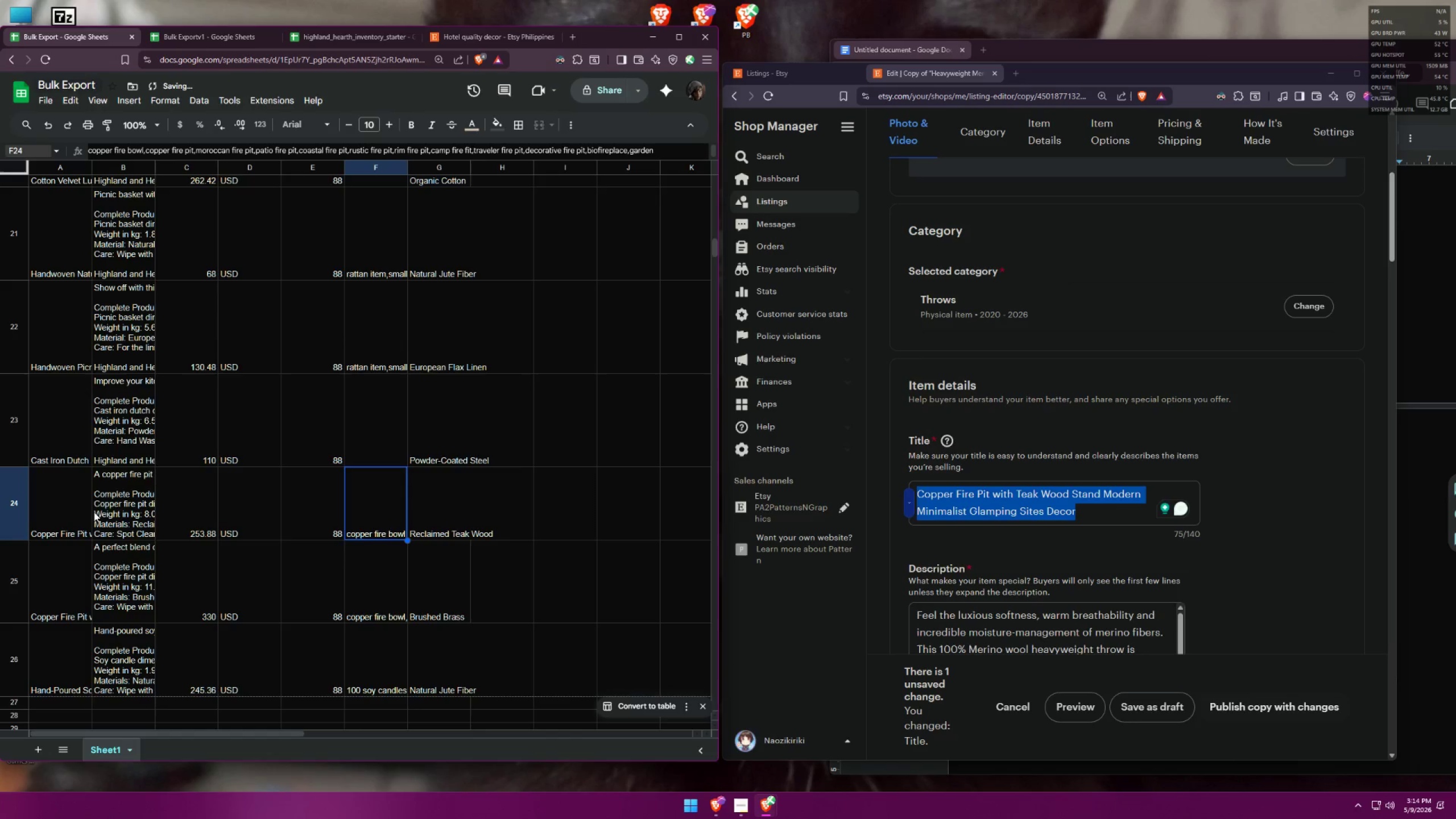 
left_click([71, 511])
 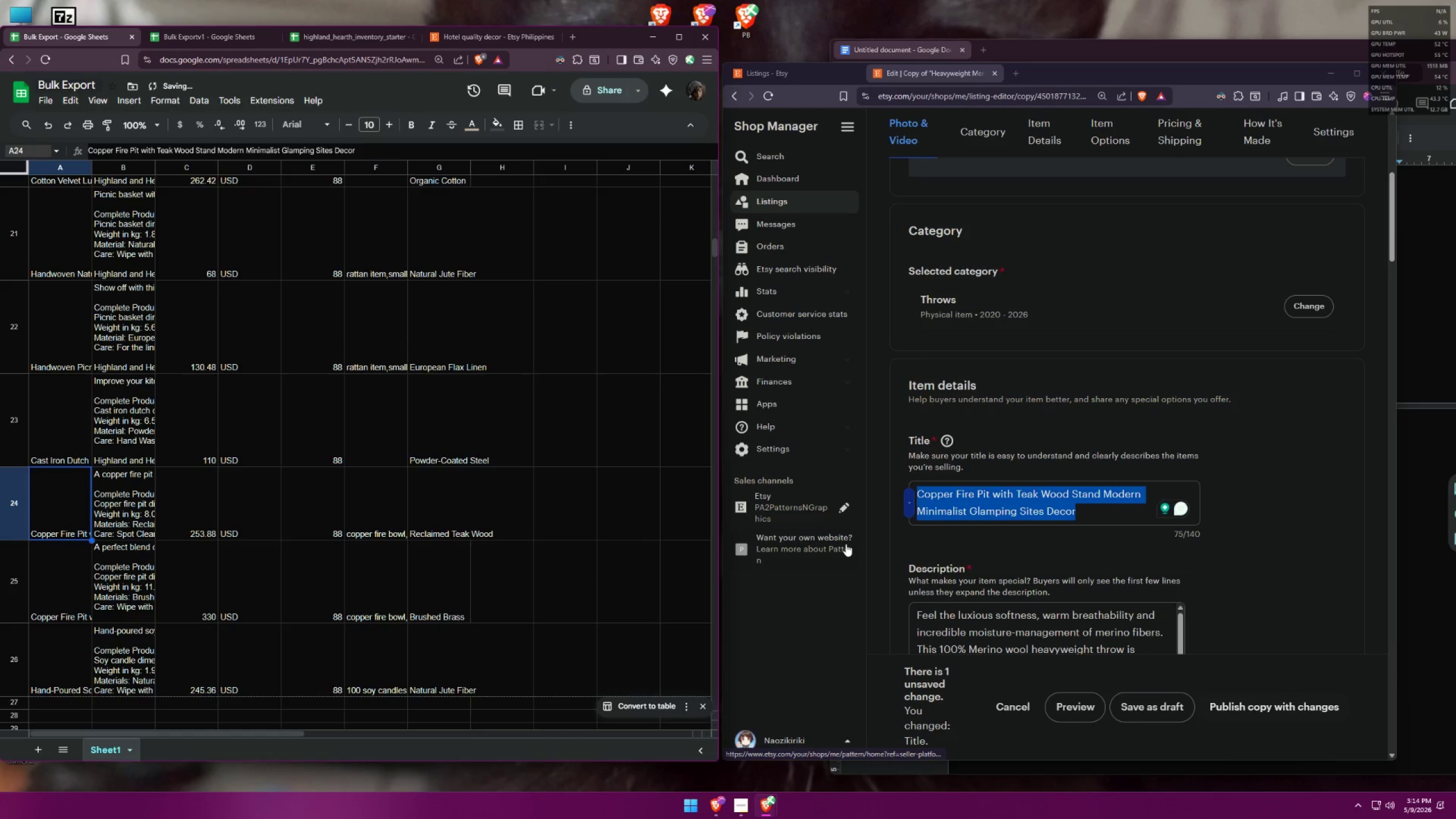 
key(Control+ControlLeft)
 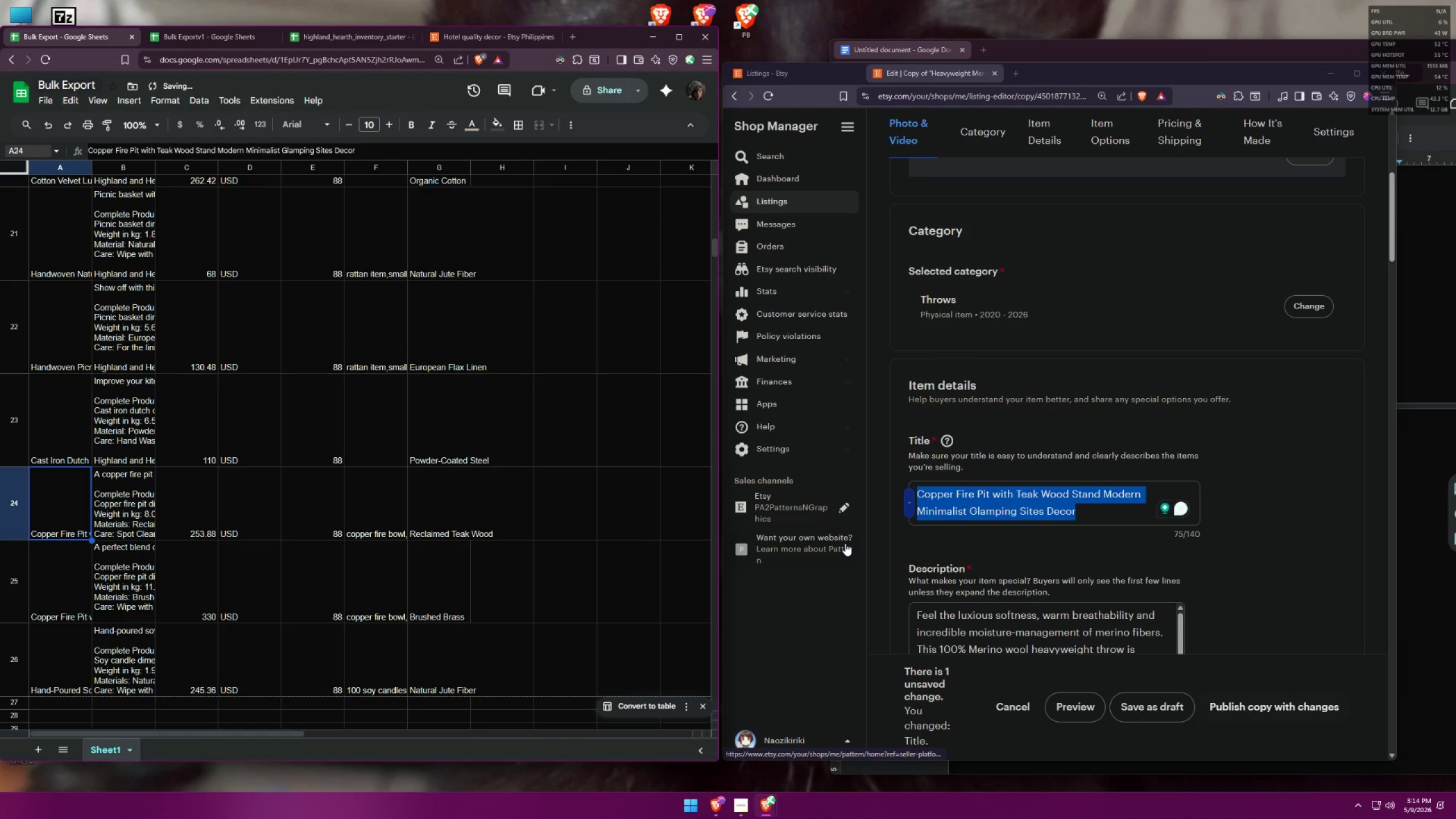 
key(Control+C)
 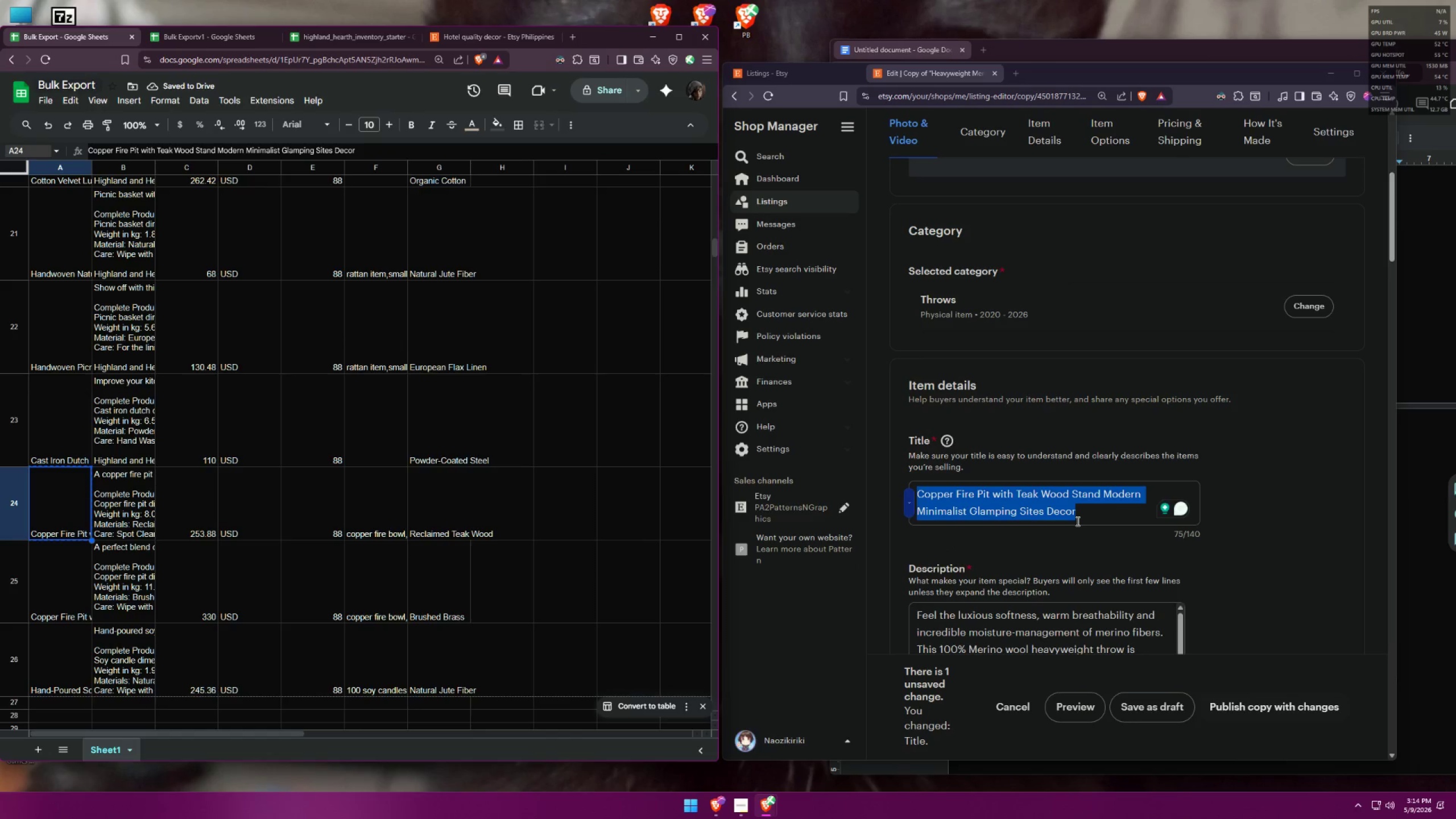 
left_click([1078, 510])
 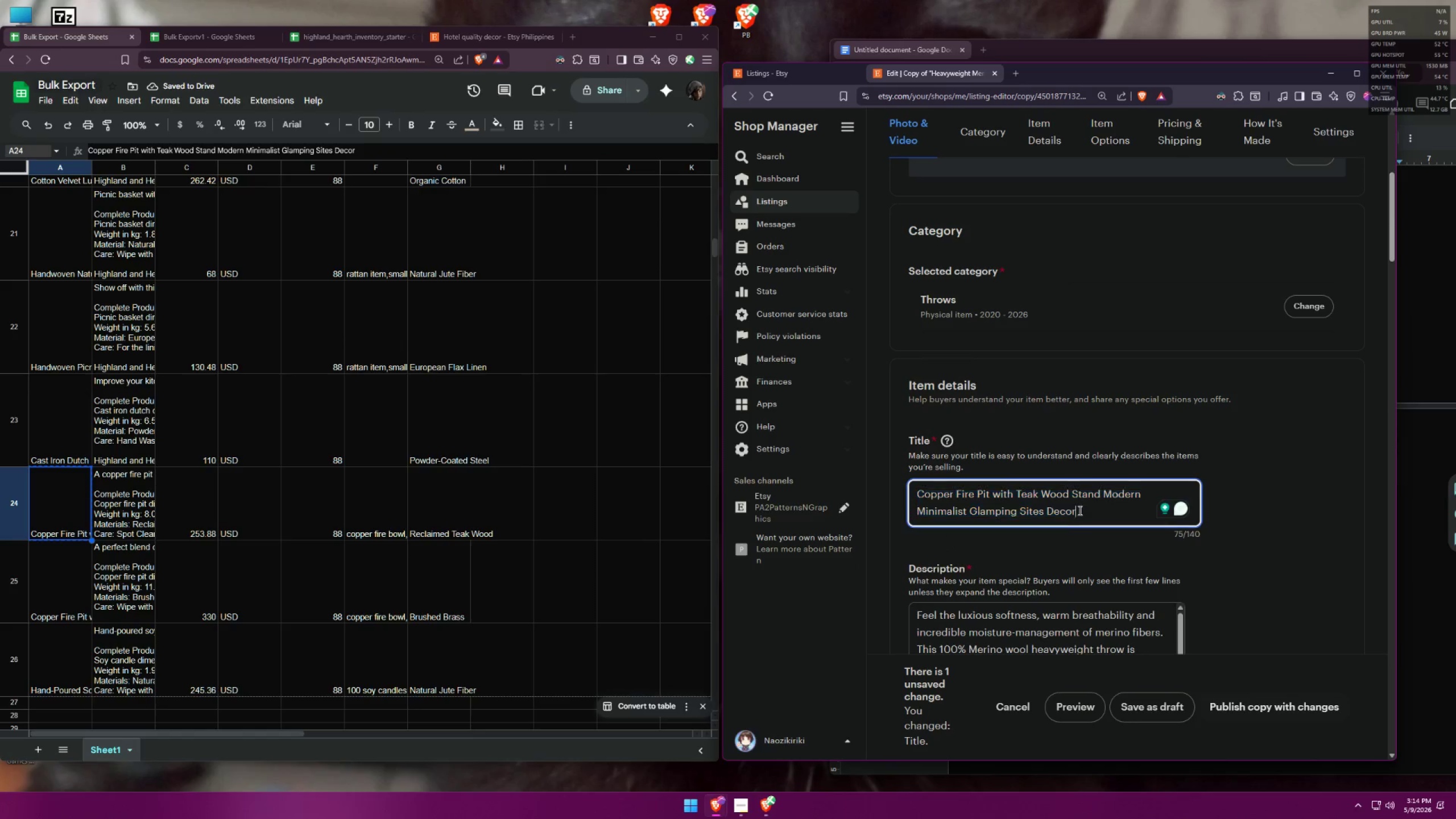 
key(Control+A)
 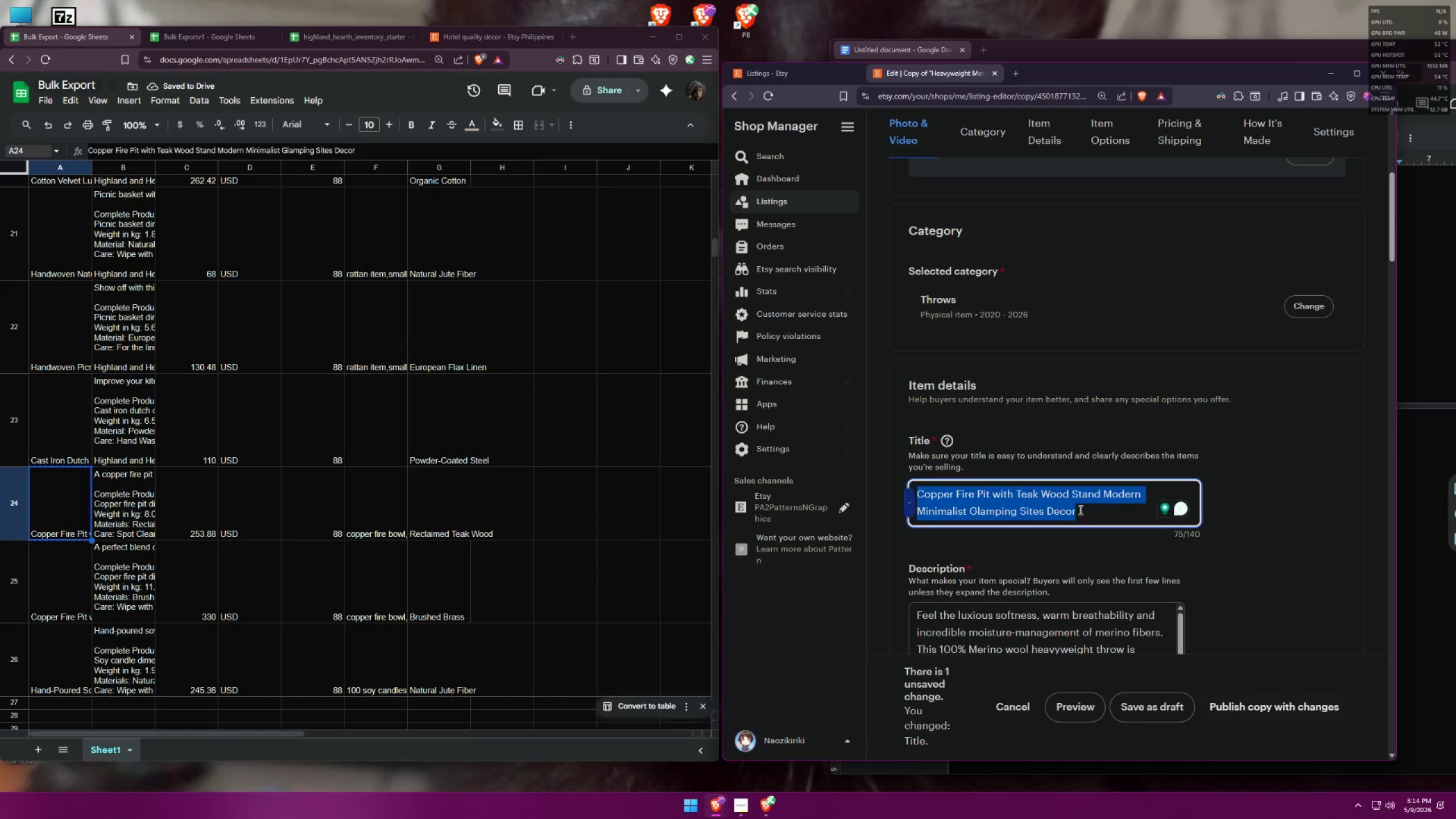 
key(Control+V)
 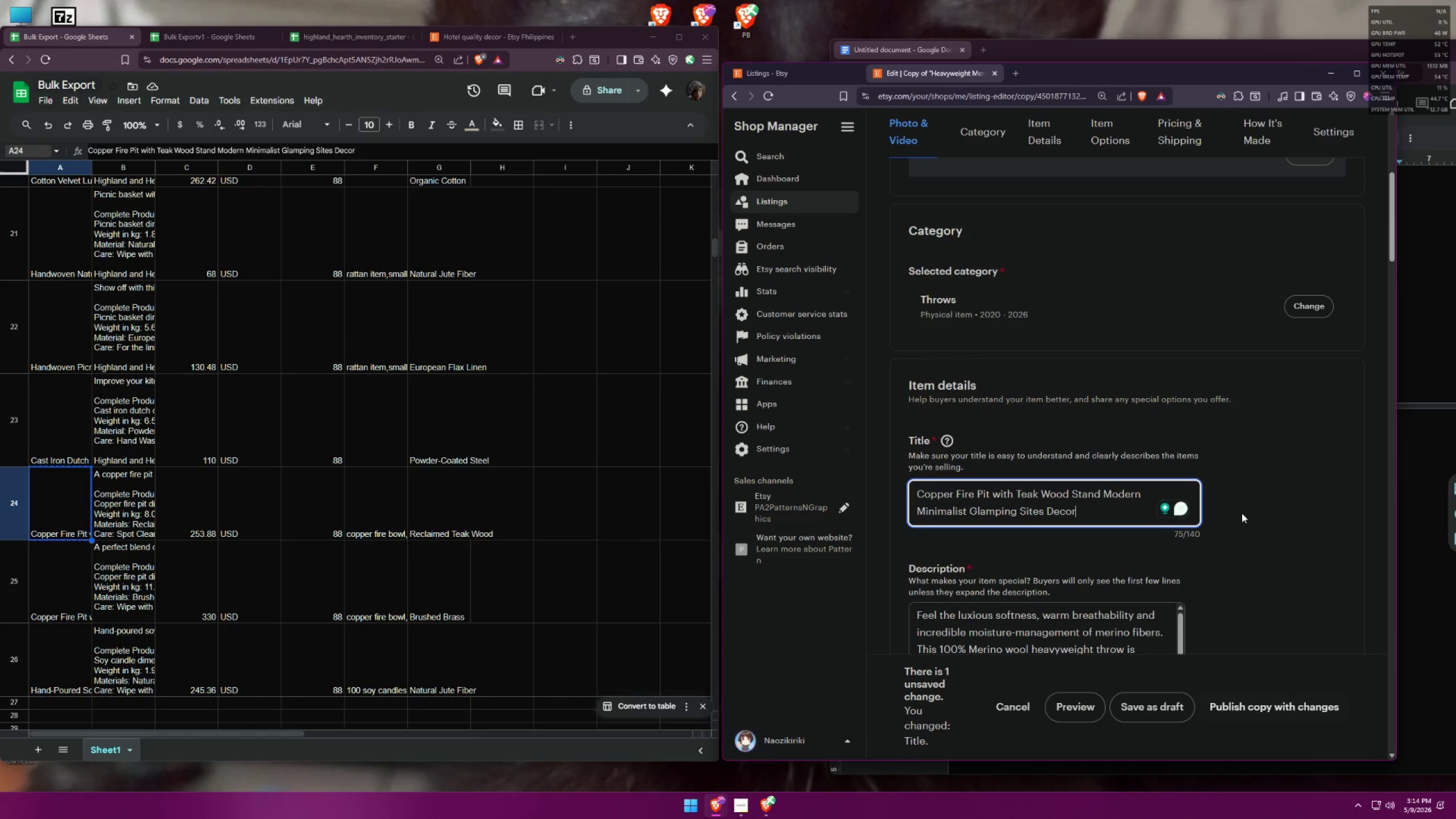 
left_click([1262, 509])
 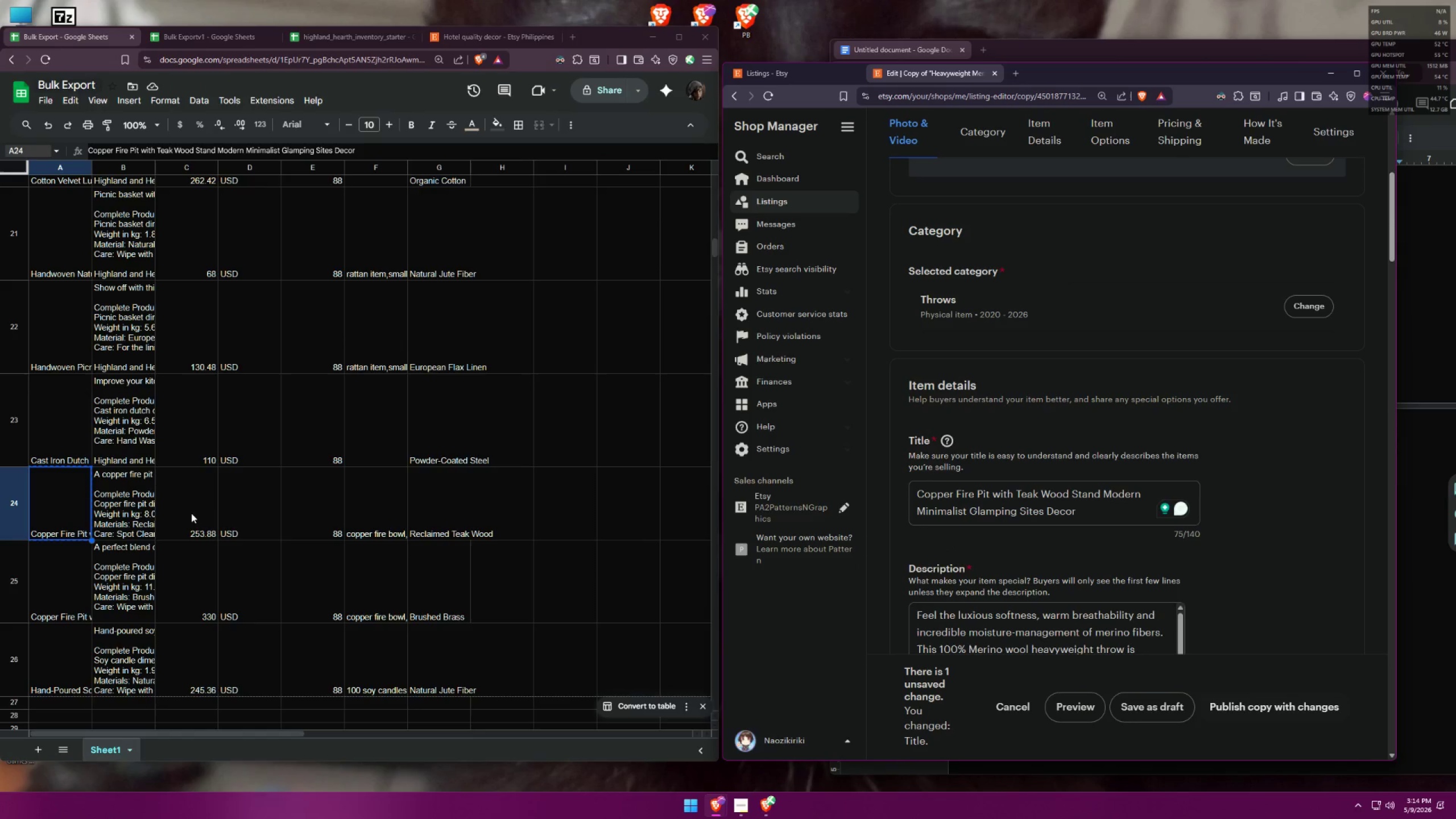 
double_click([135, 510])
 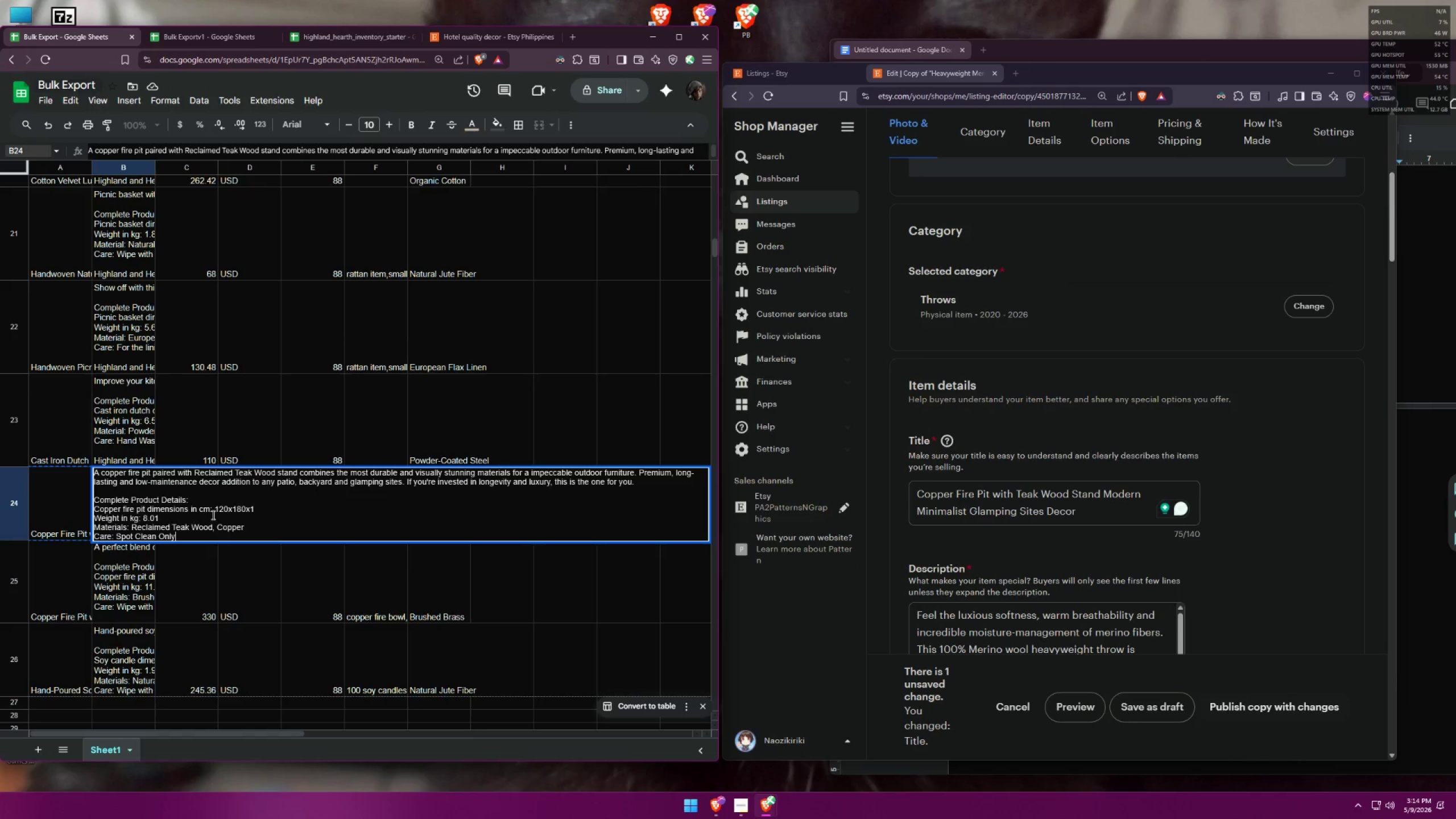 
key(Control+A)
 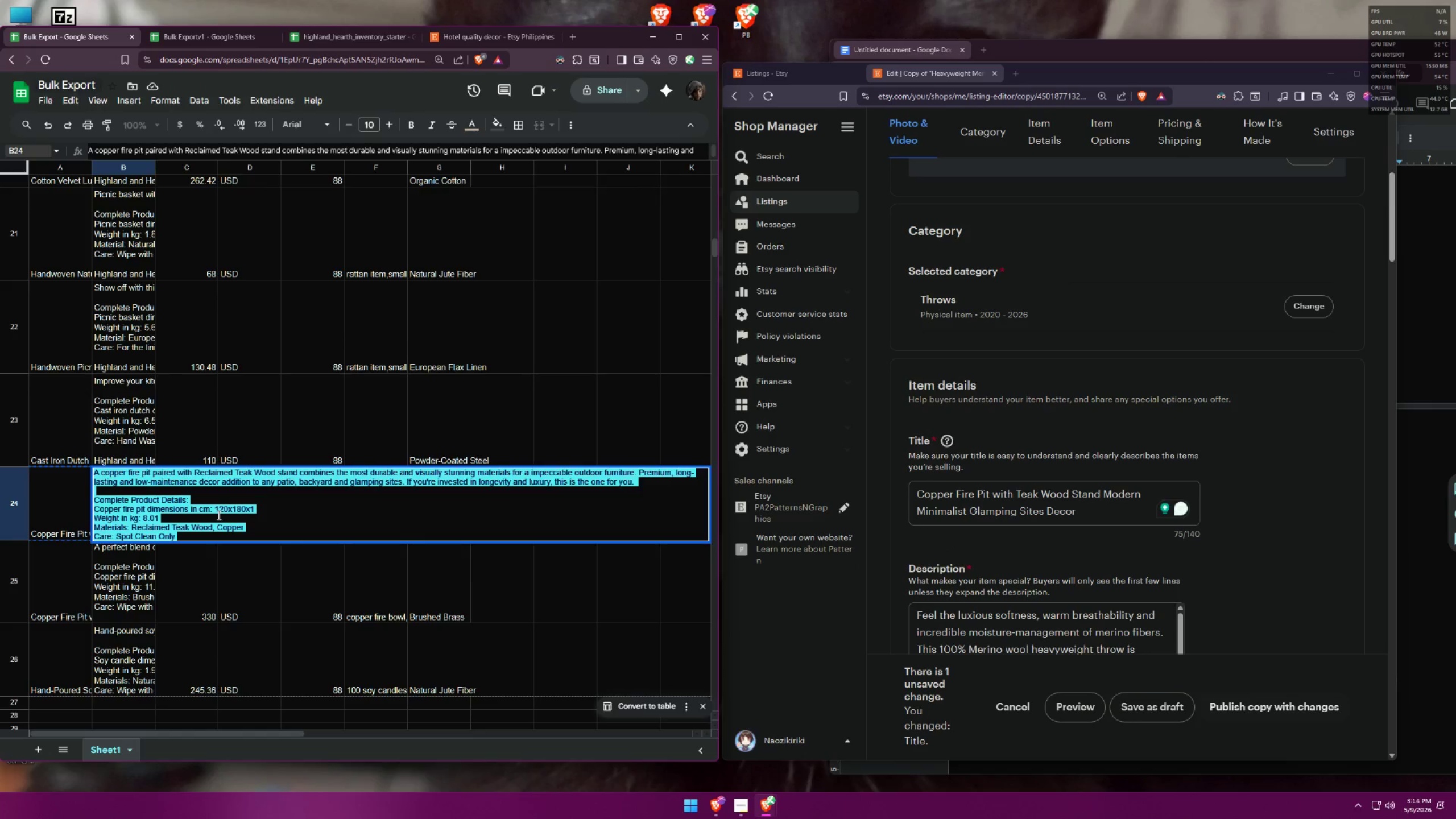 
key(Control+C)
 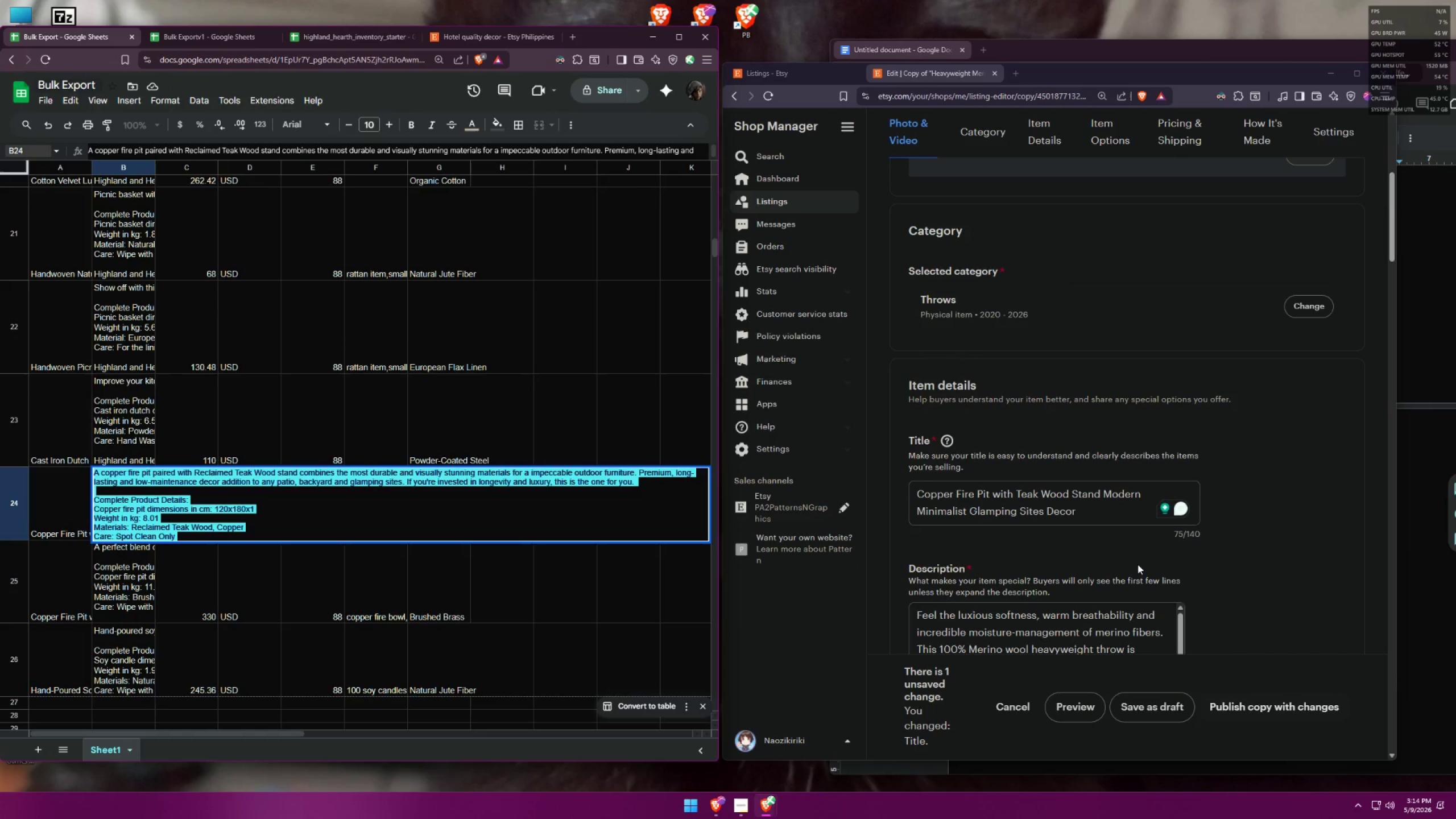 
left_click([1258, 558])
 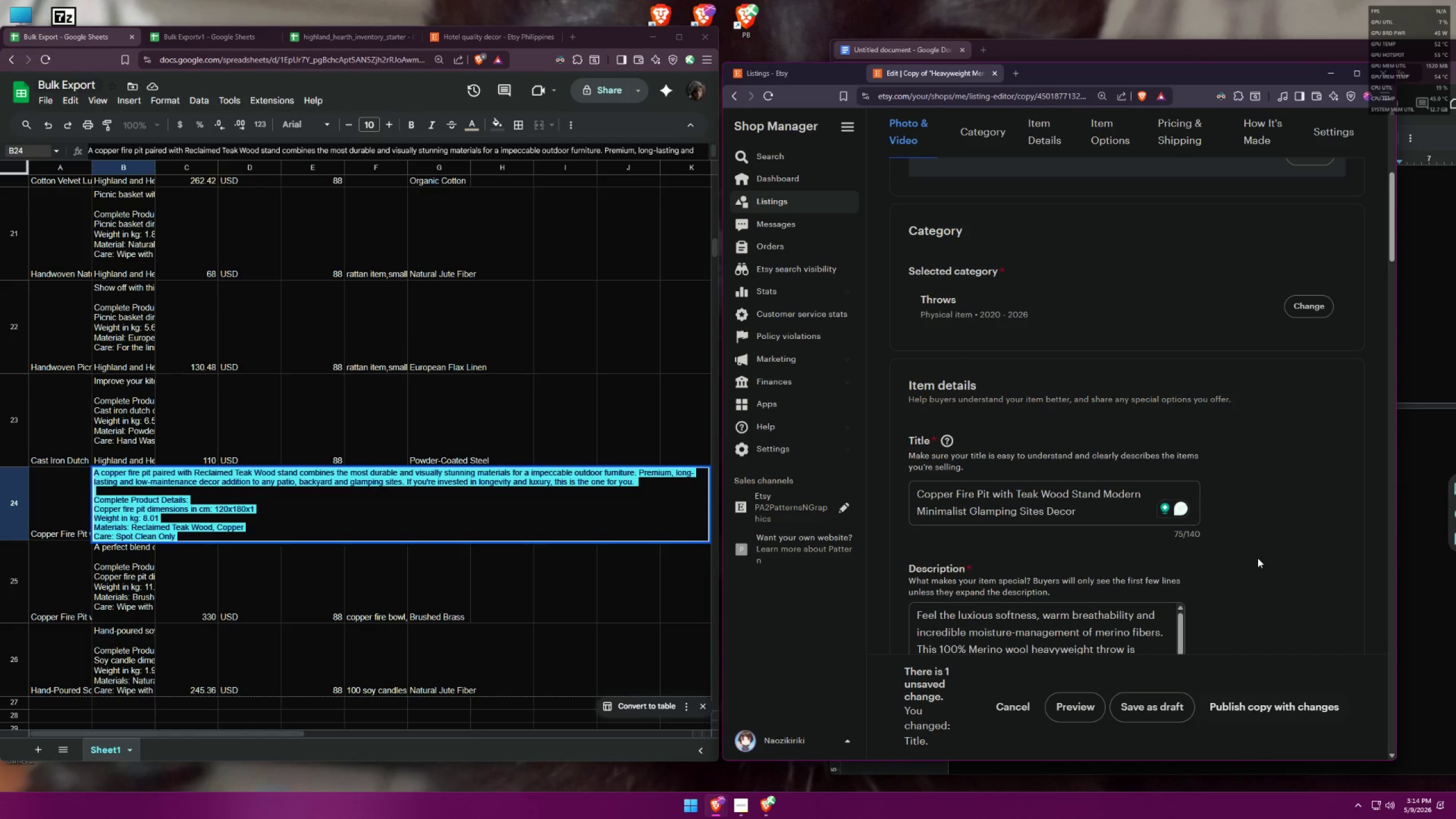 
scroll: coordinate [1251, 547], scroll_direction: down, amount: 4.0
 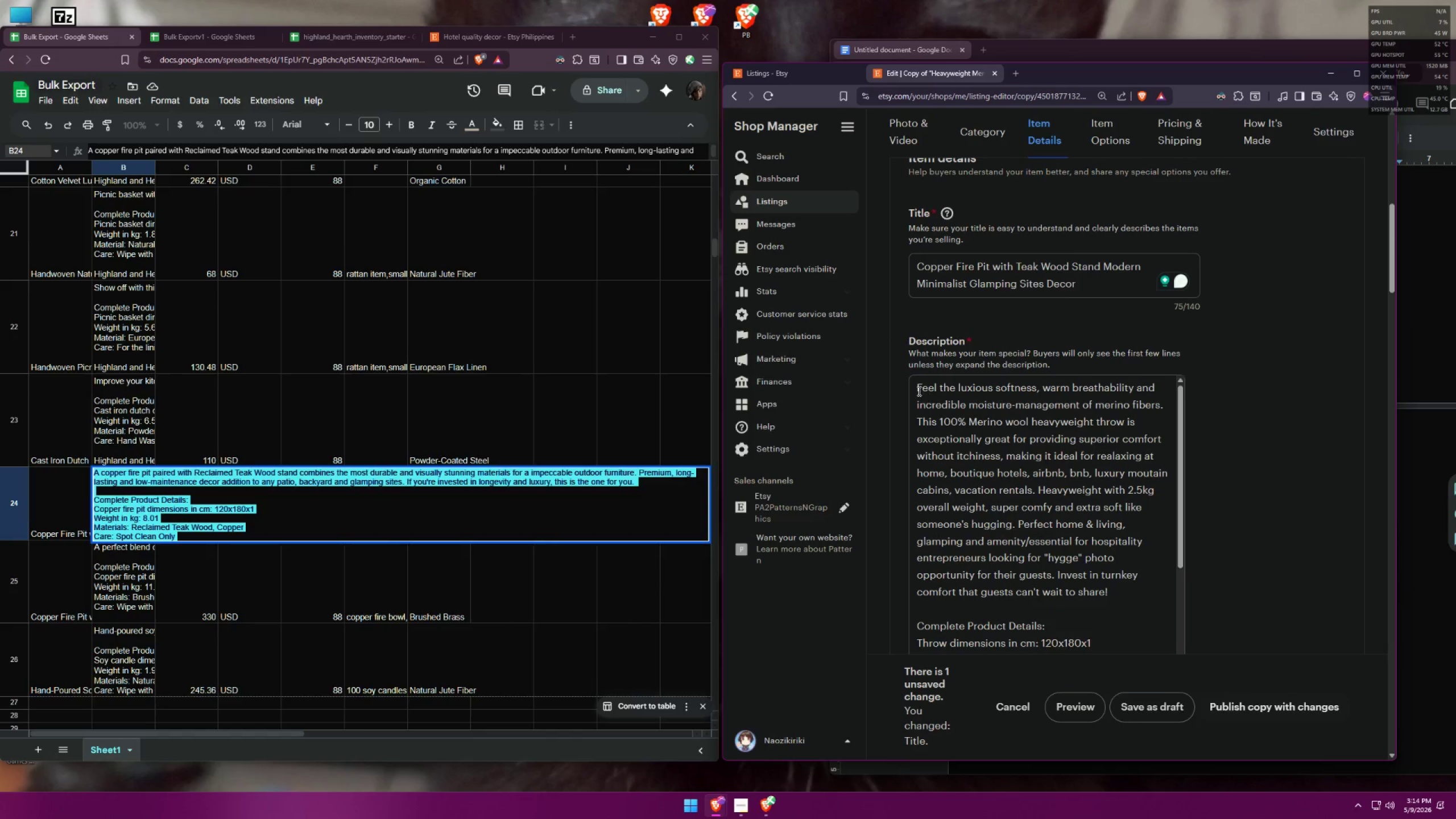 
left_click_drag(start_coordinate=[917, 390], to_coordinate=[1041, 556])
 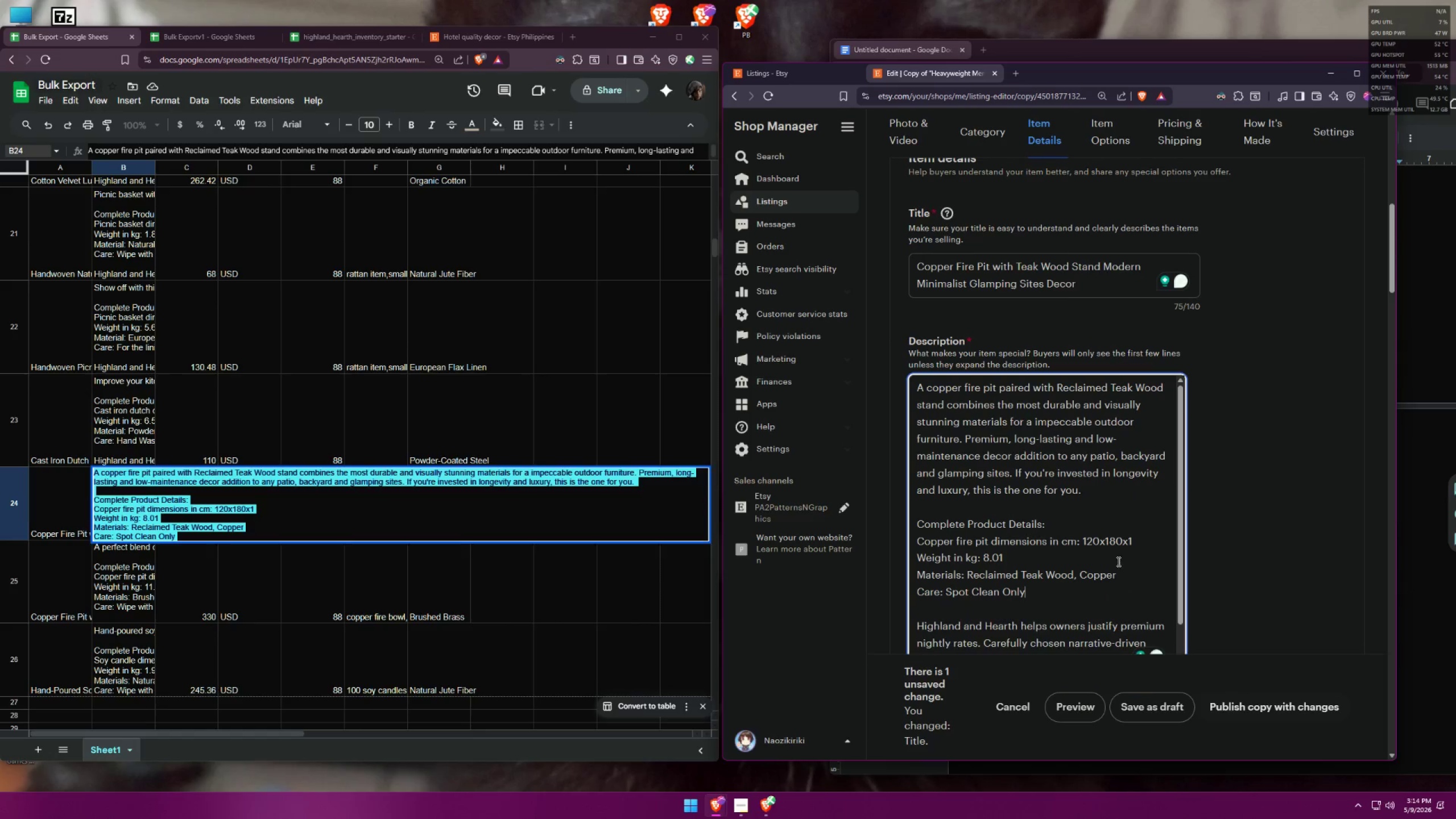 
scroll: coordinate [1031, 567], scroll_direction: down, amount: 4.0
 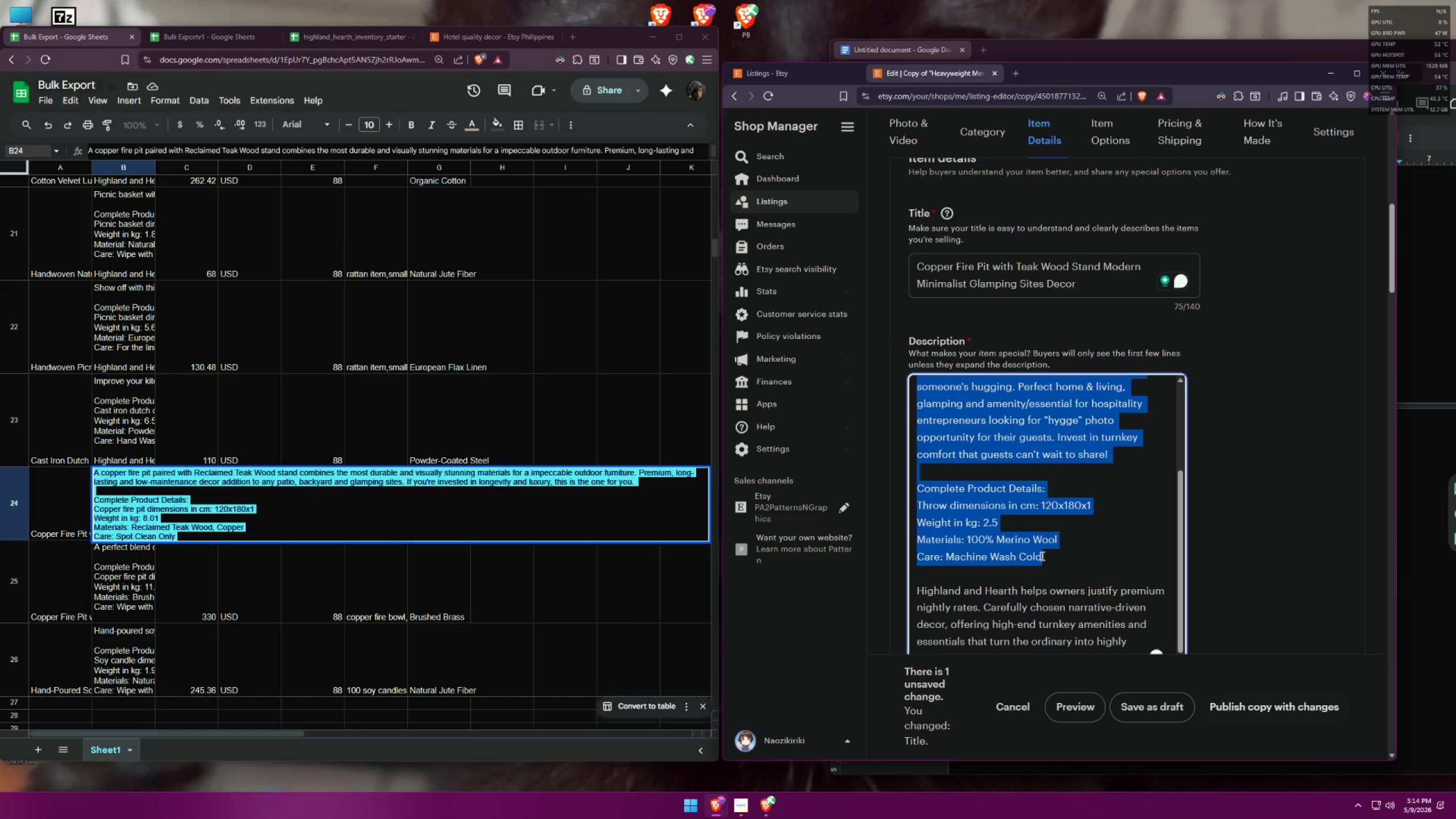 
key(Control+ControlLeft)
 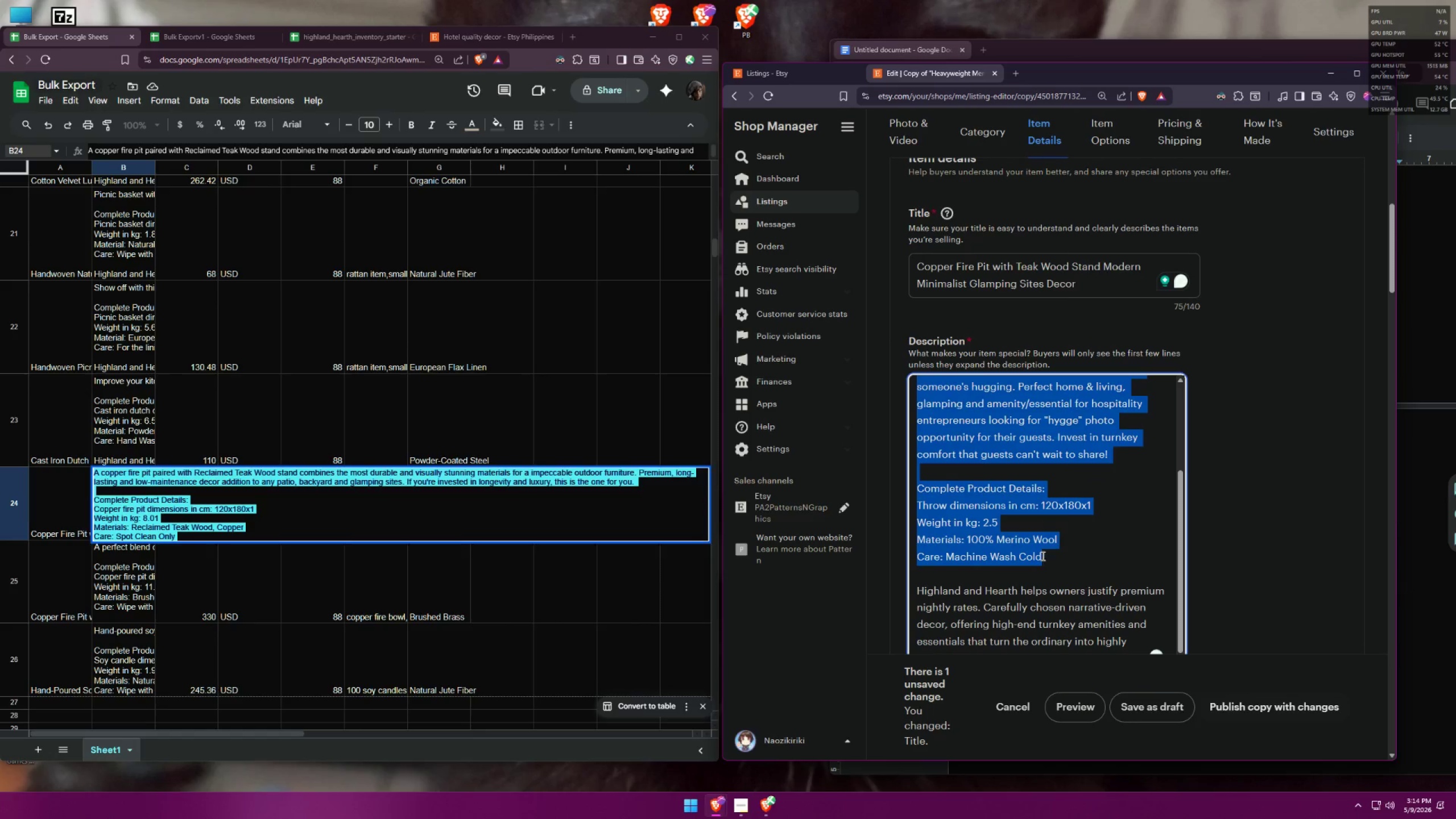 
key(Control+V)
 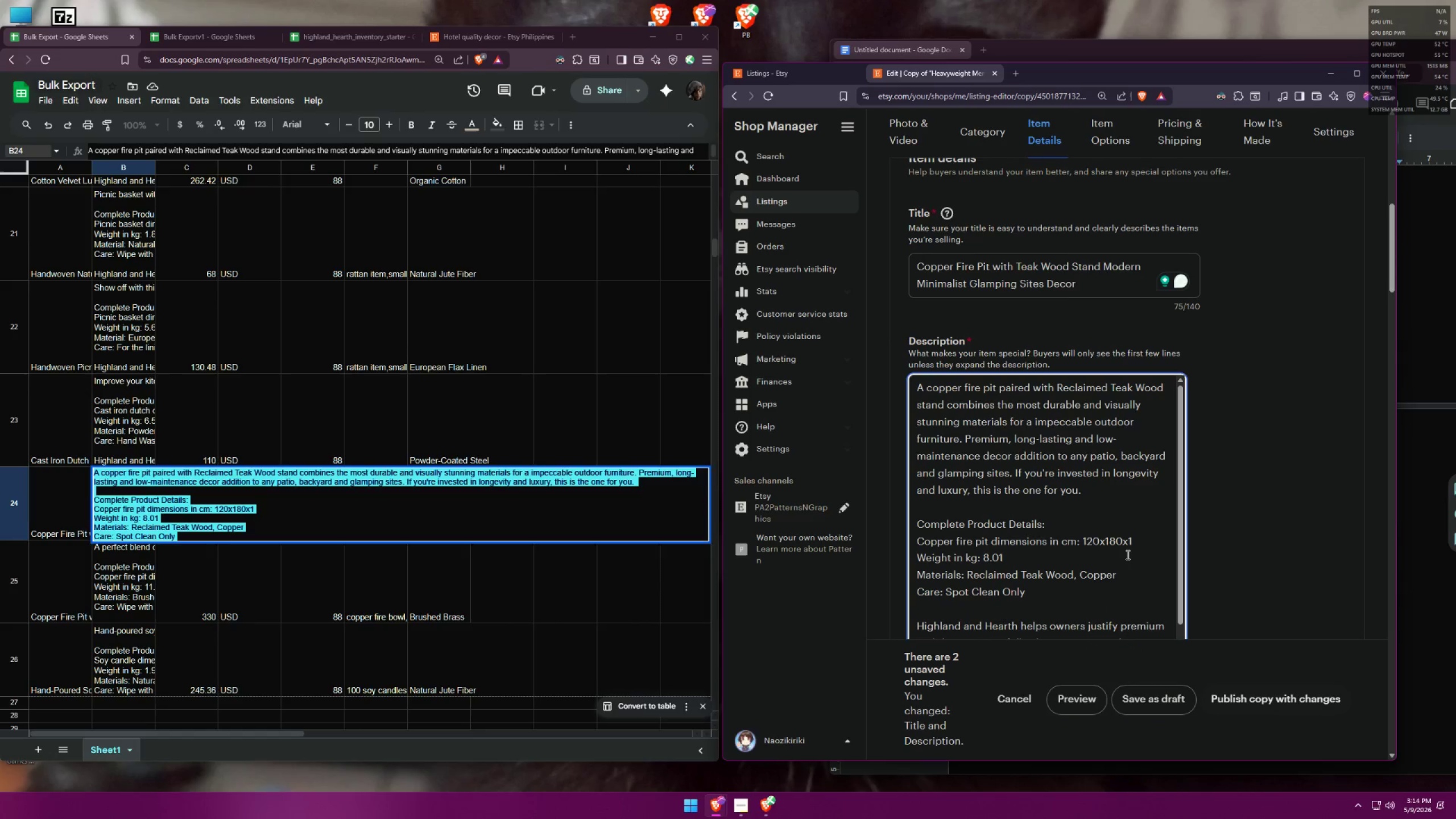 
scroll: coordinate [1287, 512], scroll_direction: down, amount: 3.0
 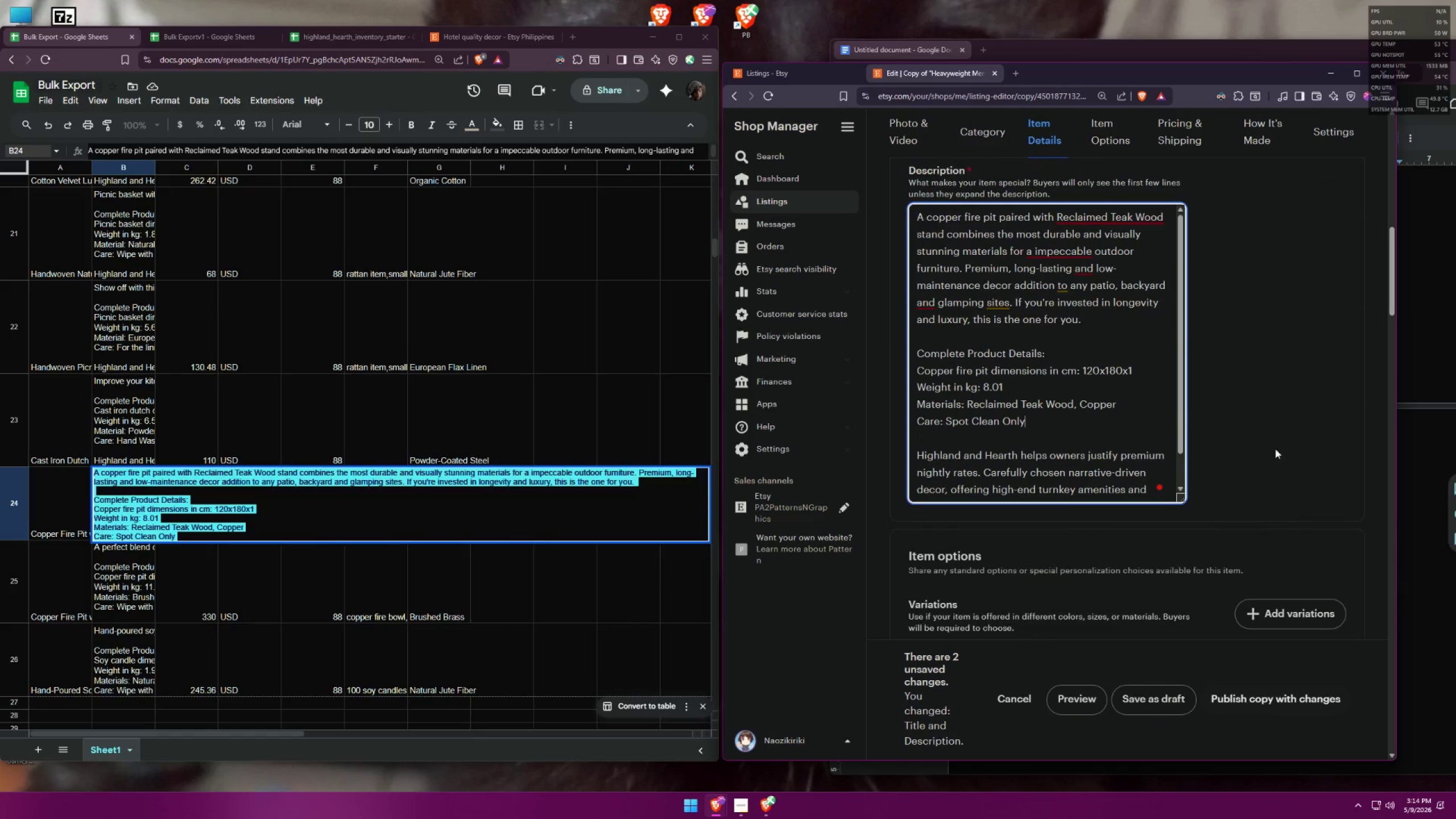 
left_click([1264, 419])
 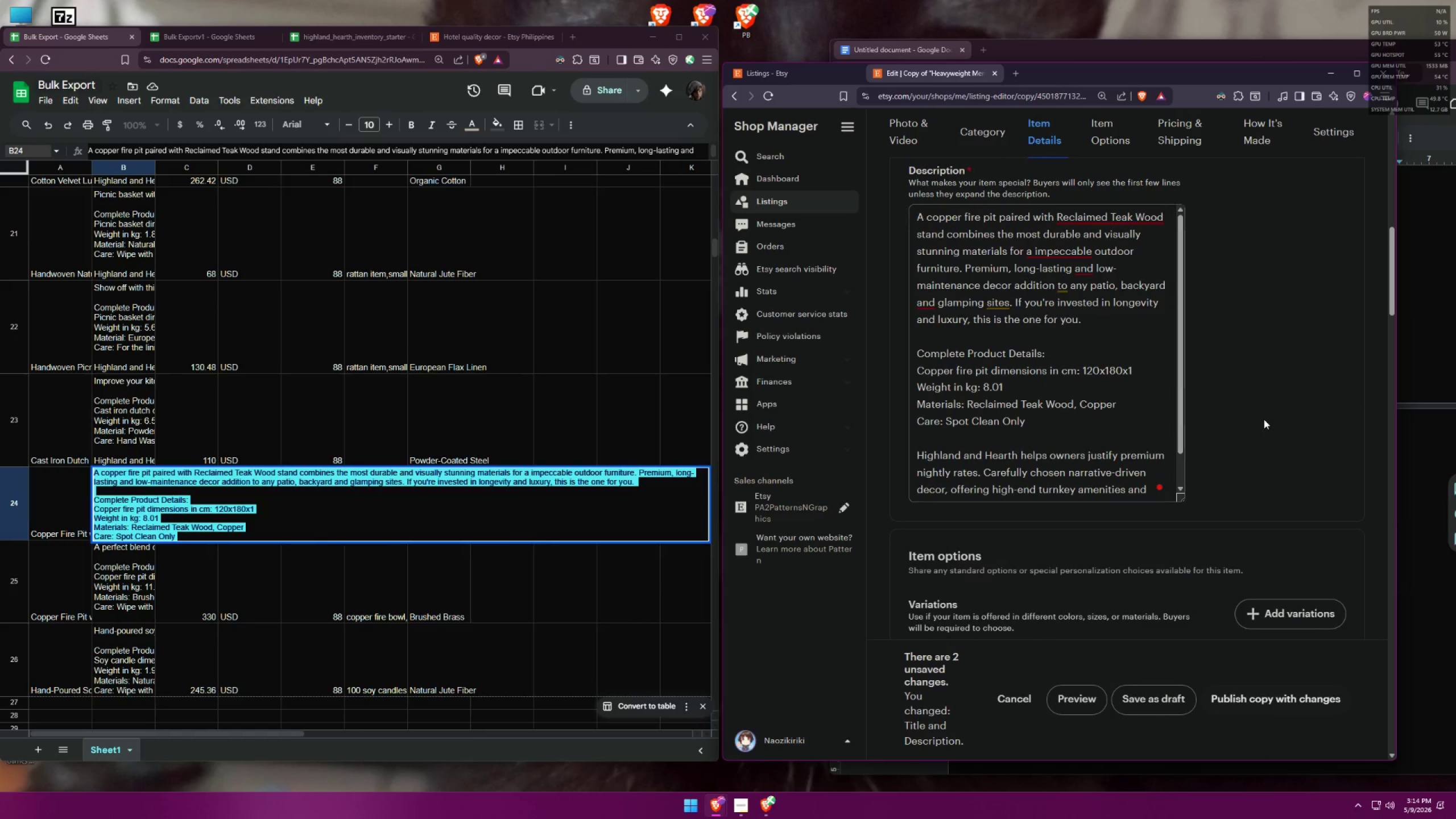 
scroll: coordinate [1107, 414], scroll_direction: up, amount: 3.0
 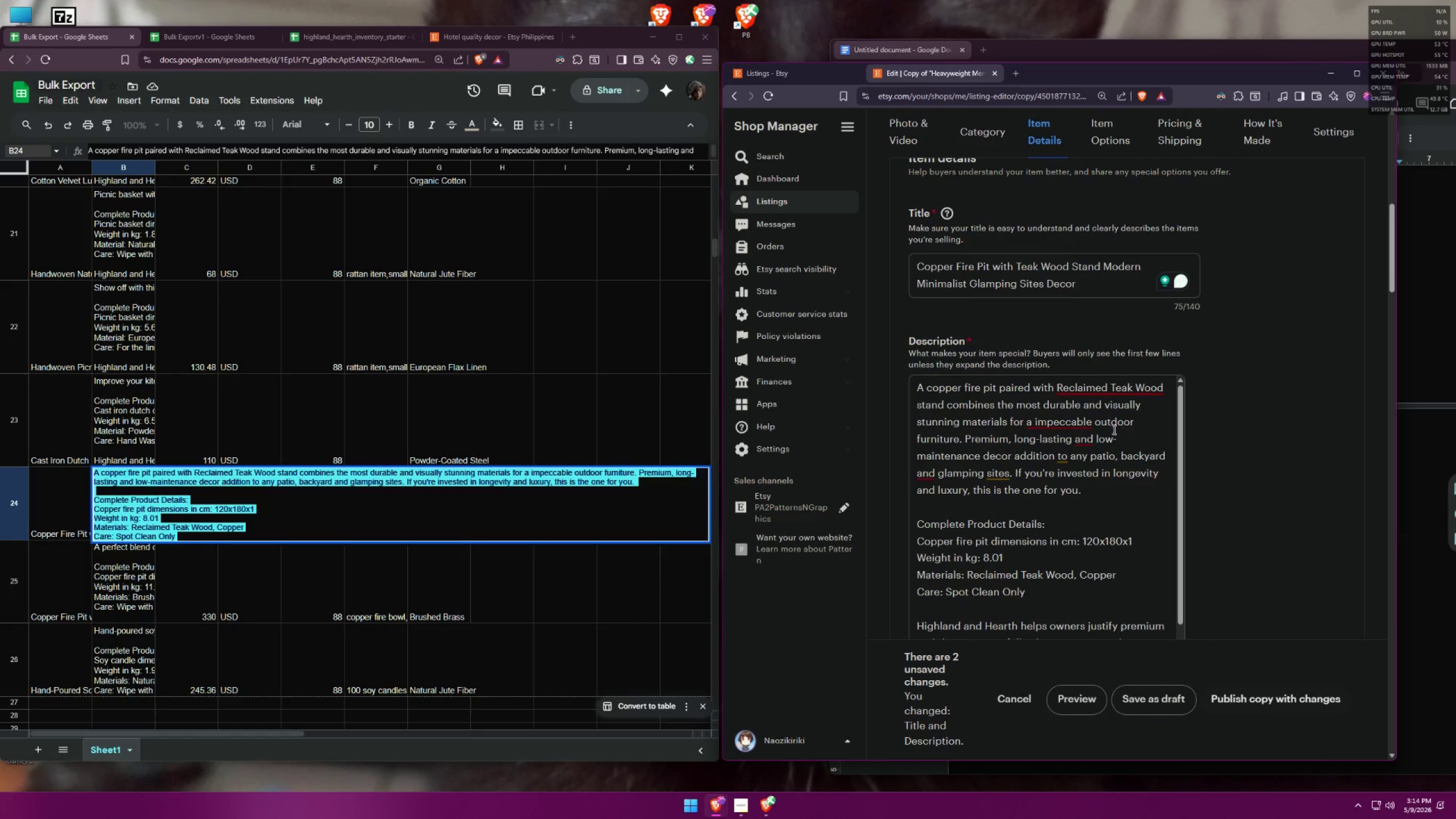 
scroll: coordinate [1240, 420], scroll_direction: down, amount: 1.0
 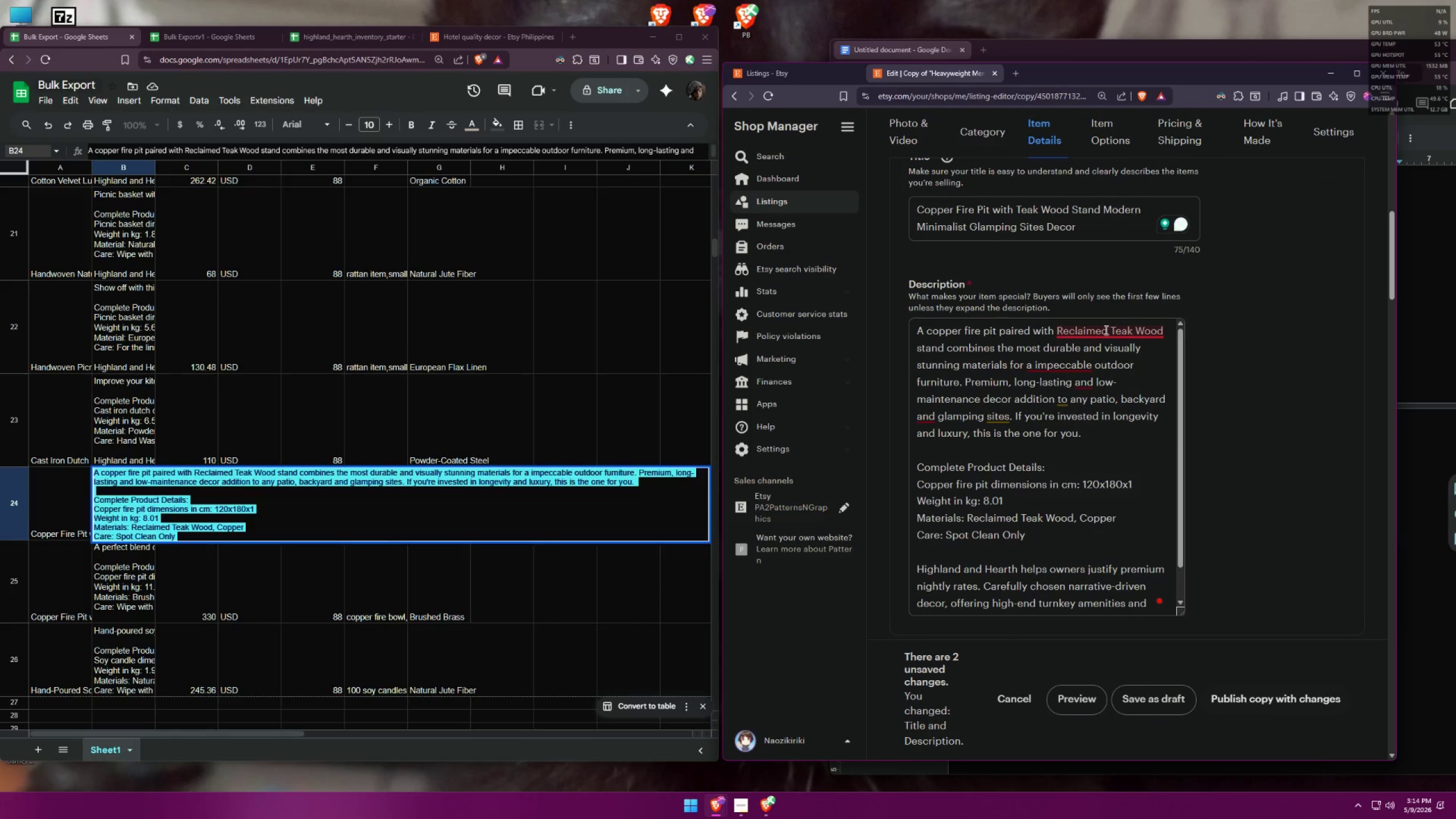 
left_click([1092, 361])
 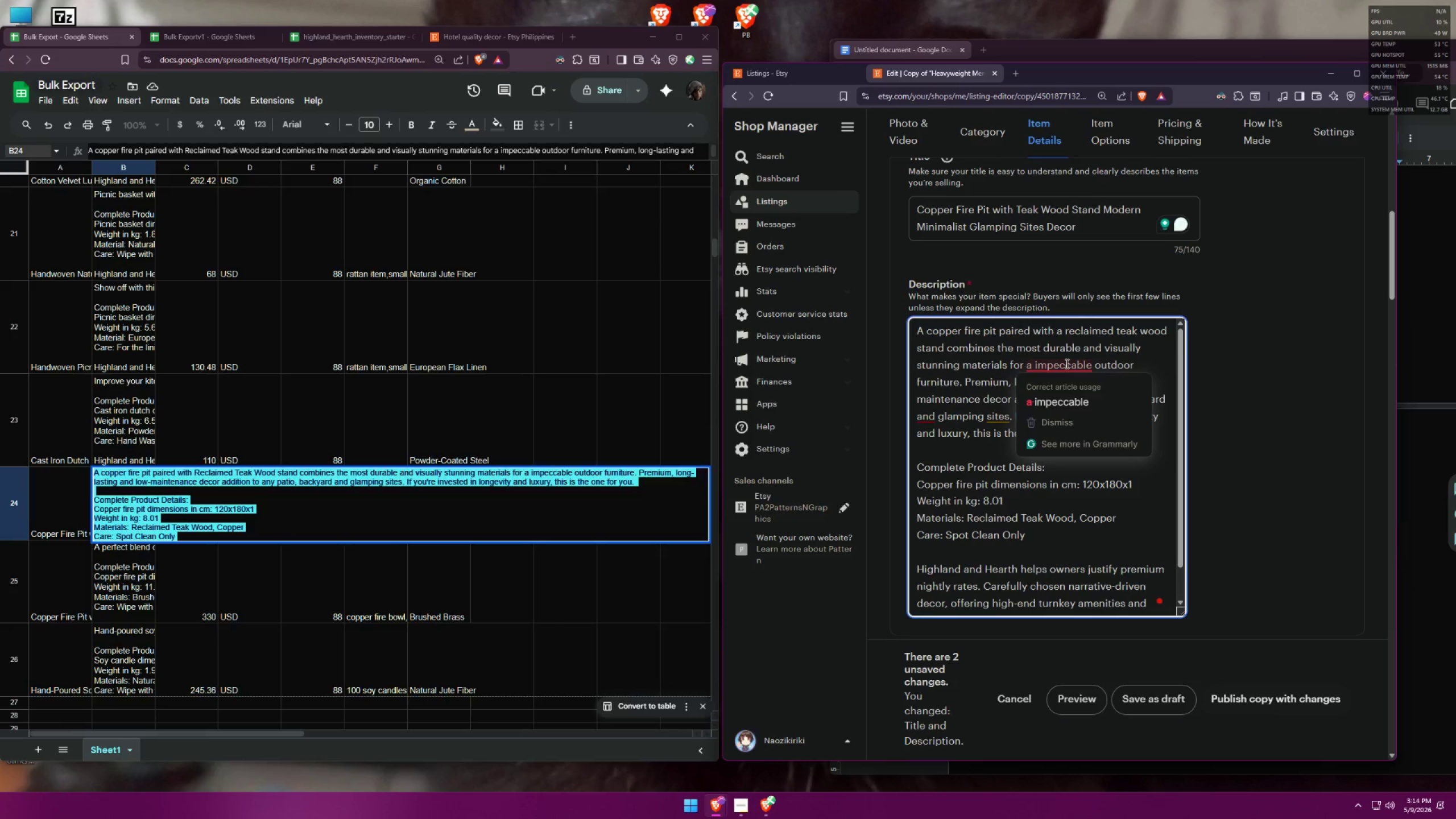 
left_click([1062, 394])
 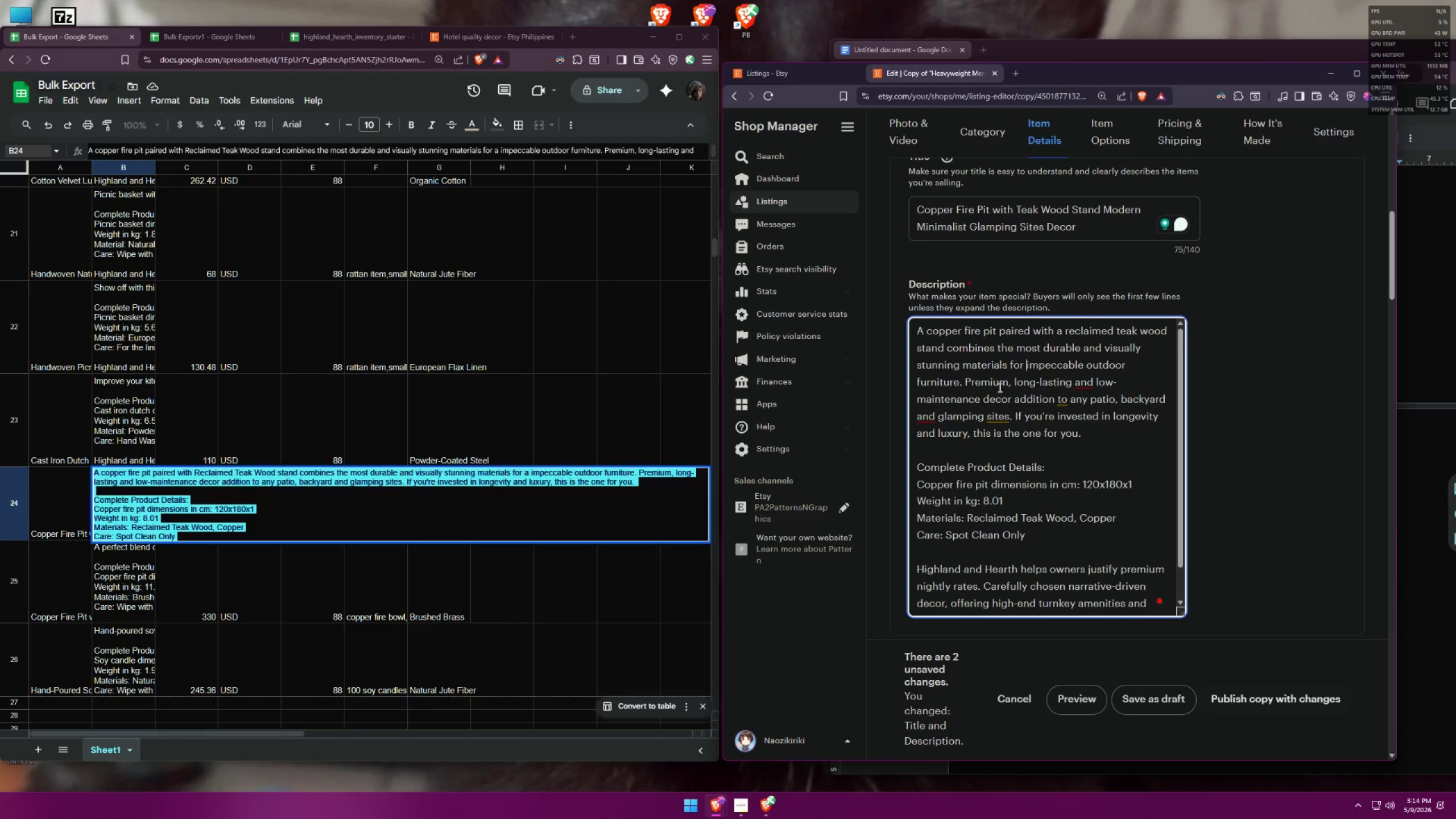 
left_click([1087, 405])
 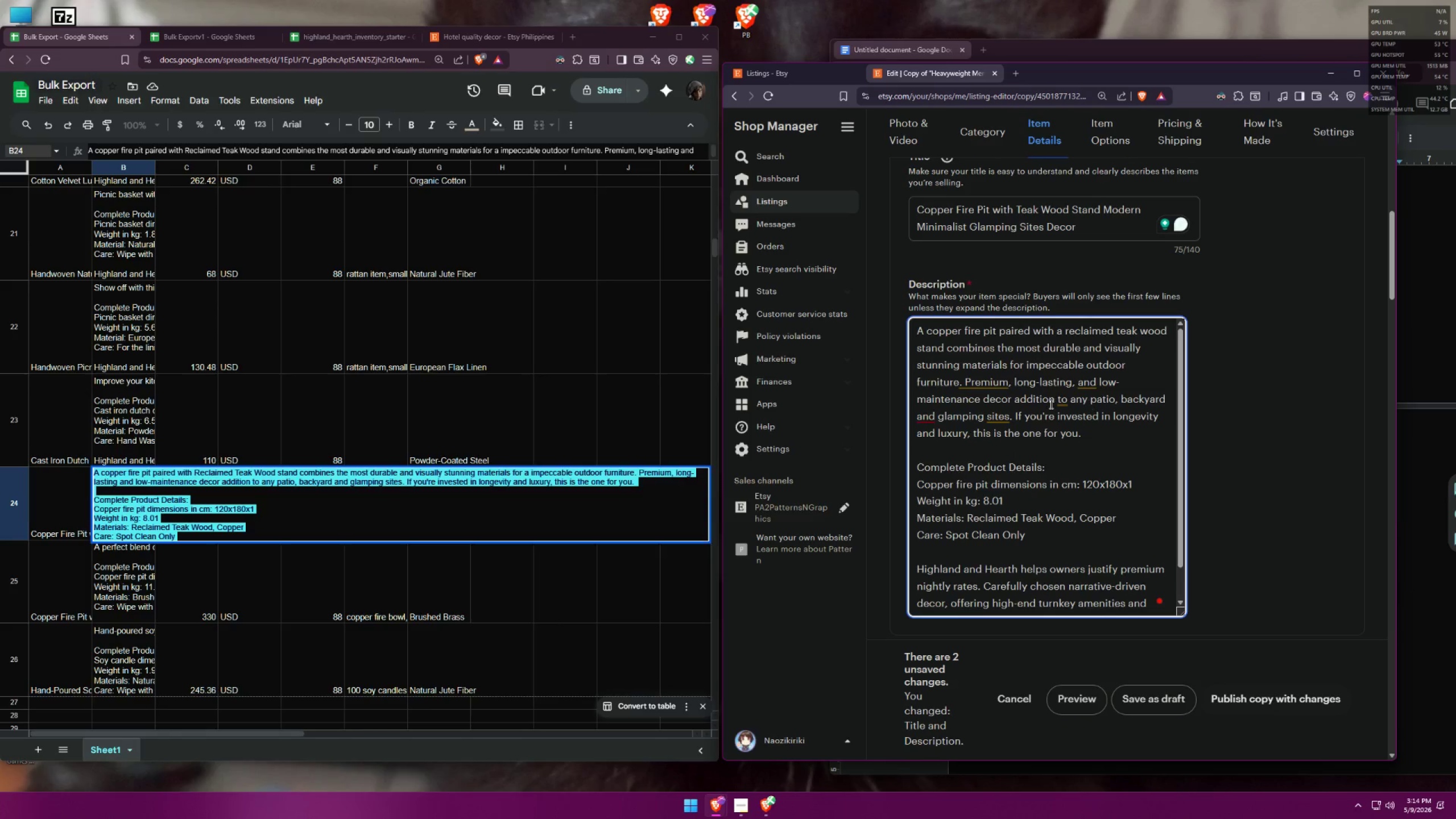 
left_click([930, 440])
 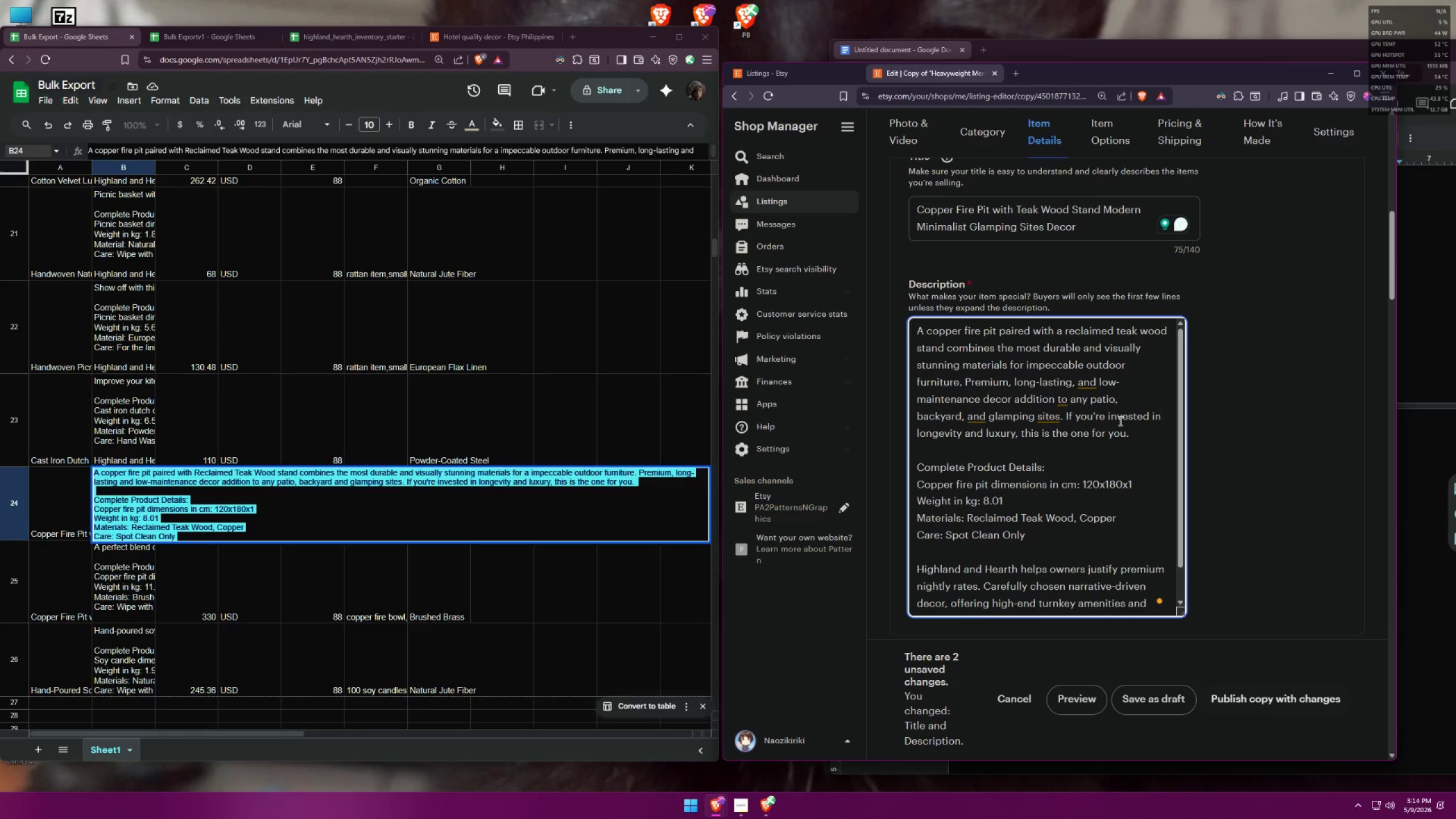 
wait(5.47)
 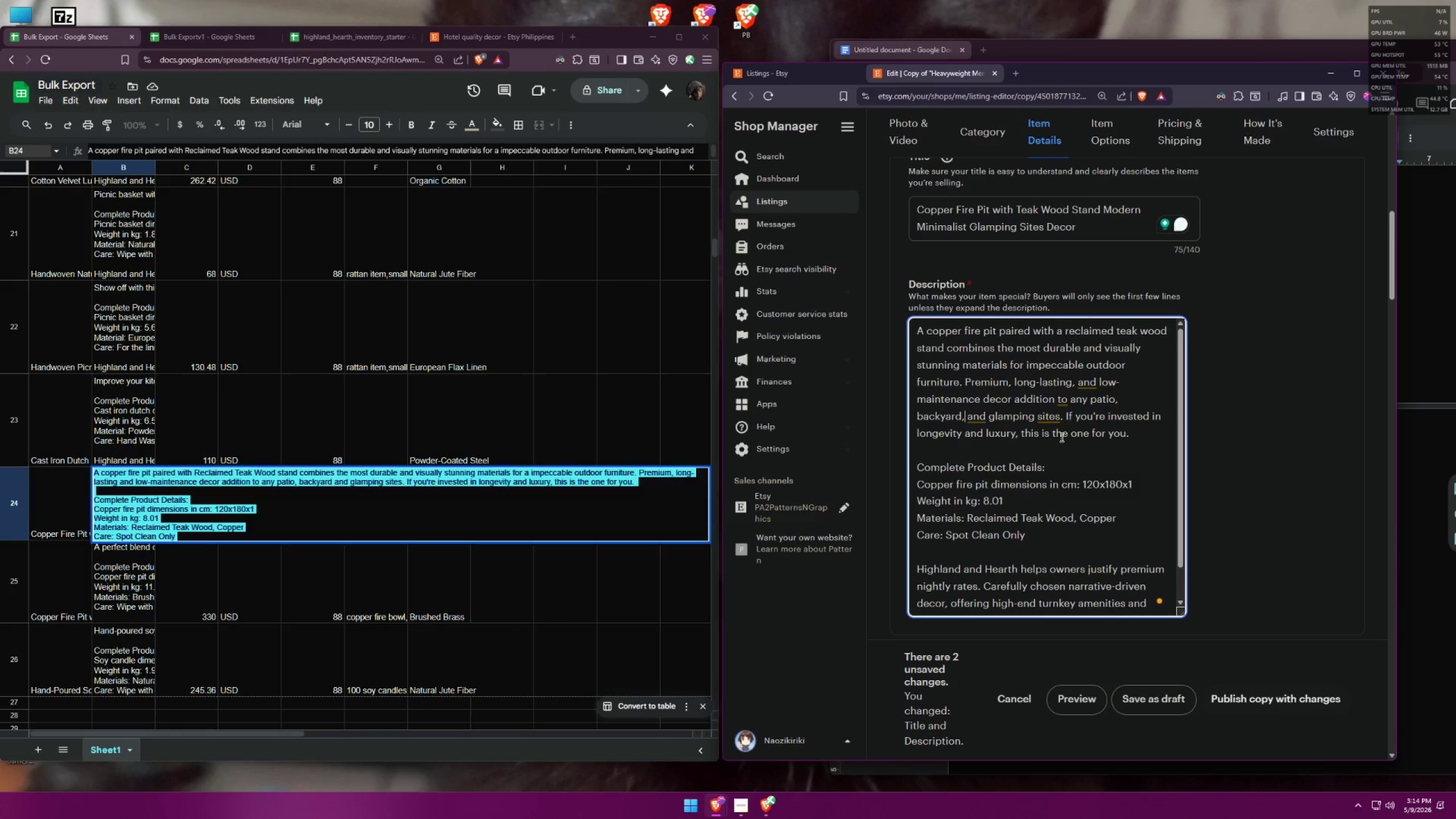 
left_click([1424, 140])
 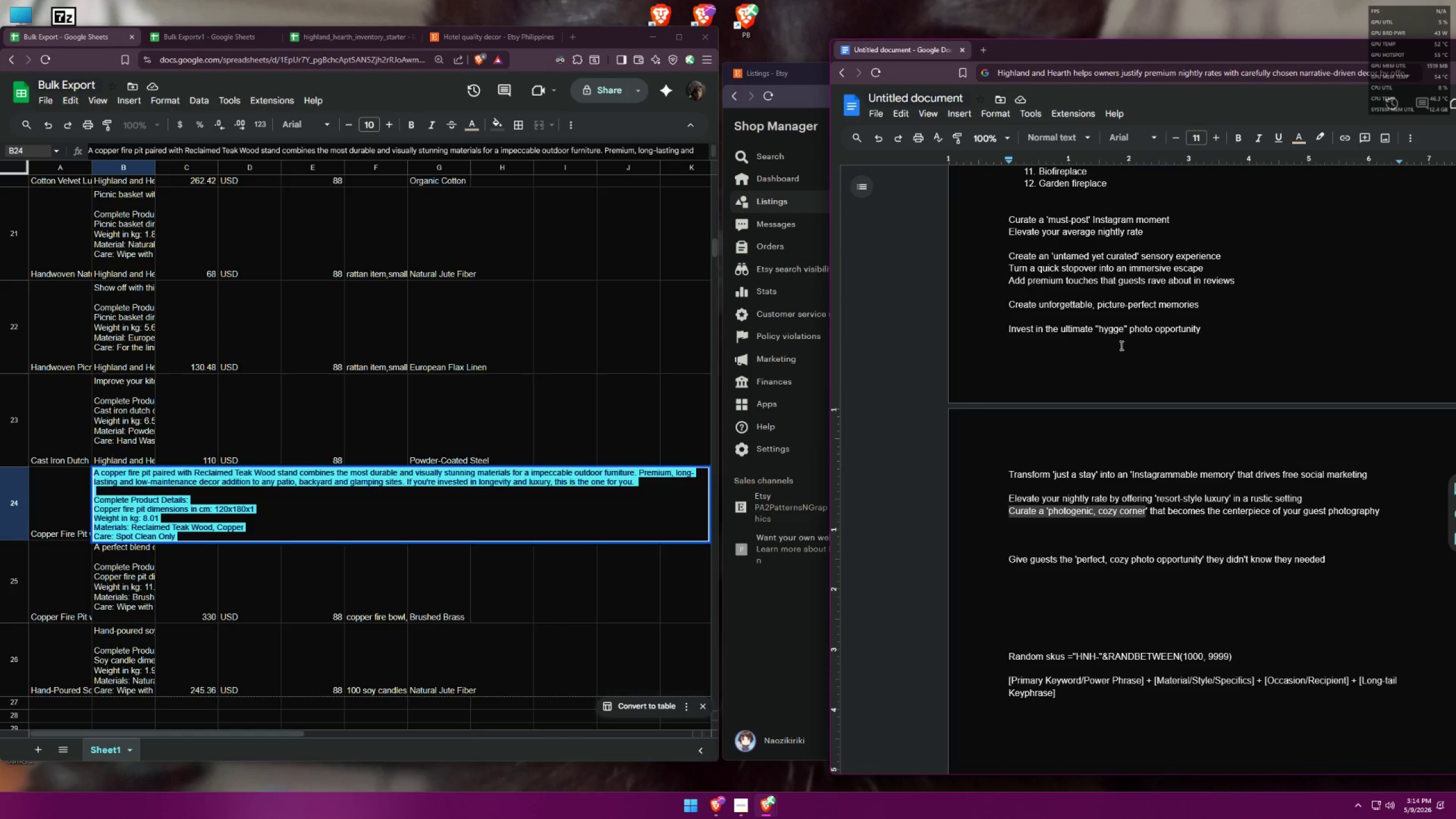 
wait(12.9)
 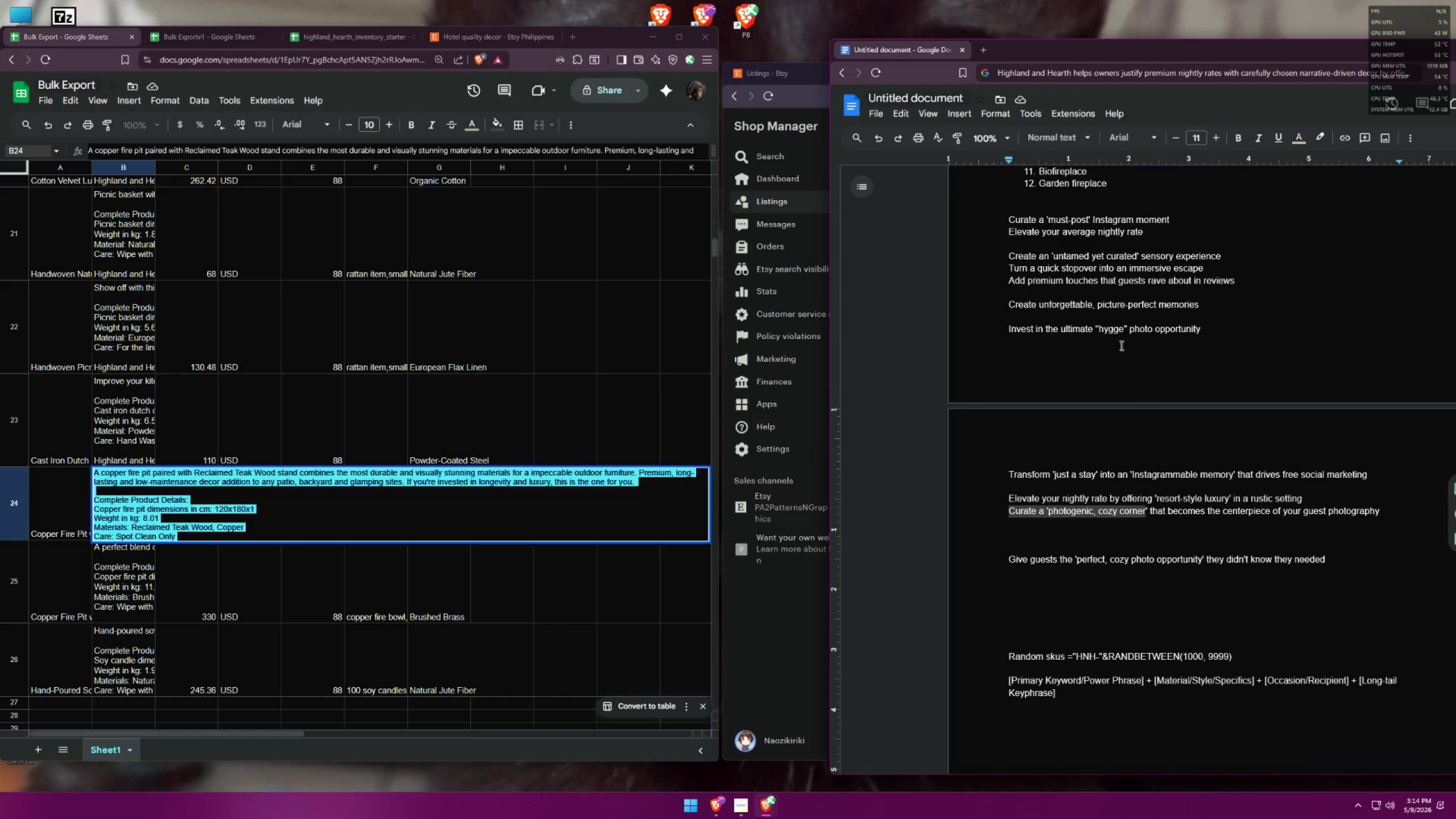 
left_click_drag(start_coordinate=[1201, 266], to_coordinate=[1116, 267])
 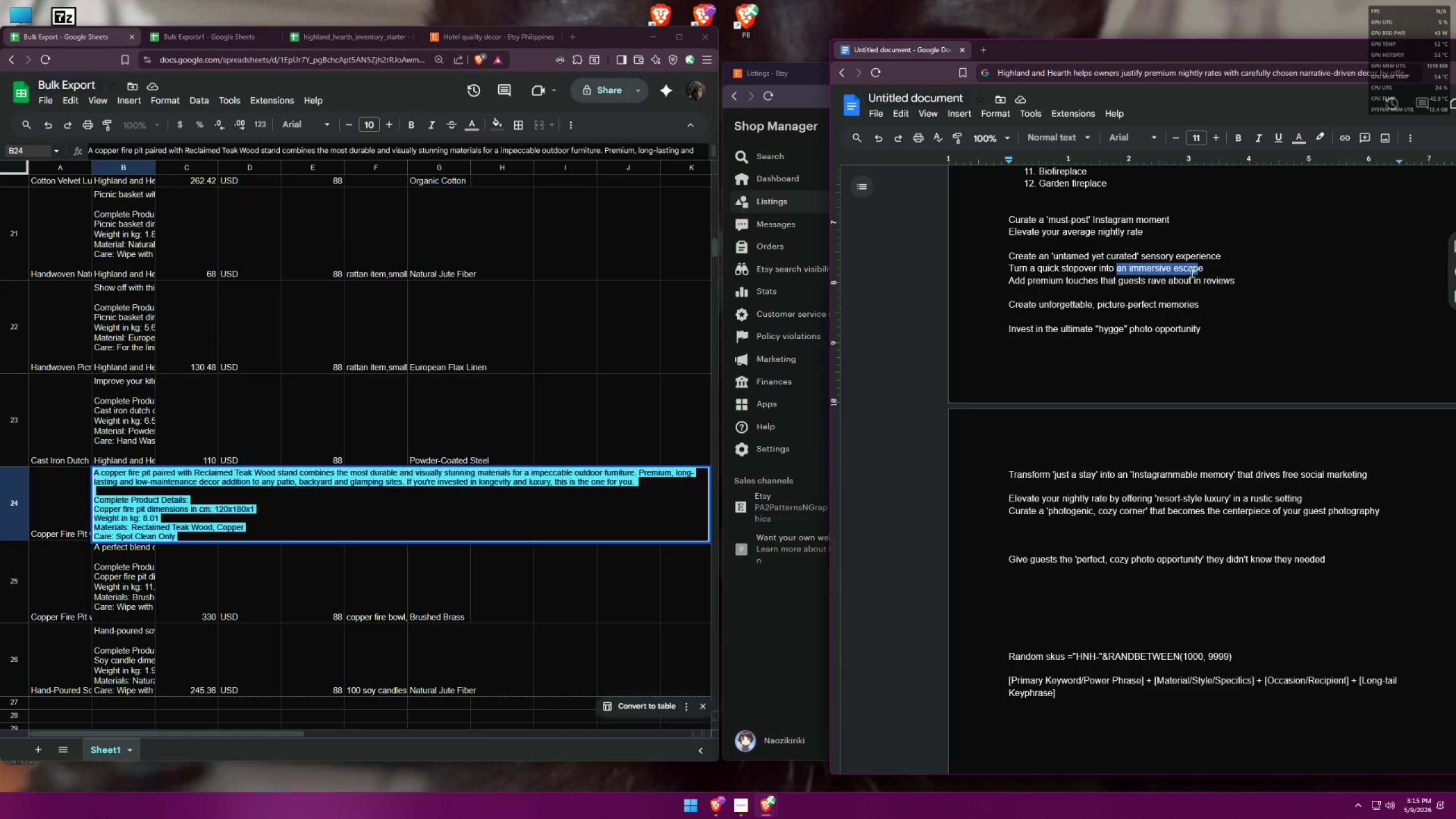 
left_click([1193, 271])
 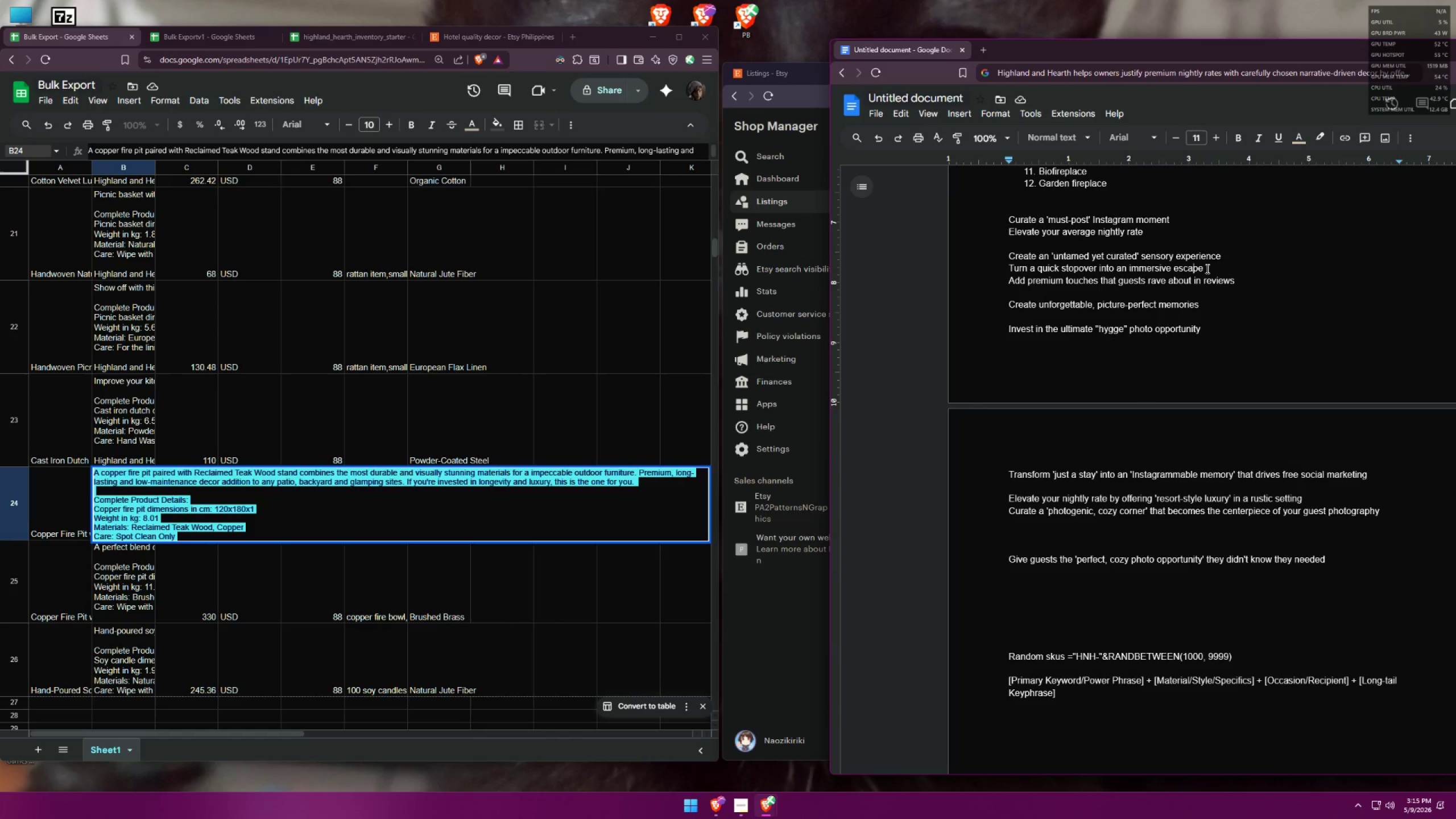 
left_click_drag(start_coordinate=[1206, 268], to_coordinate=[1001, 272])
 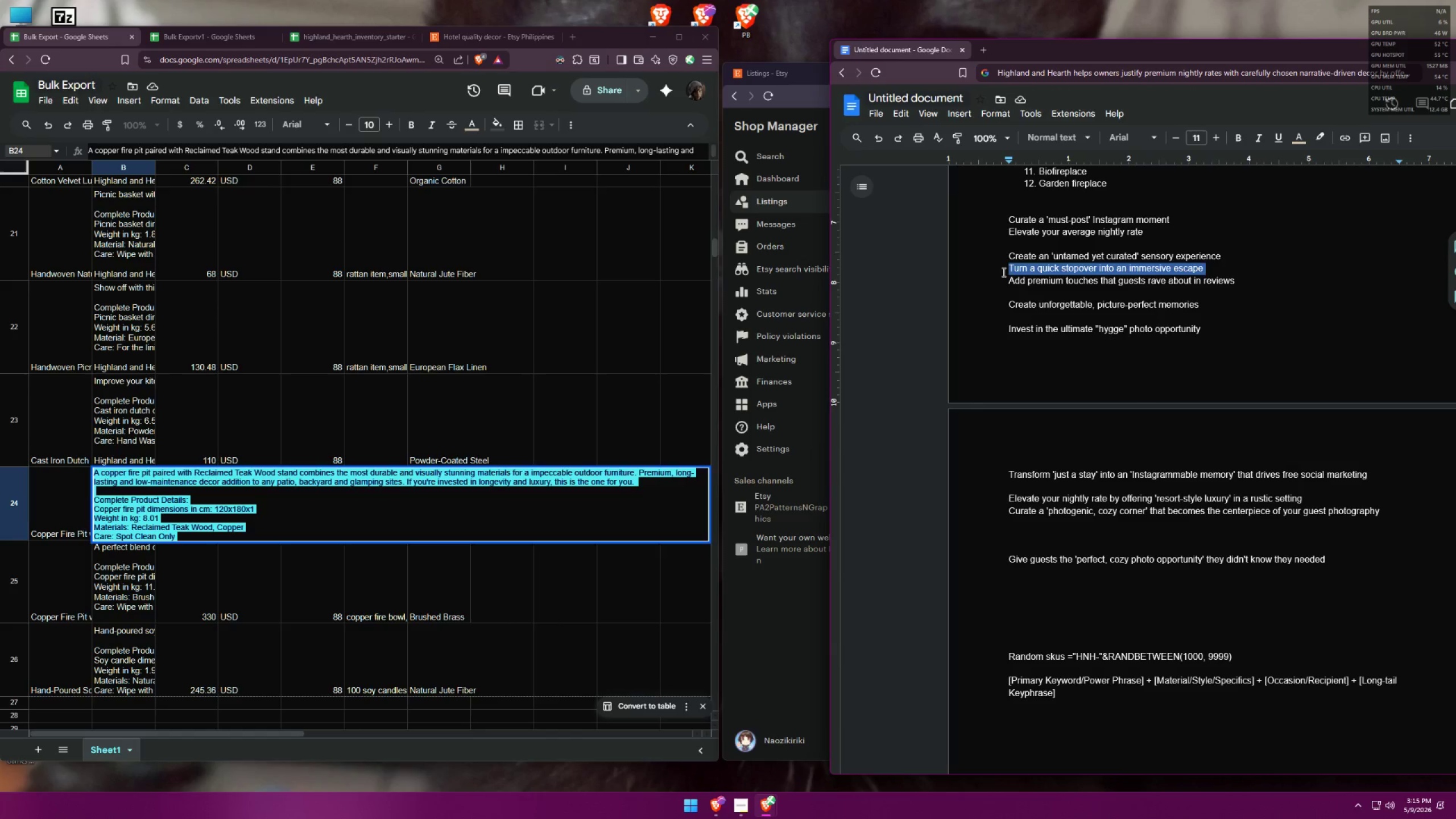 
hold_key(key=ControlLeft, duration=1.52)
 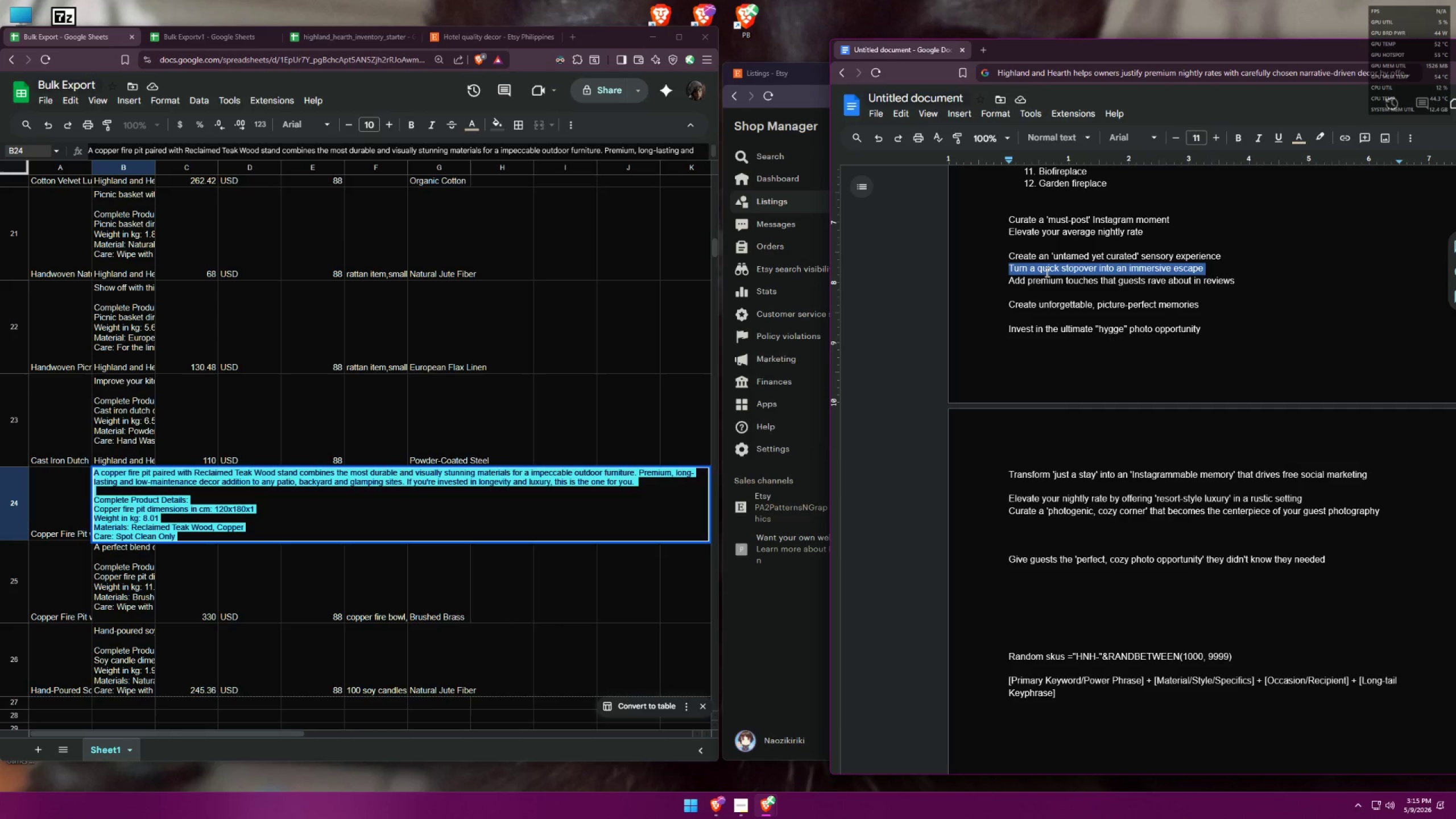 
key(Control+ControlLeft)
 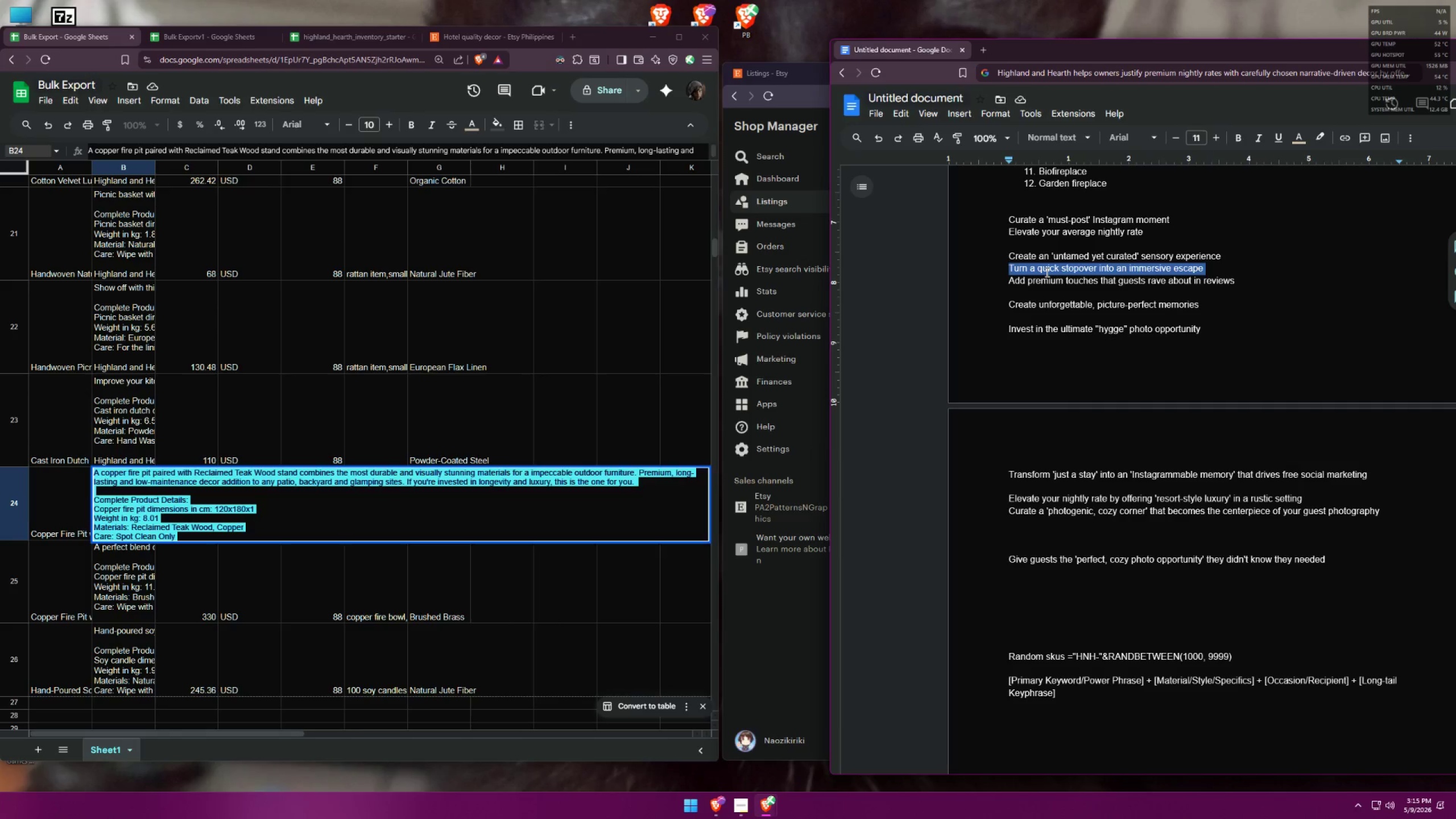 
key(Control+ControlLeft)
 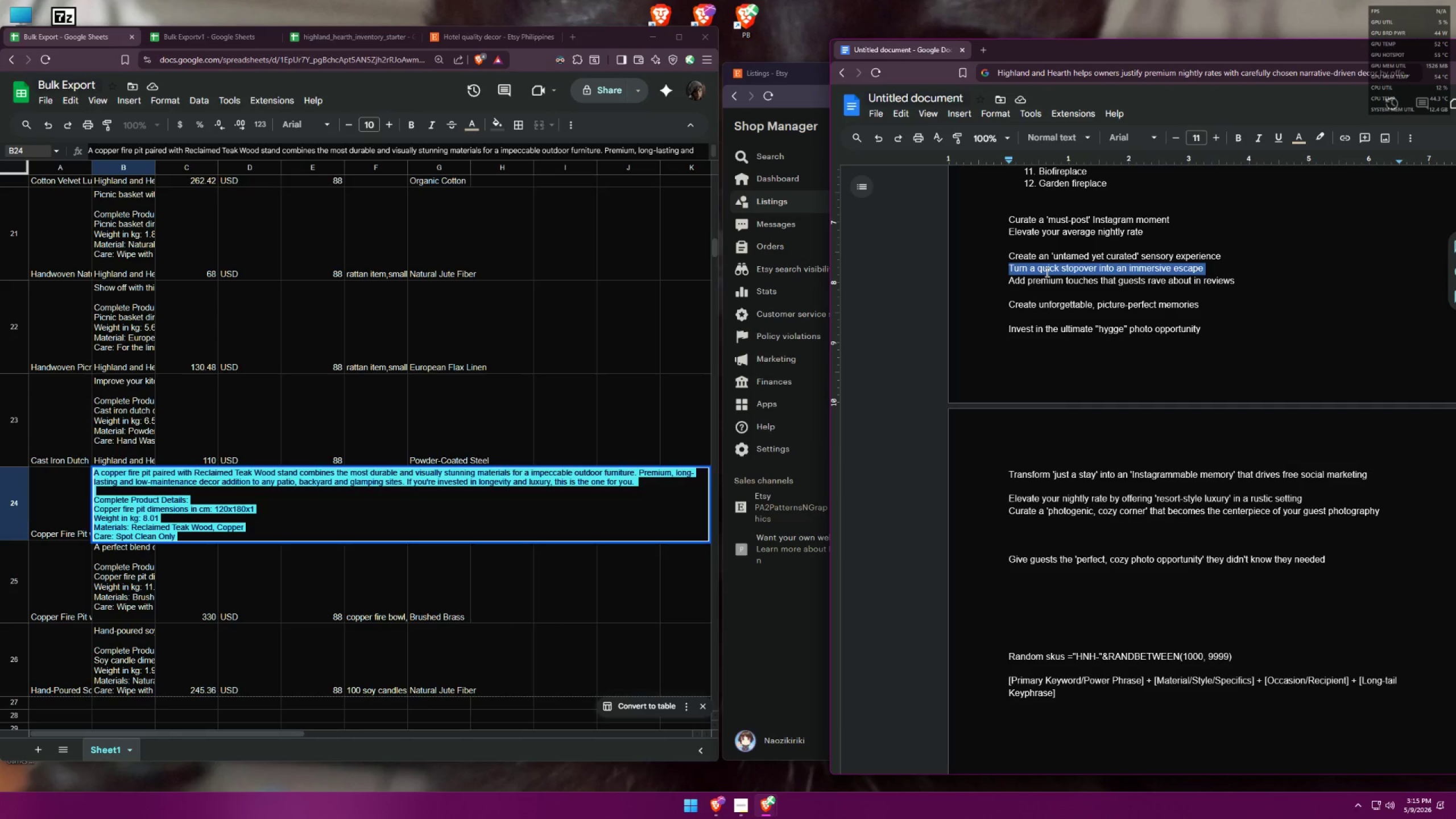 
key(Control+ControlLeft)
 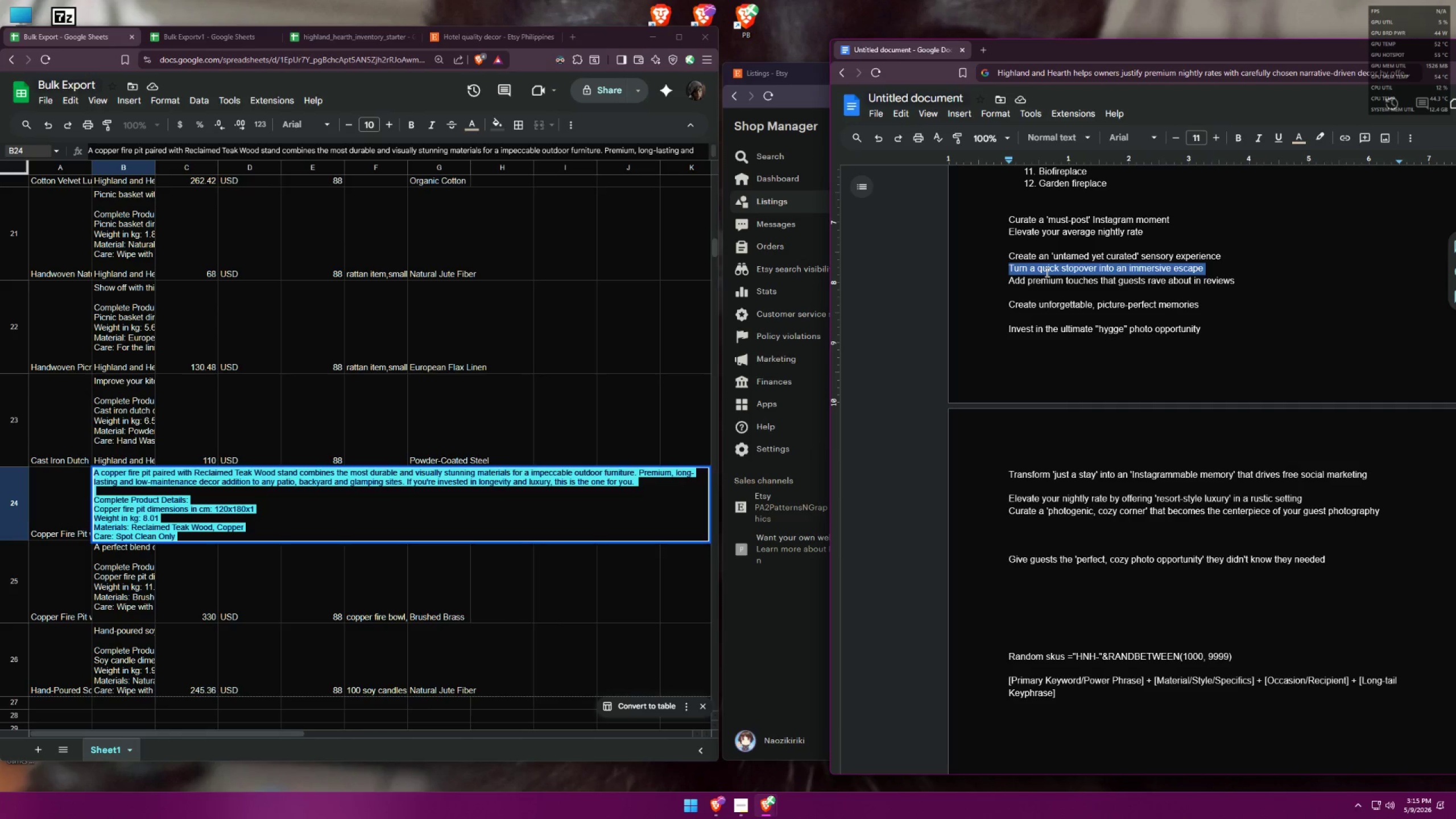 
key(Control+ControlLeft)
 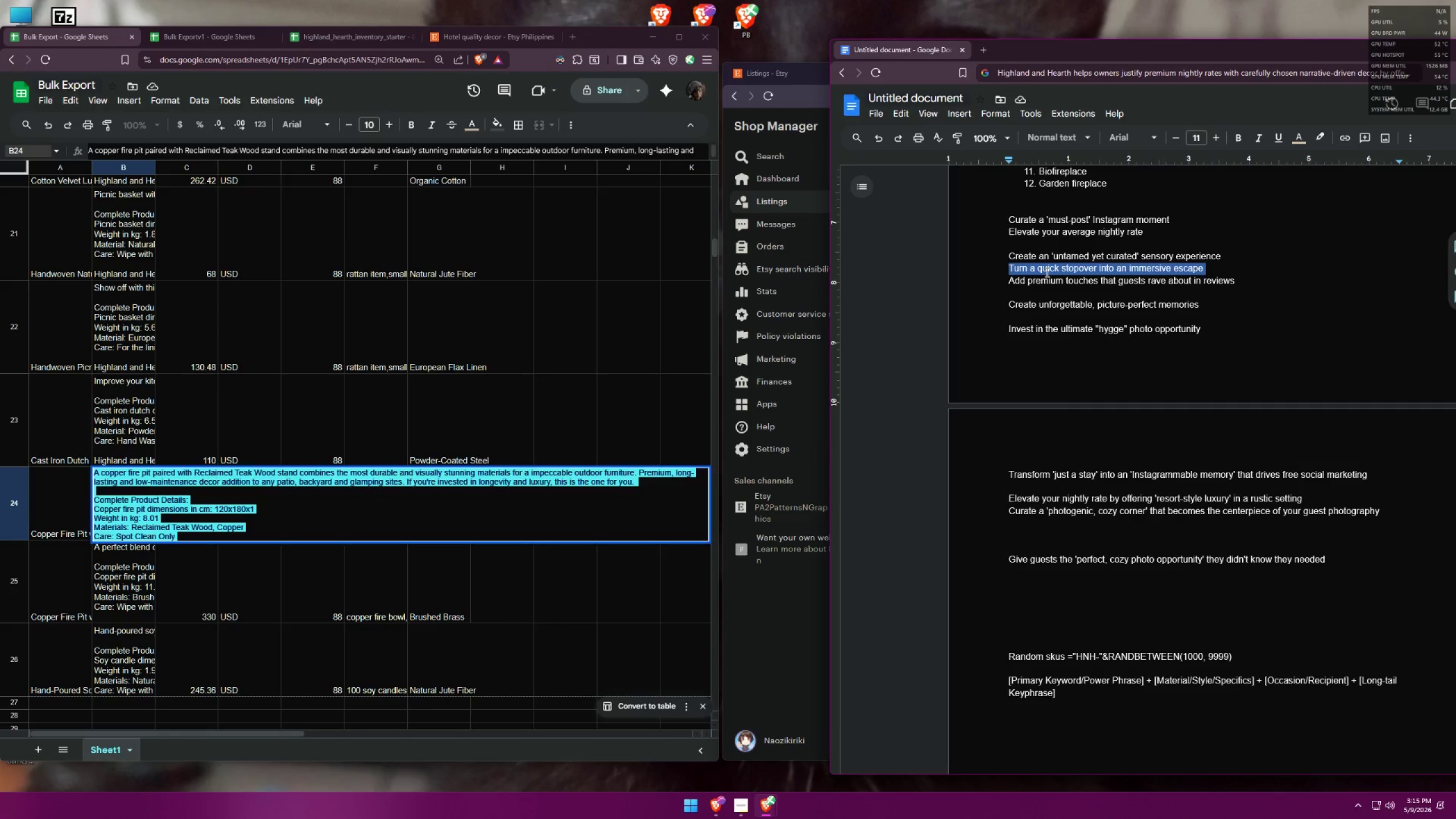 
key(Control+X)
 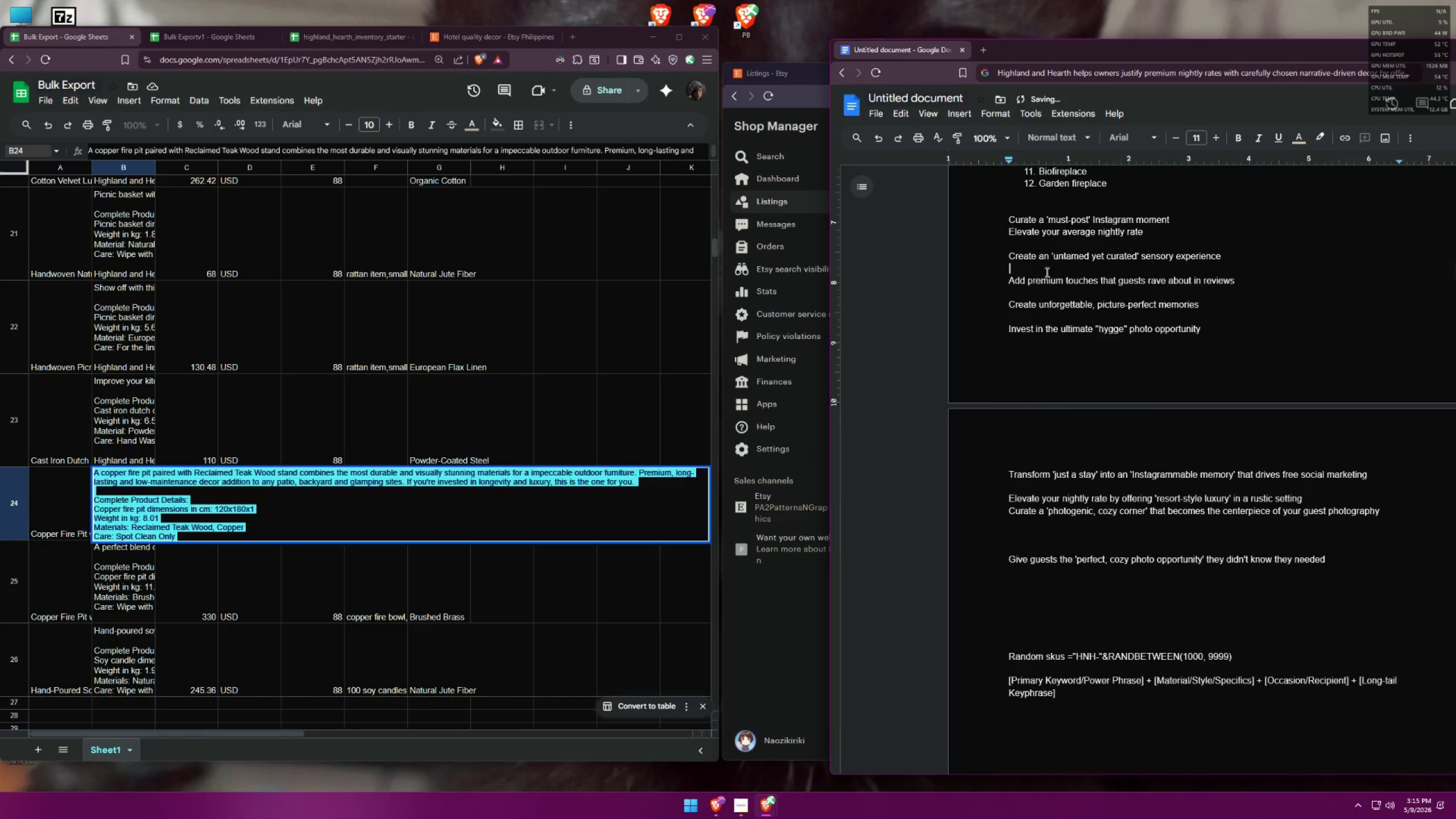 
key(Alt+AltLeft)
 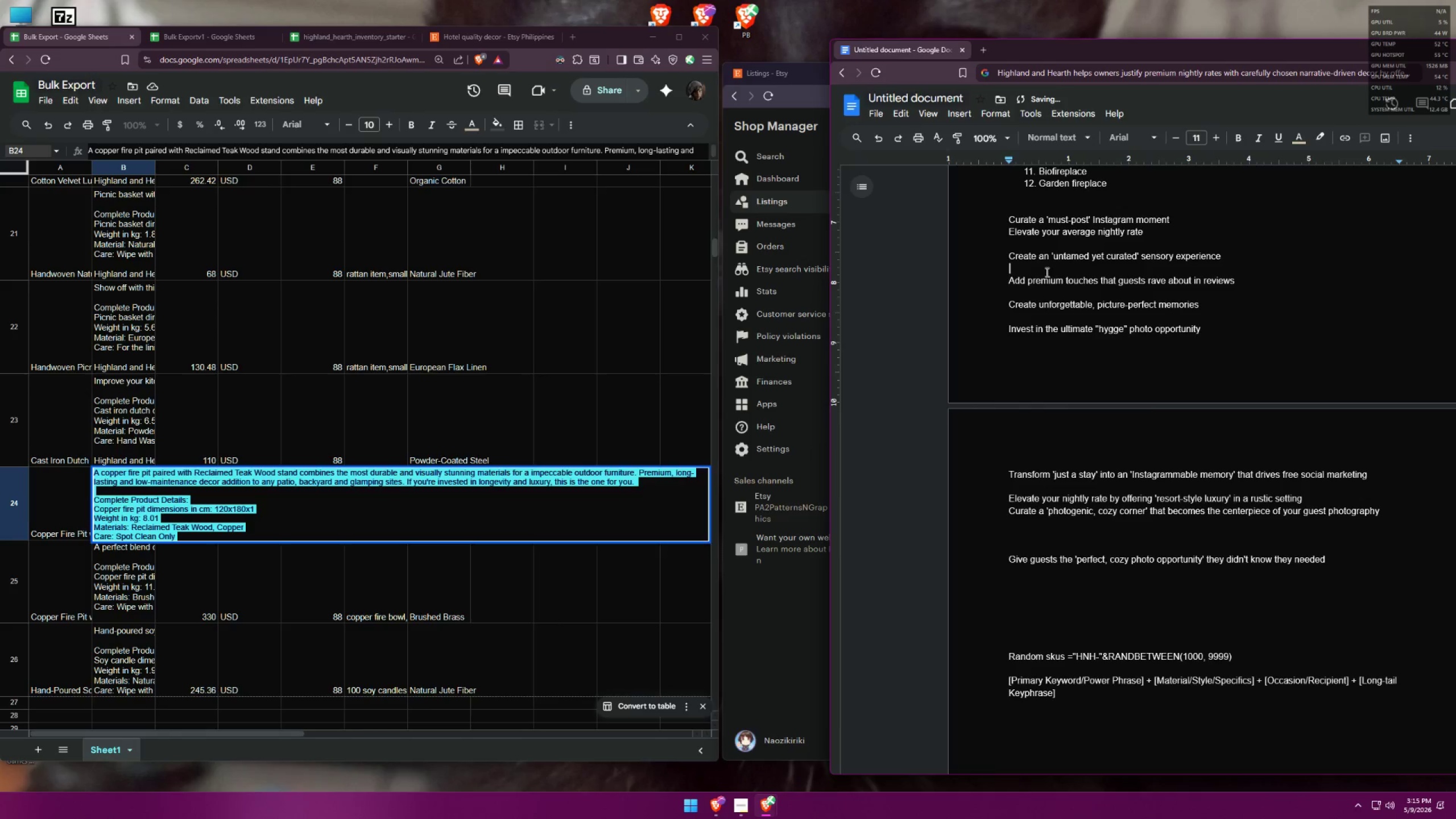 
key(Alt+Tab)
 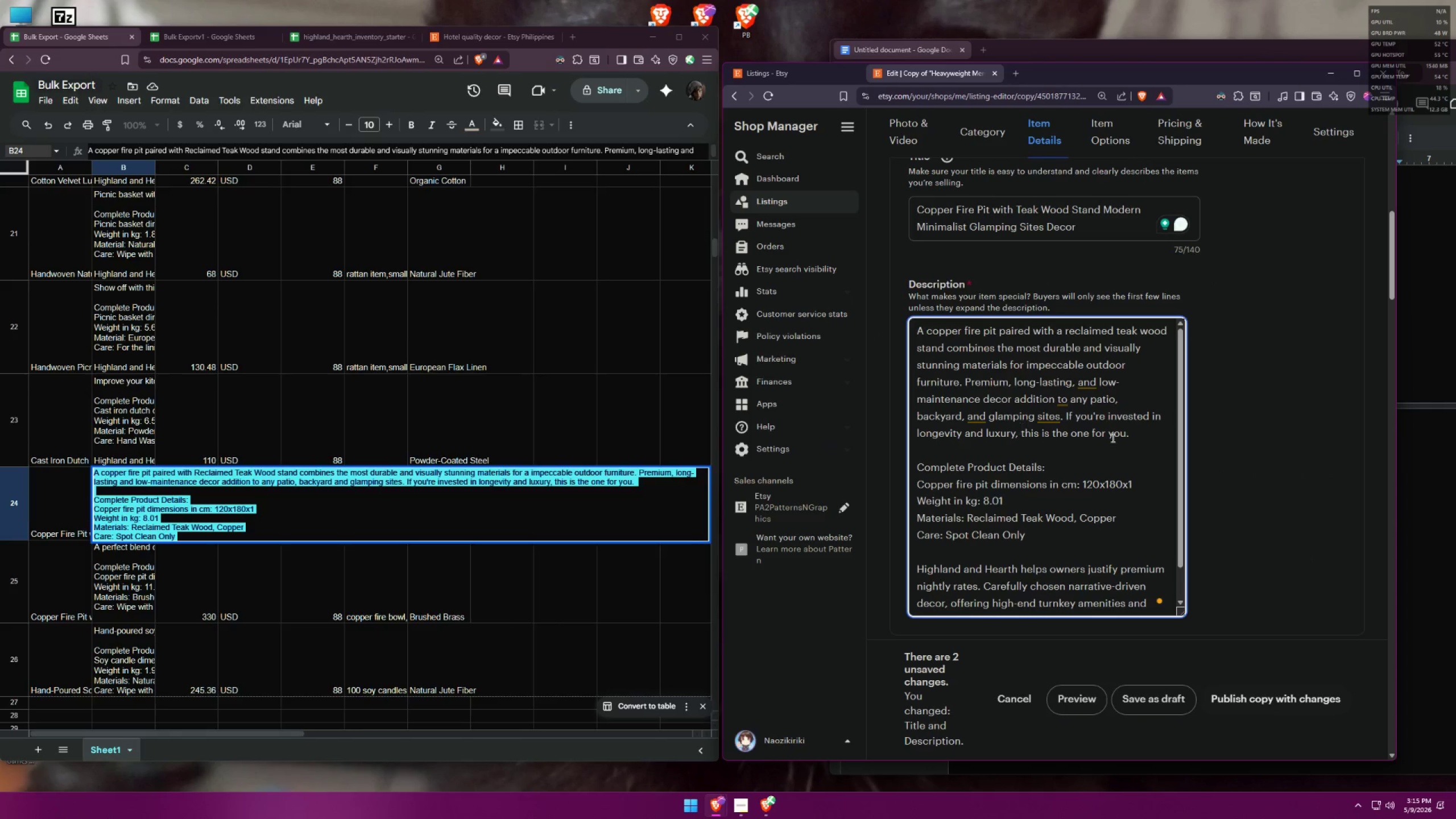 
left_click([1129, 437])
 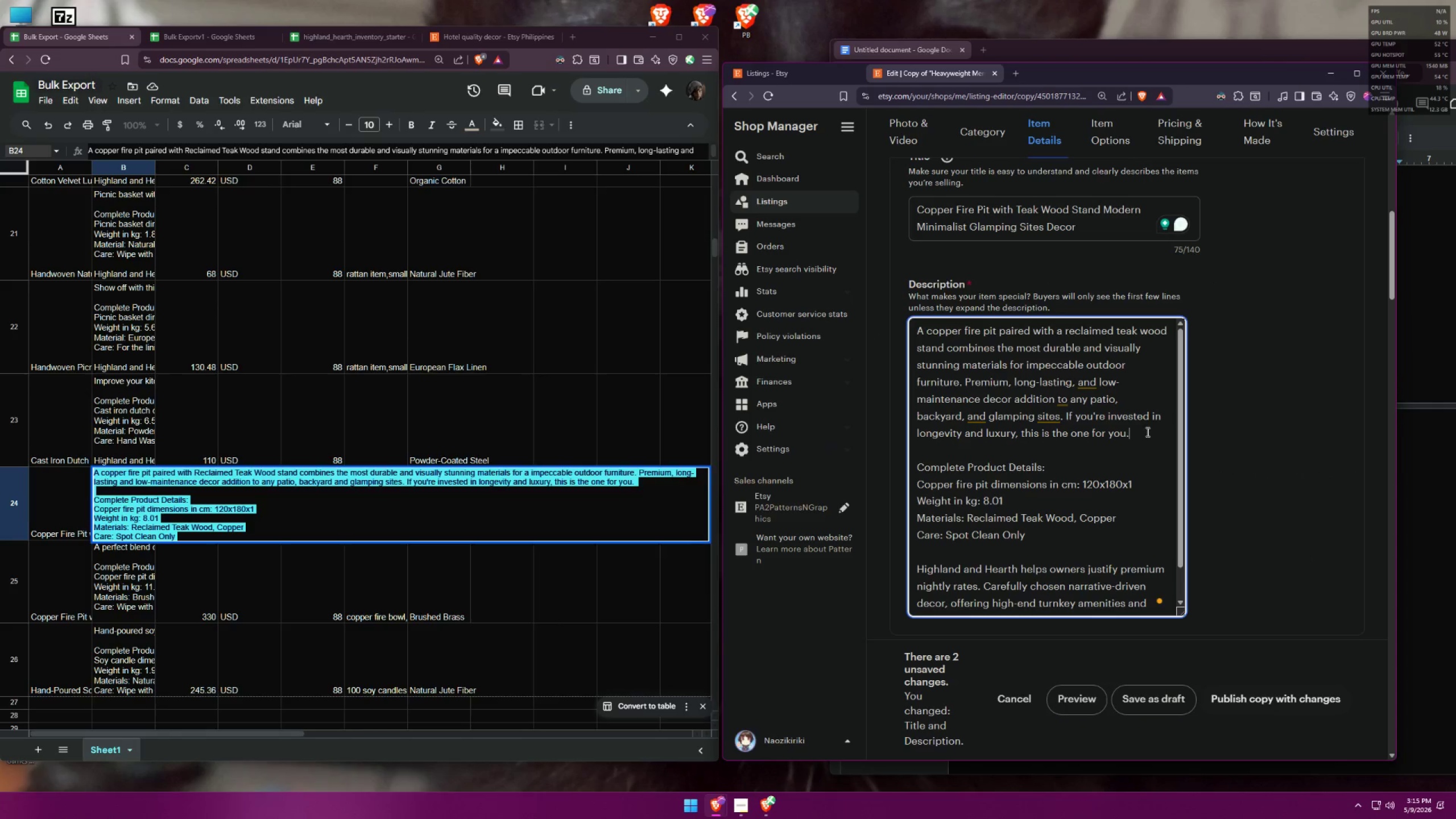 
key(Space)
 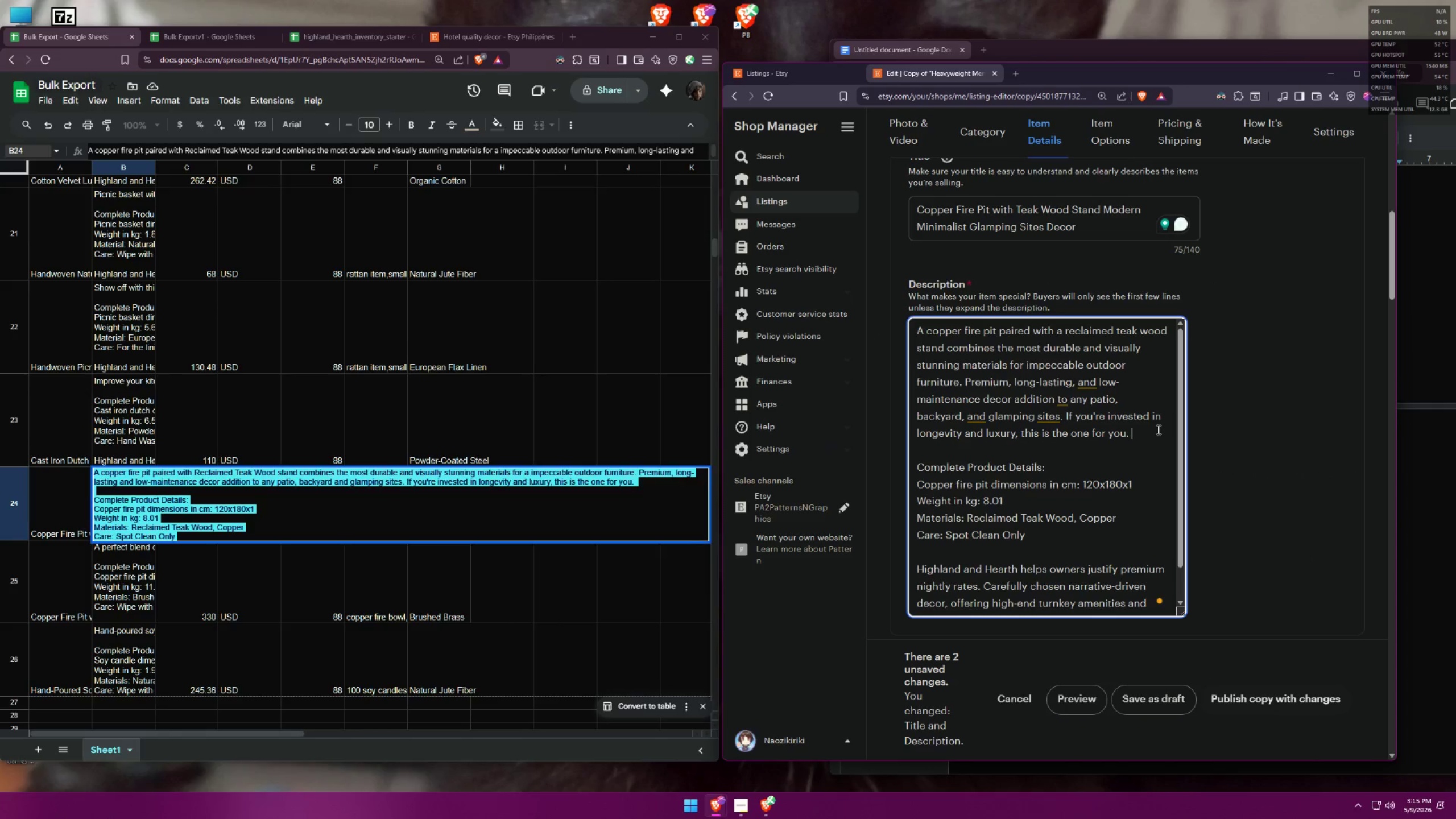 
key(Control+ControlLeft)
 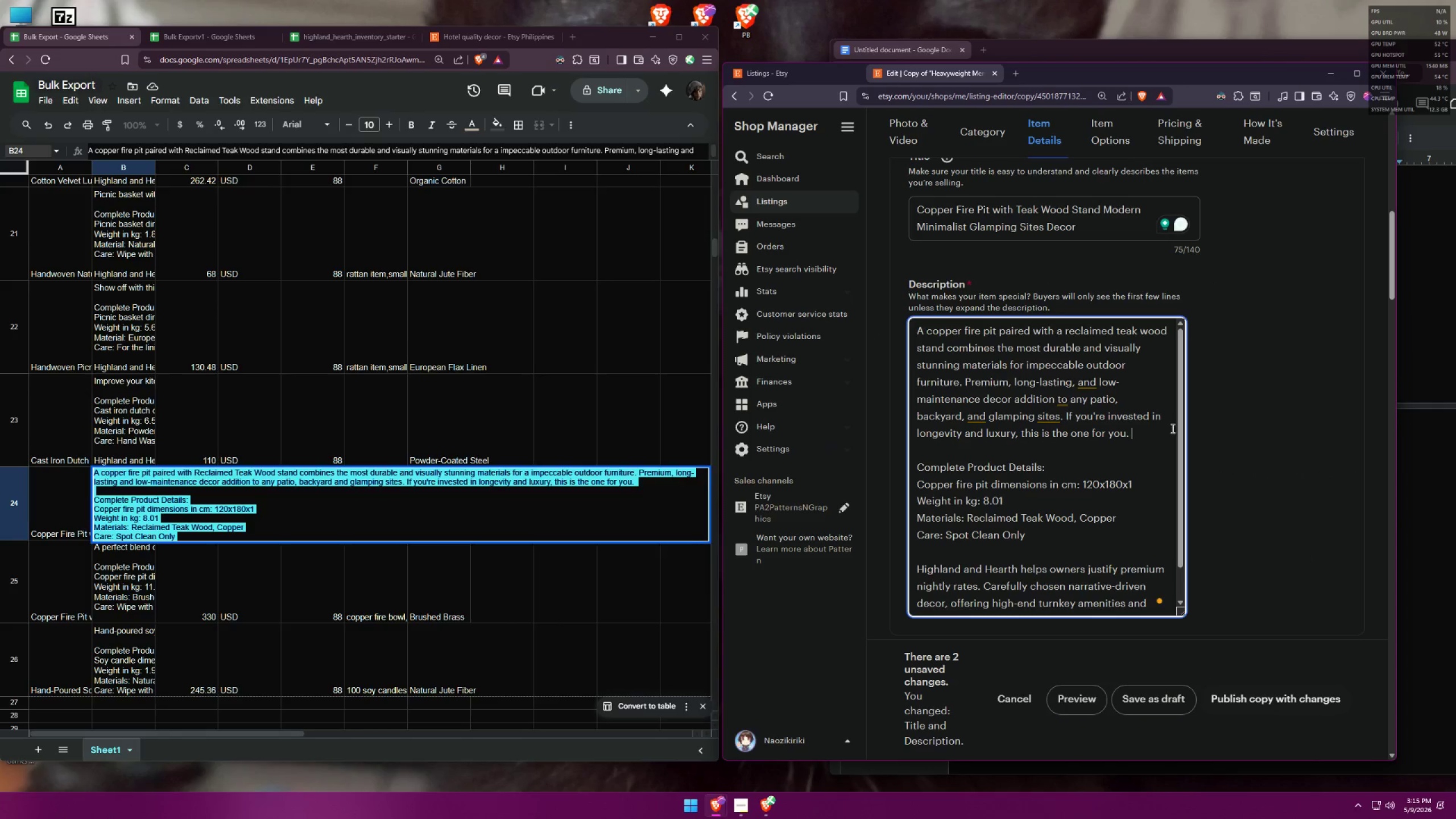 
key(Control+V)
 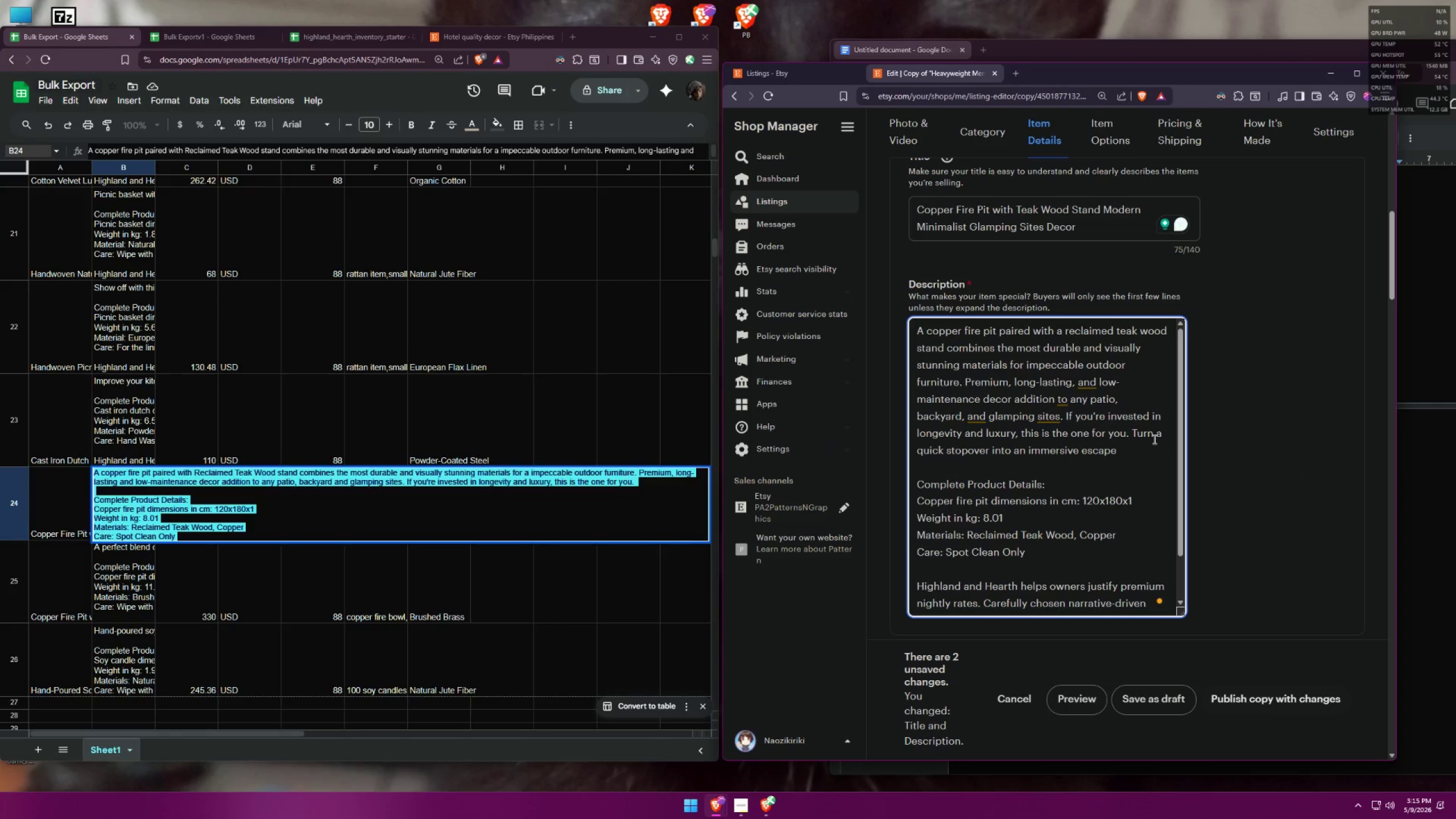 
key(Backspace)
 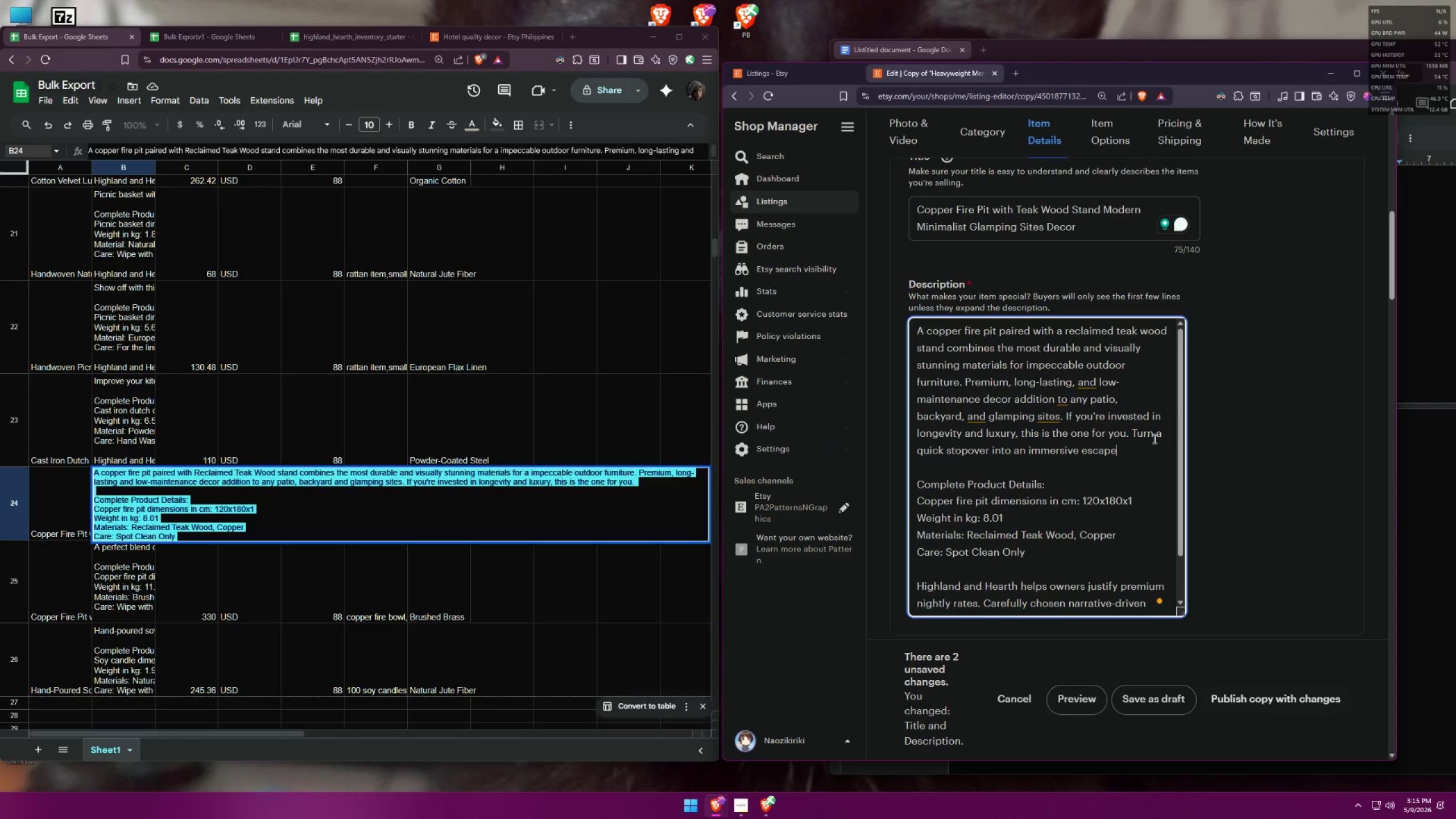 
key(Slash)
 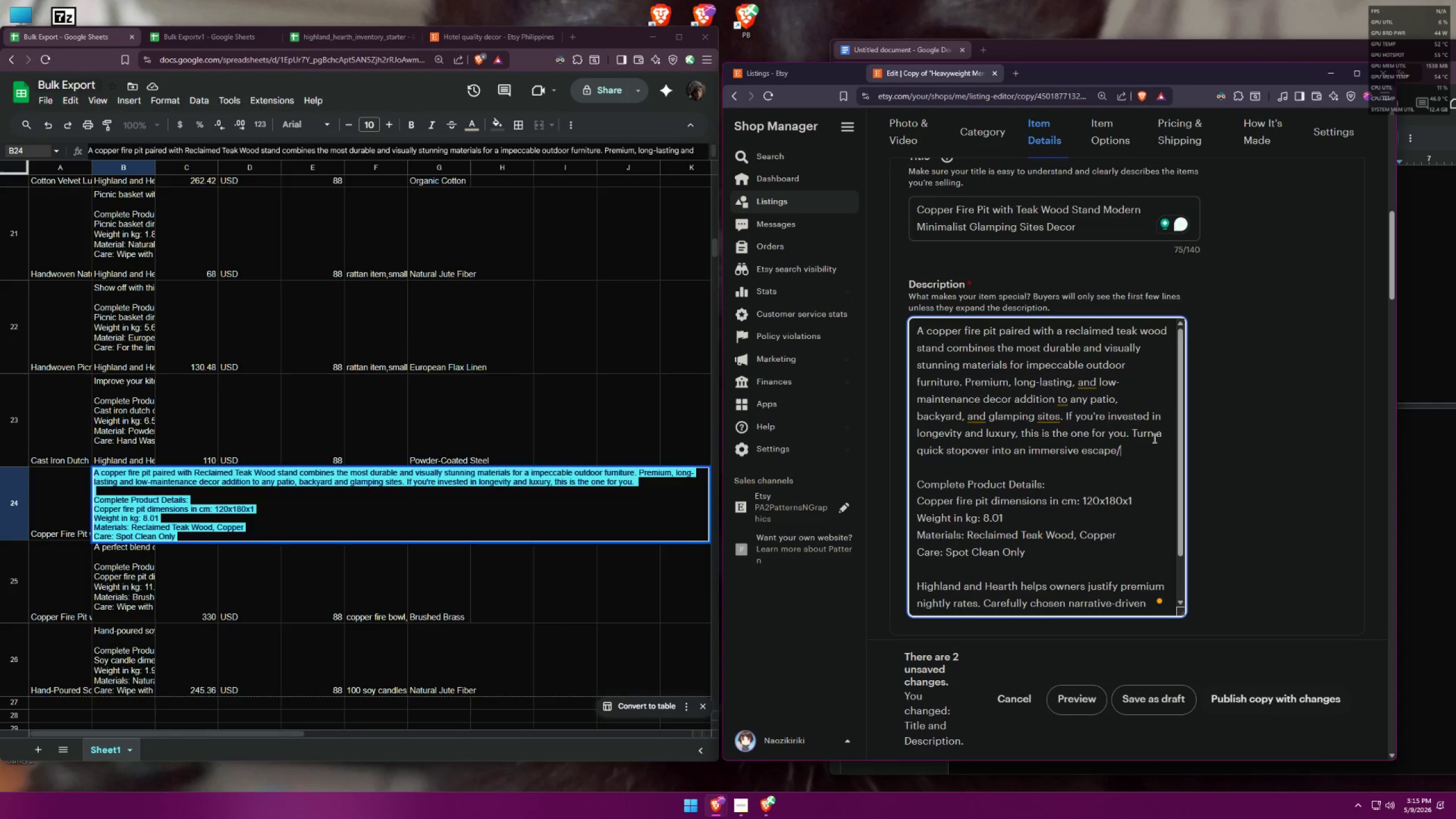 
key(BracketRight)
 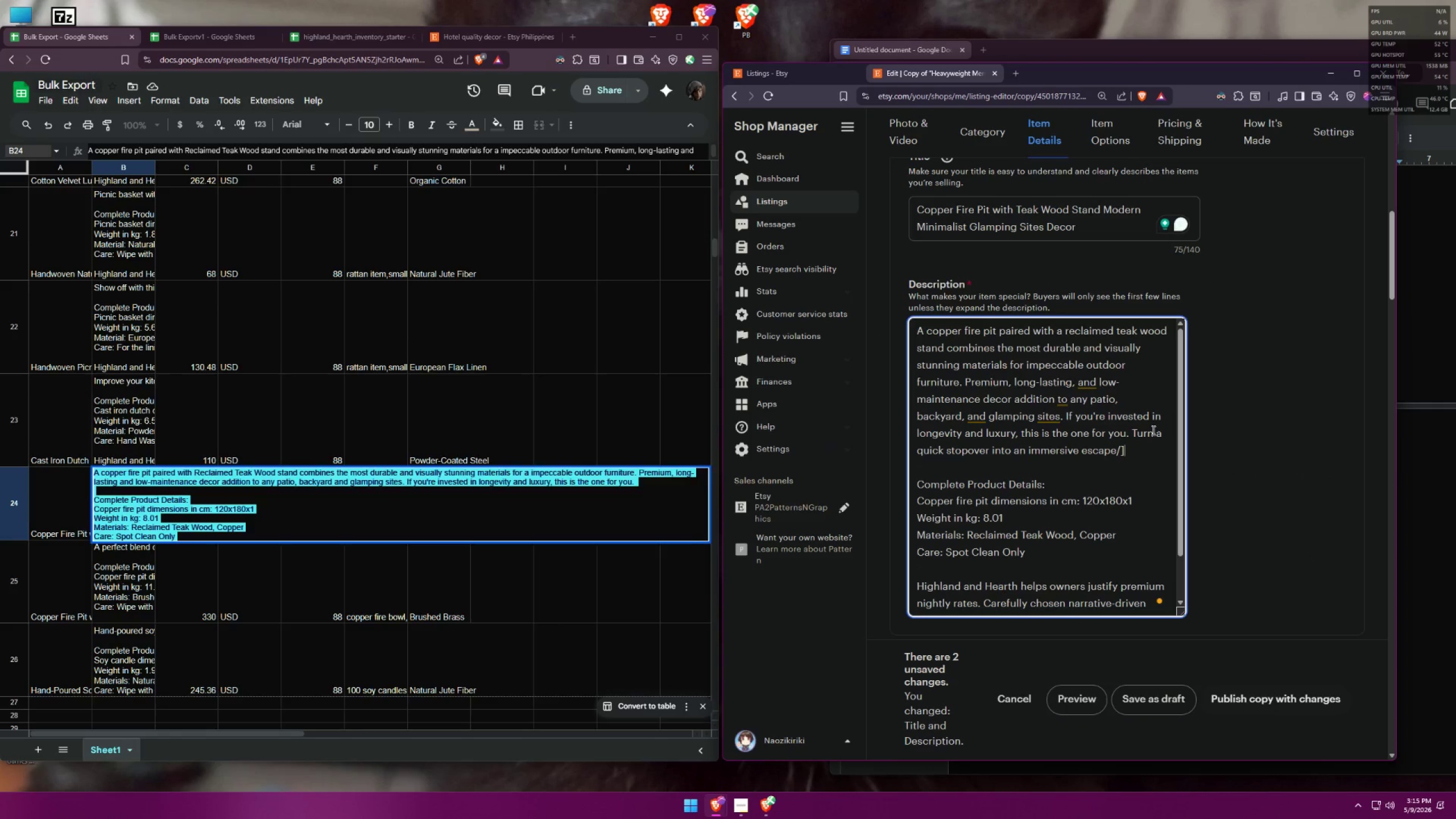 
key(Backspace)
 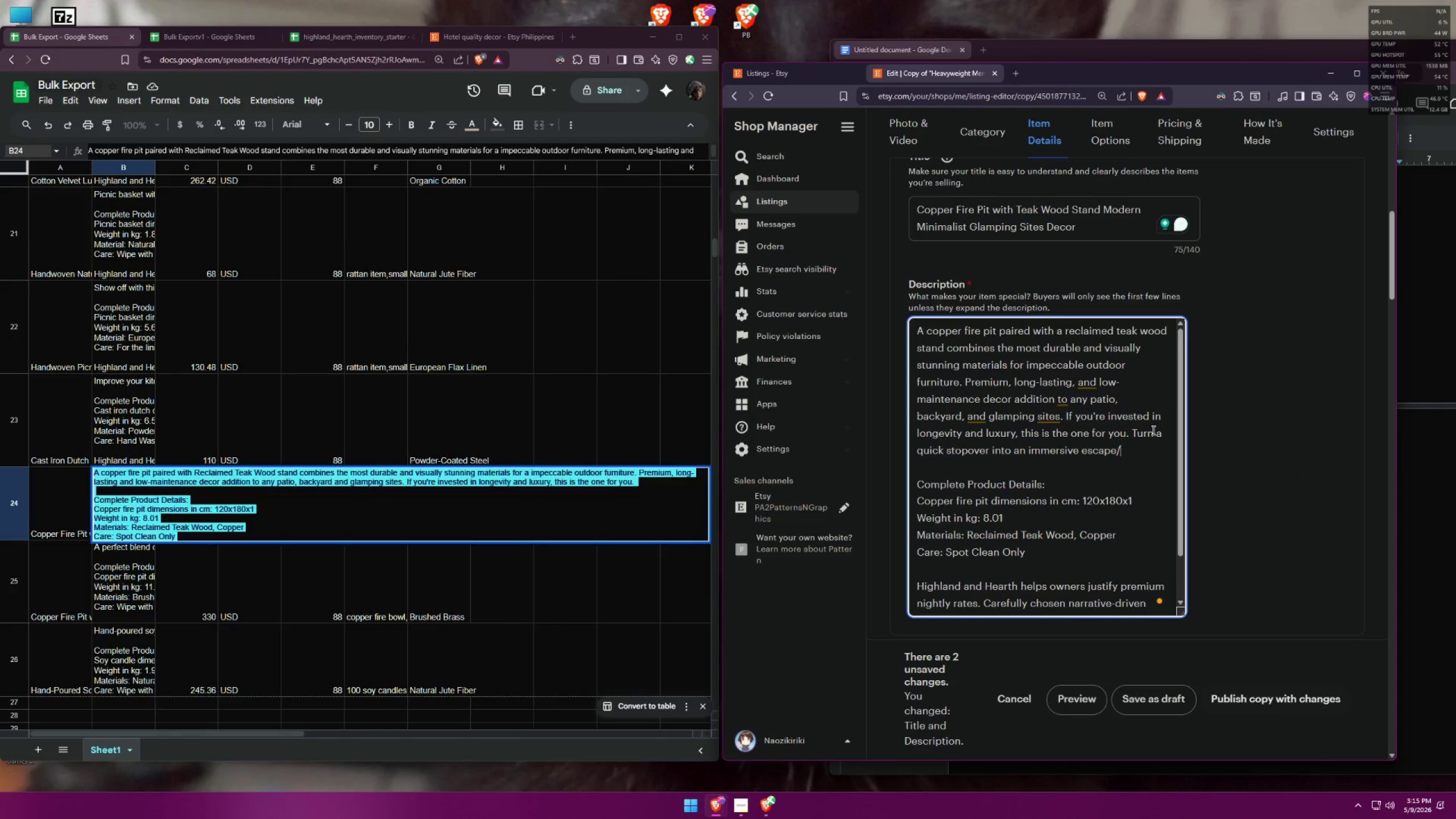 
key(Backspace)
 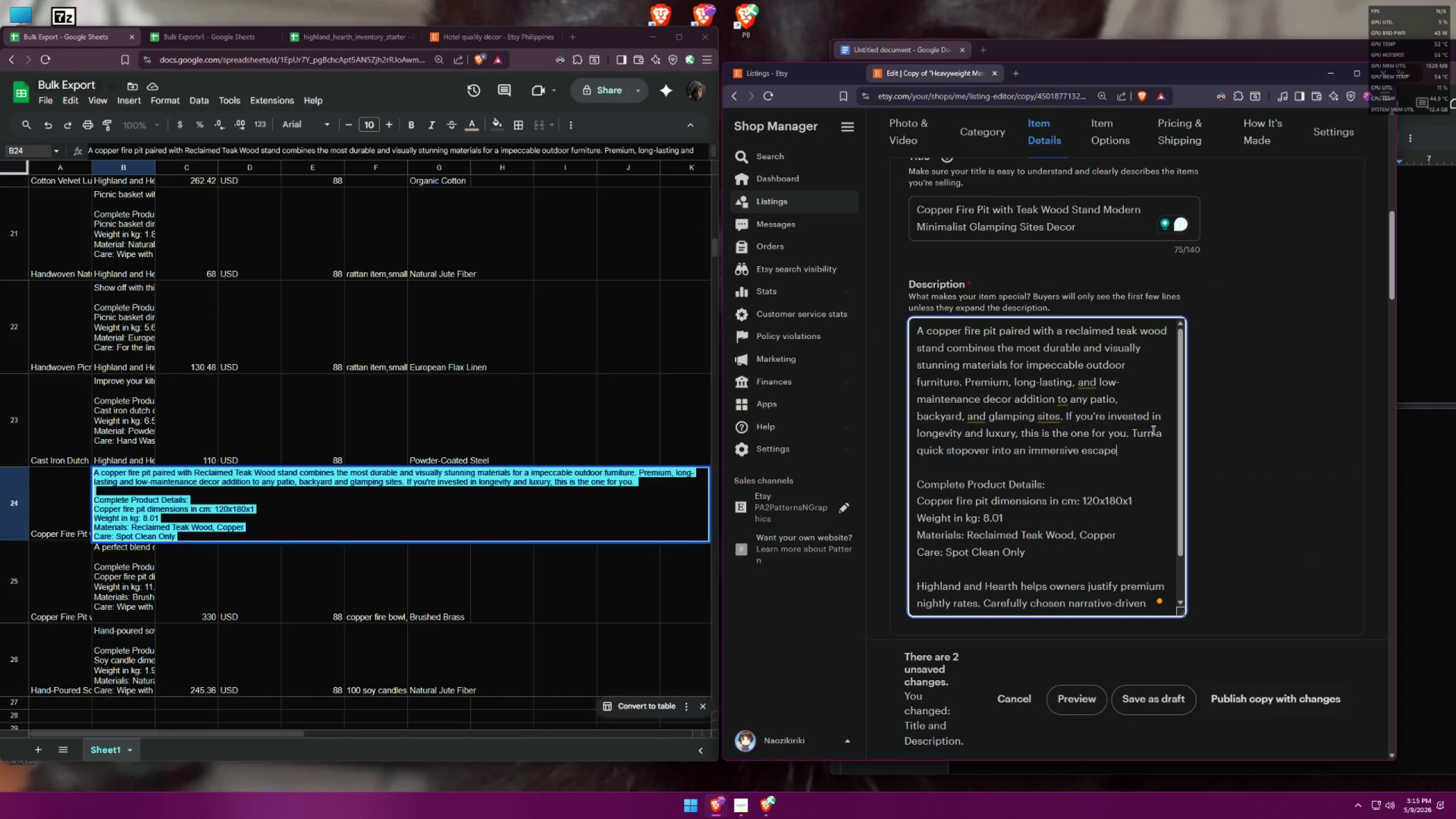 
key(Period)
 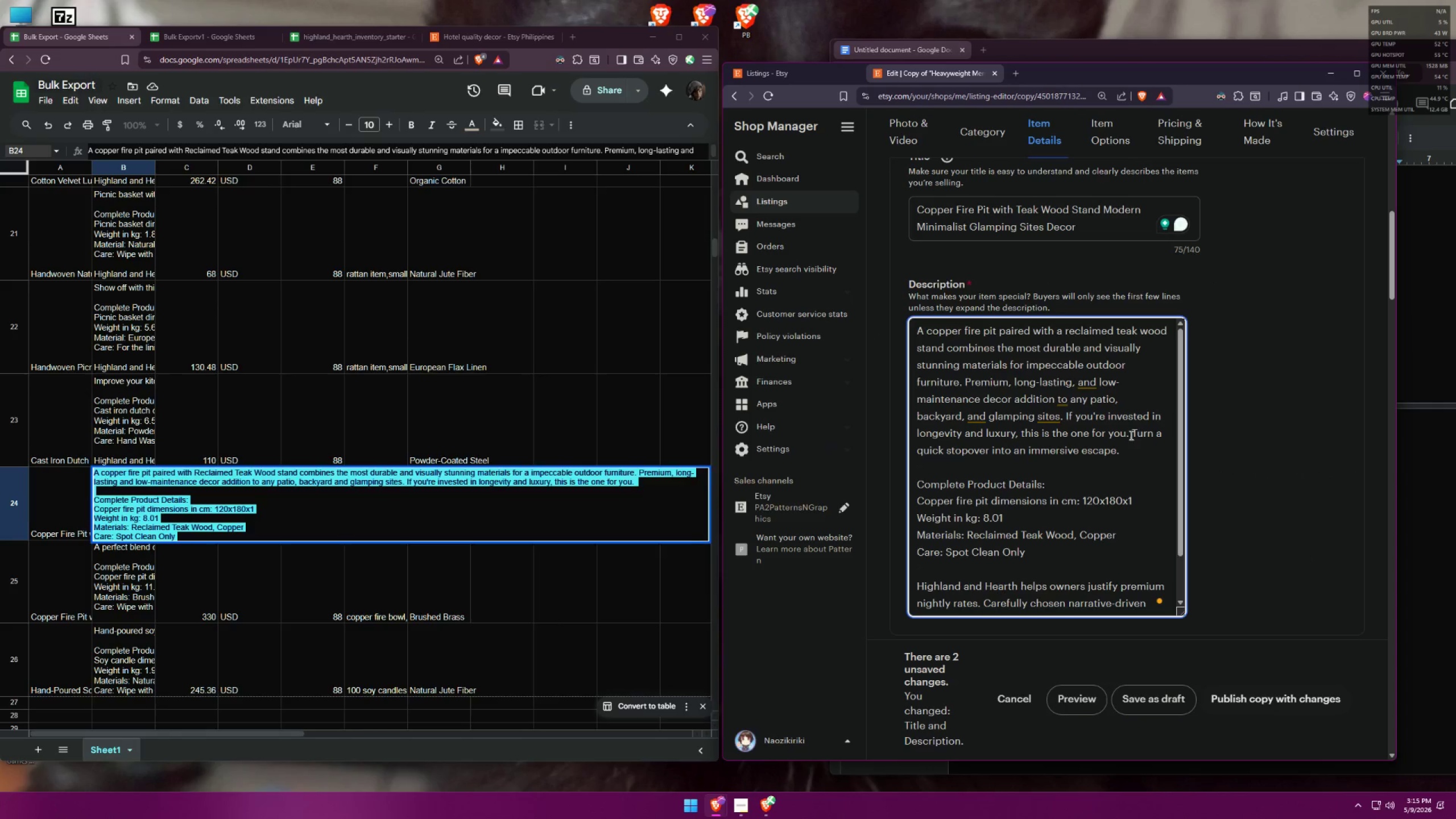 
left_click([1130, 435])
 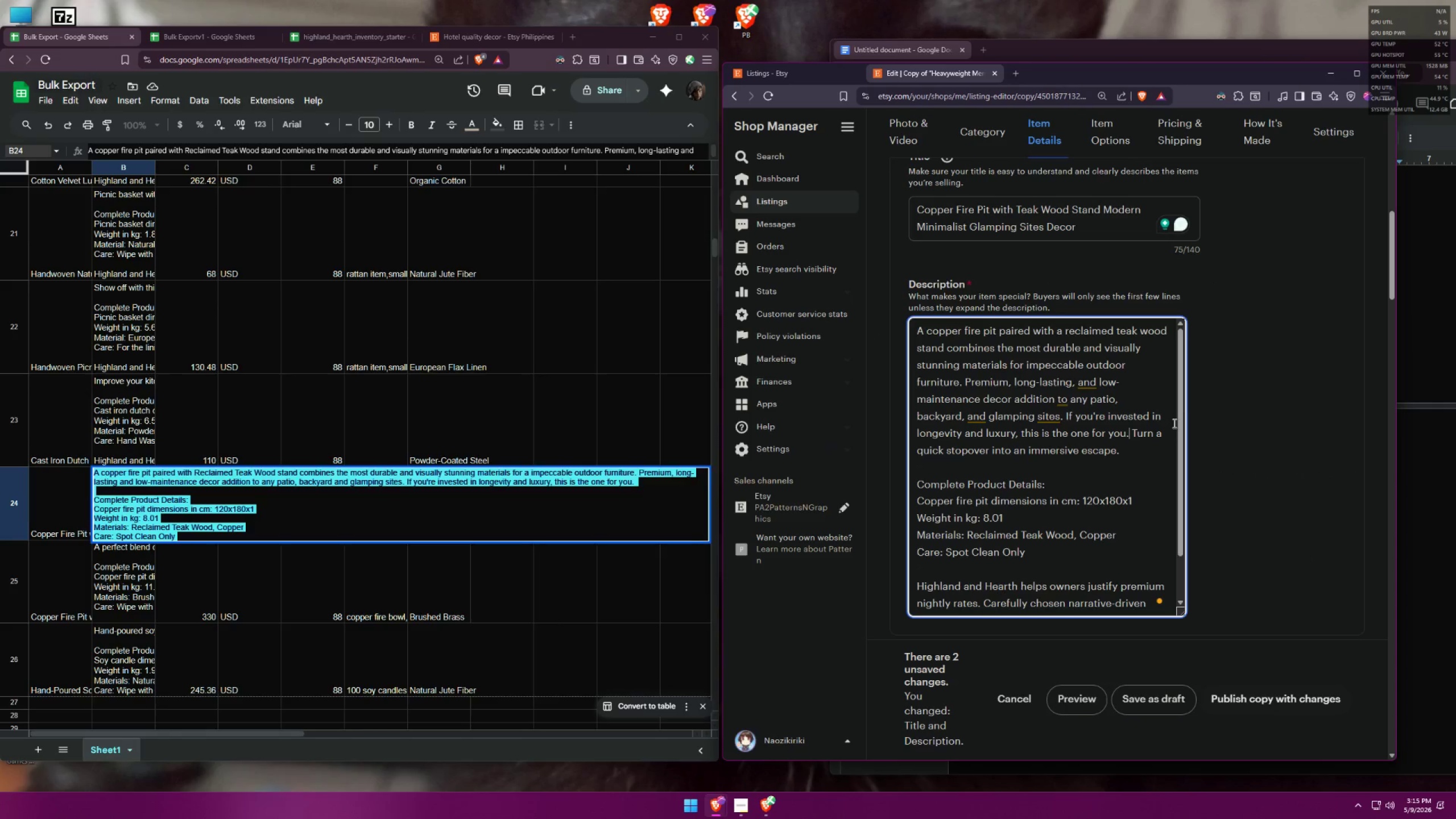 
key(Space)
 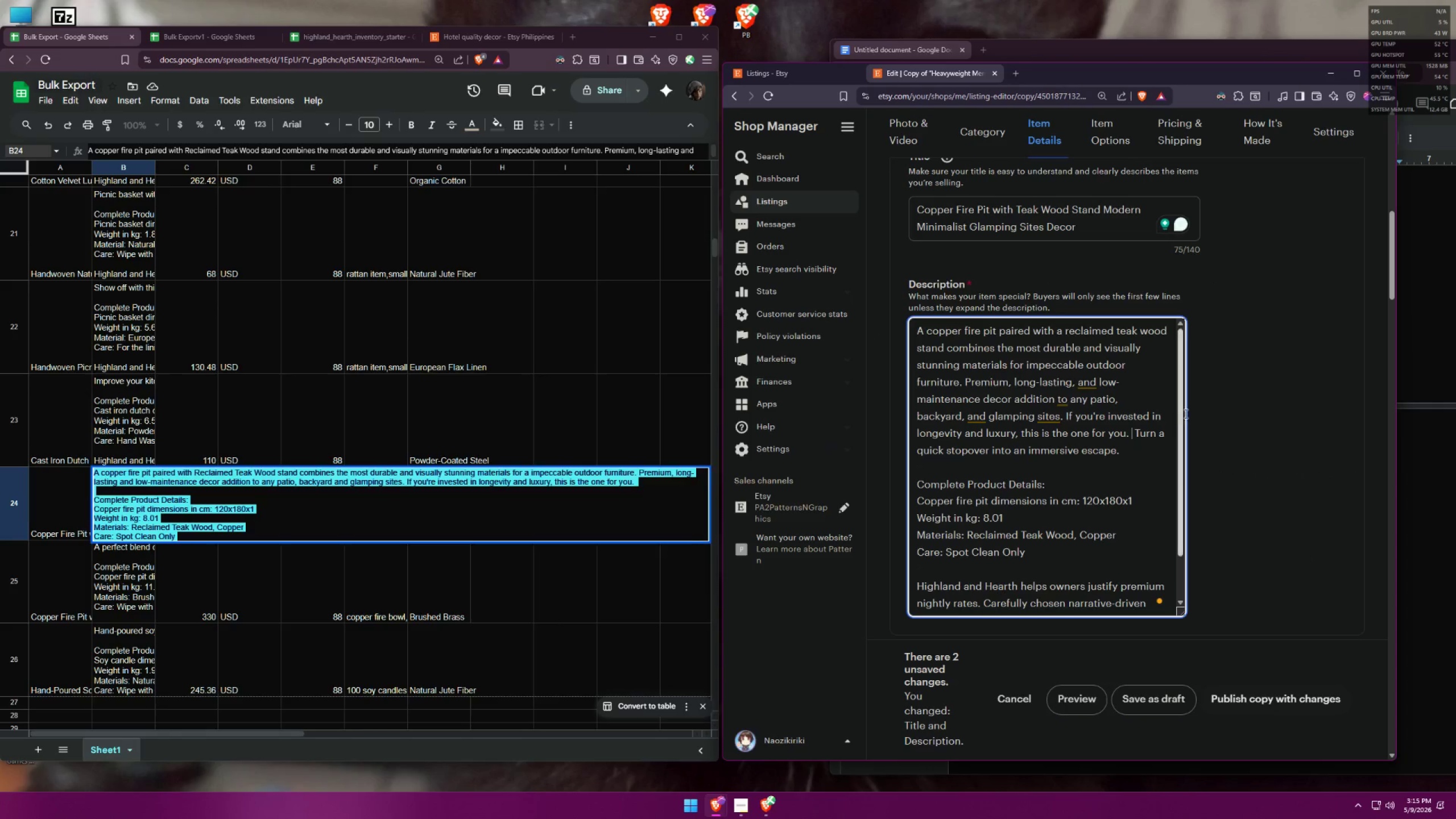 
key(Shift+ShiftLeft)
 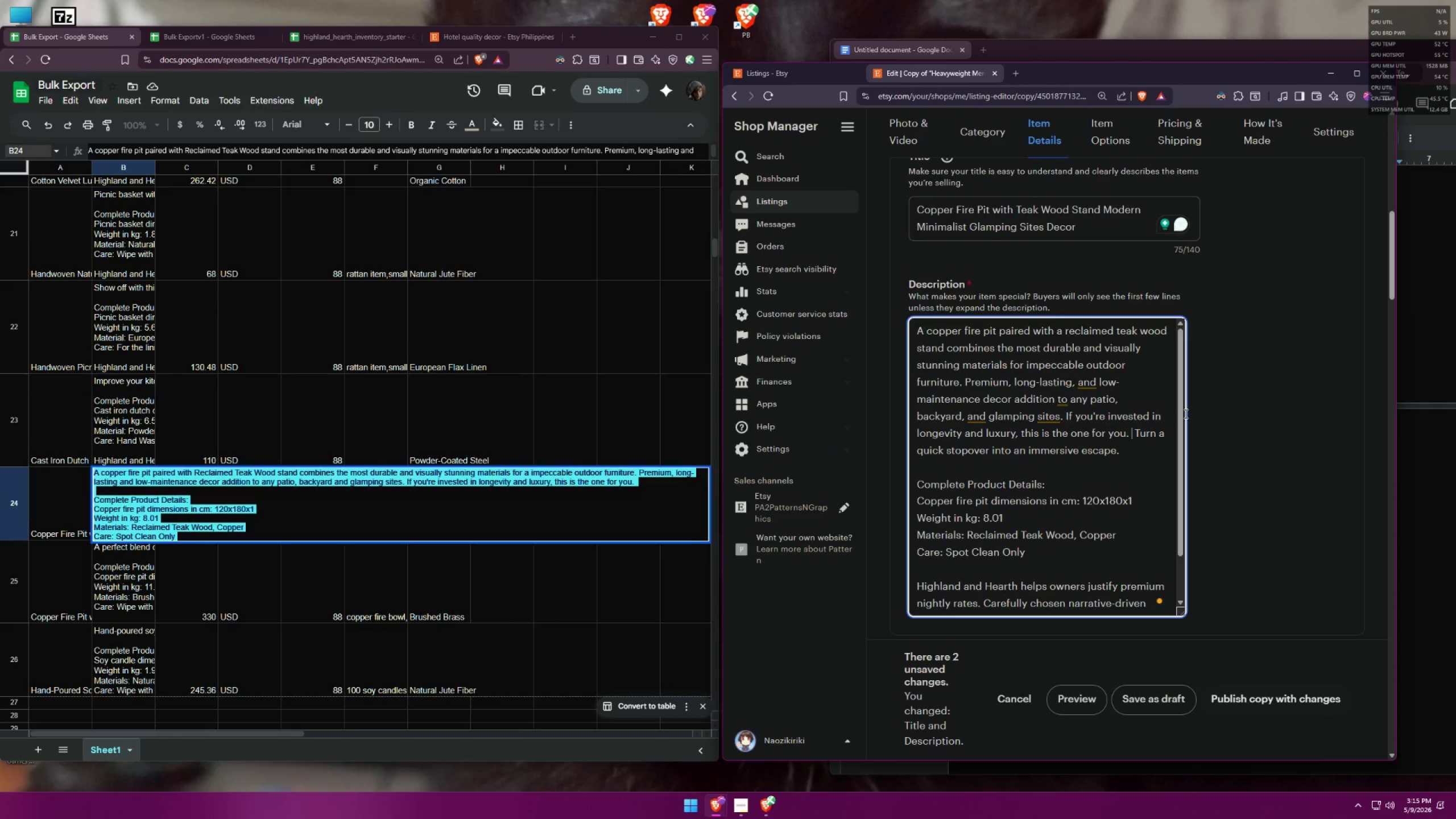 
key(Shift+F)
 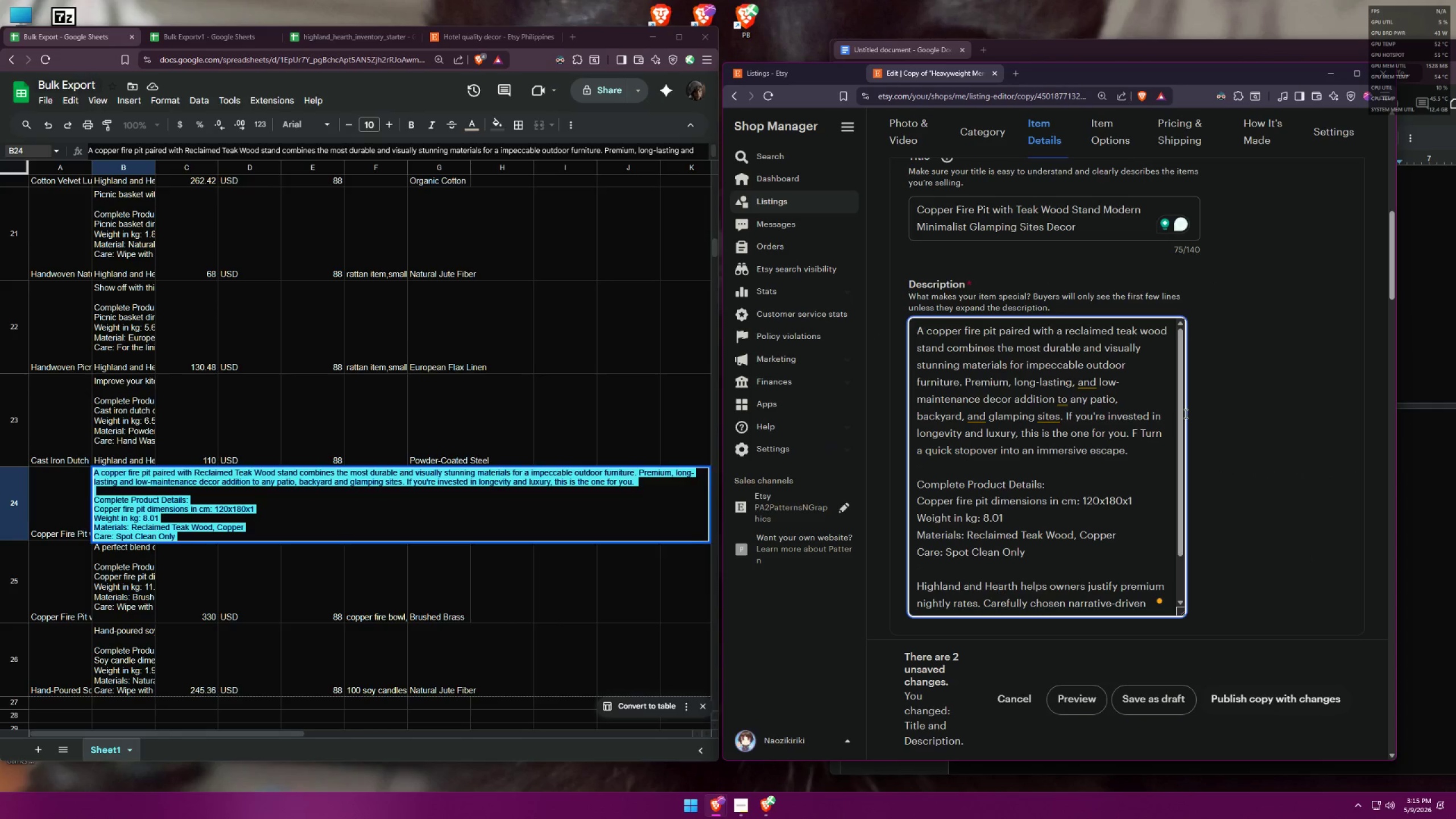 
key(F12)
 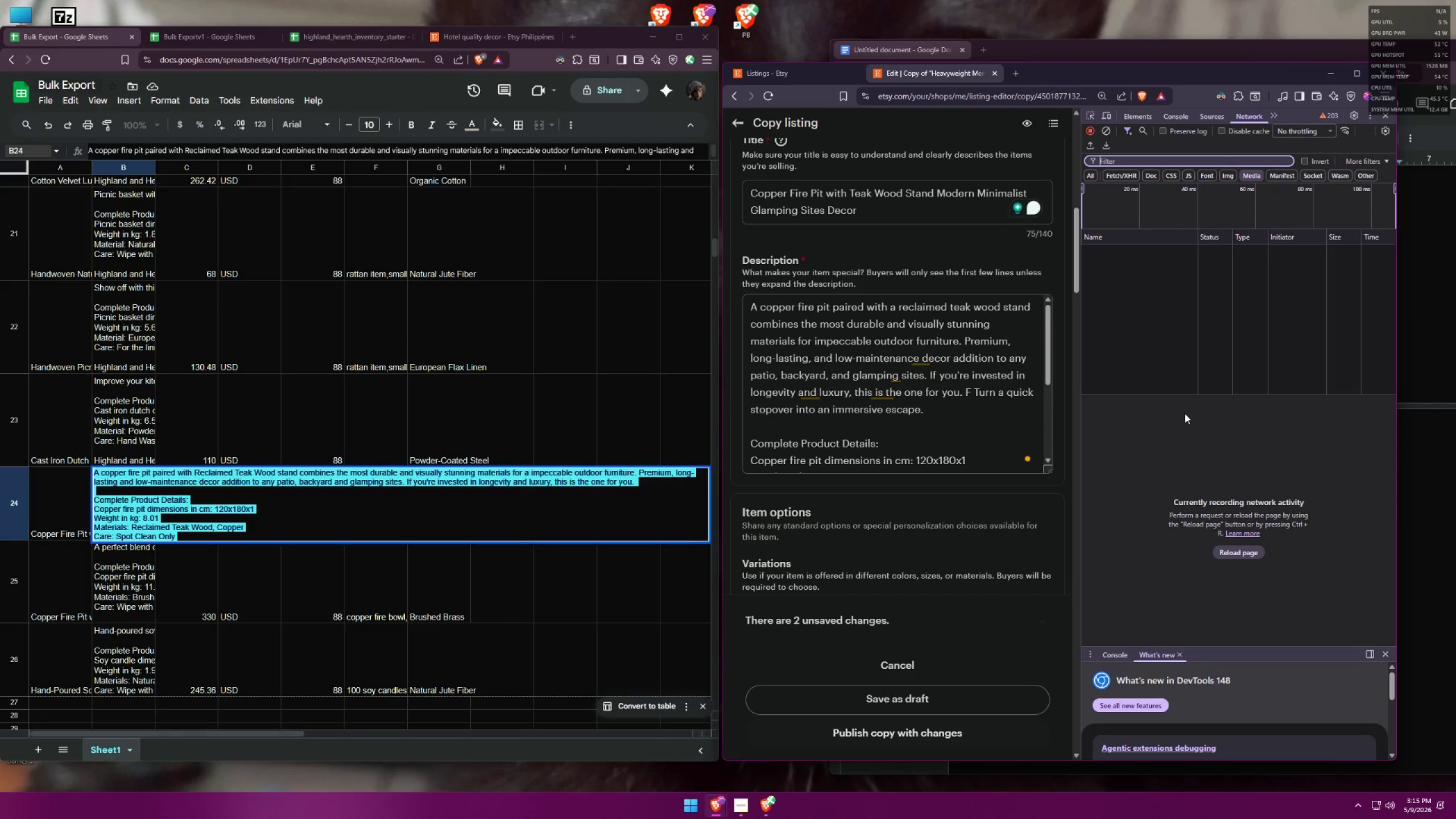 
key(F12)
 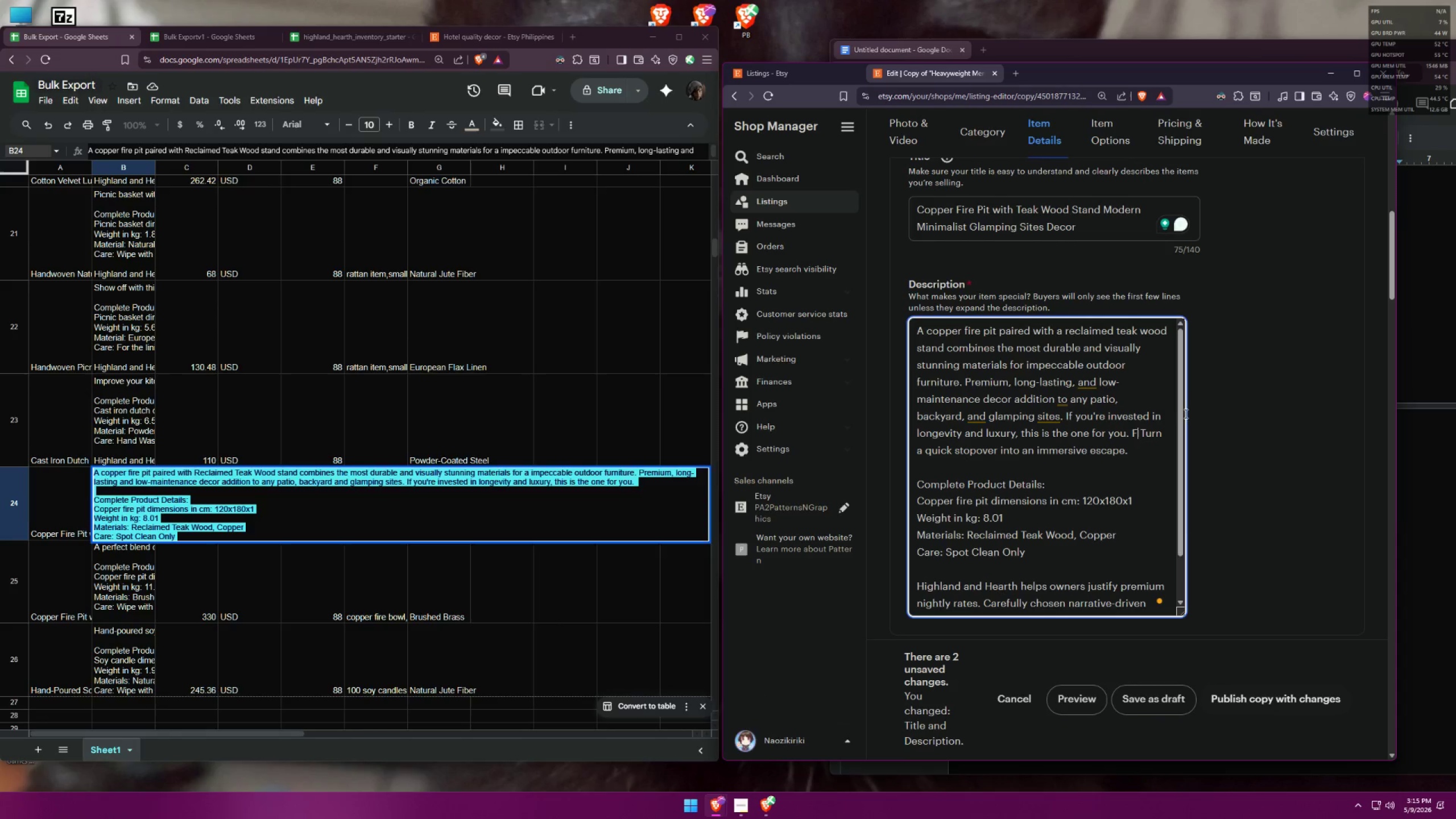 
type(G)
key(Backspace)
key(Backspace)
type(Get this and )
 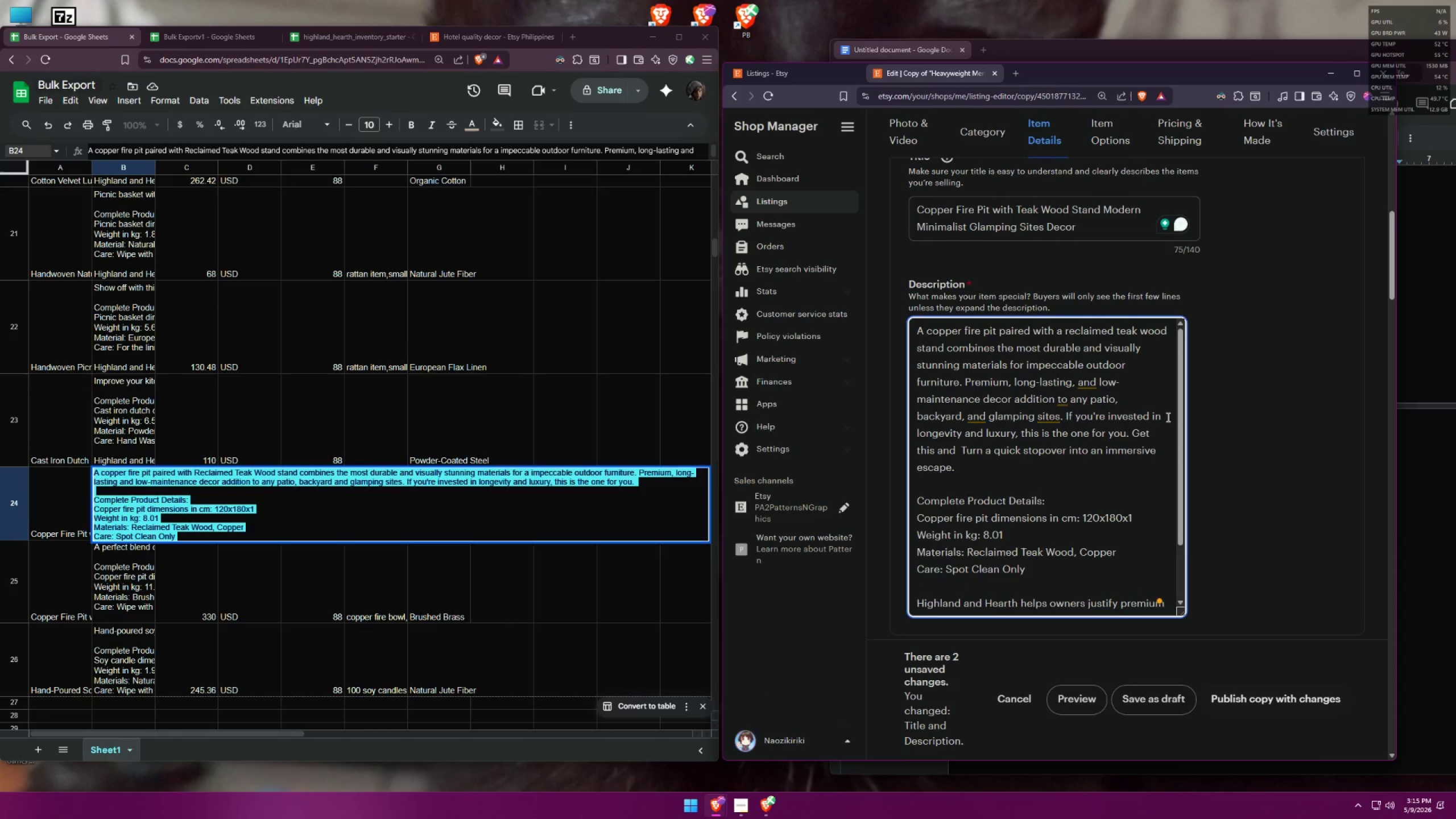 
key(Insert)
 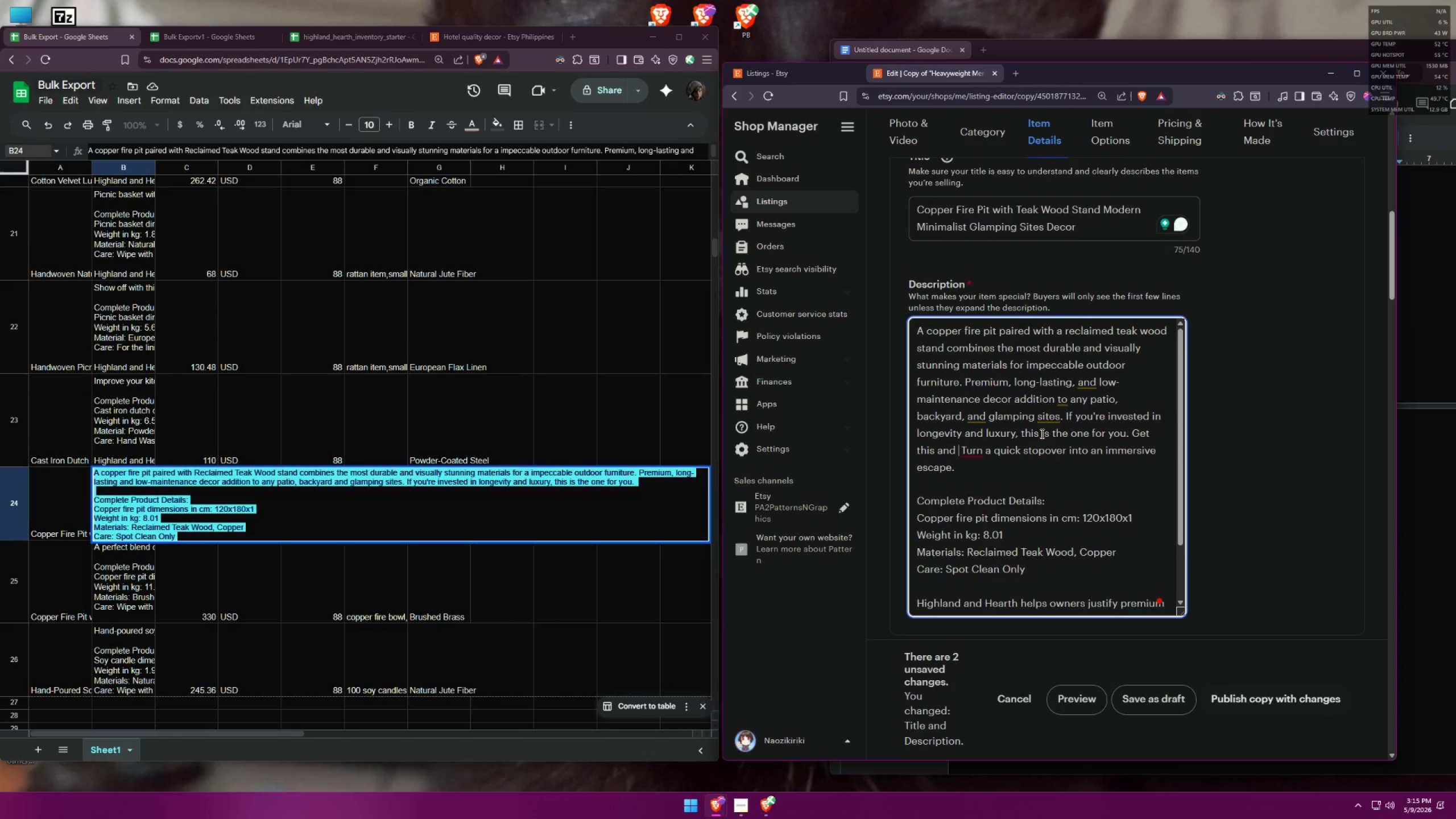 
key(Backspace)
 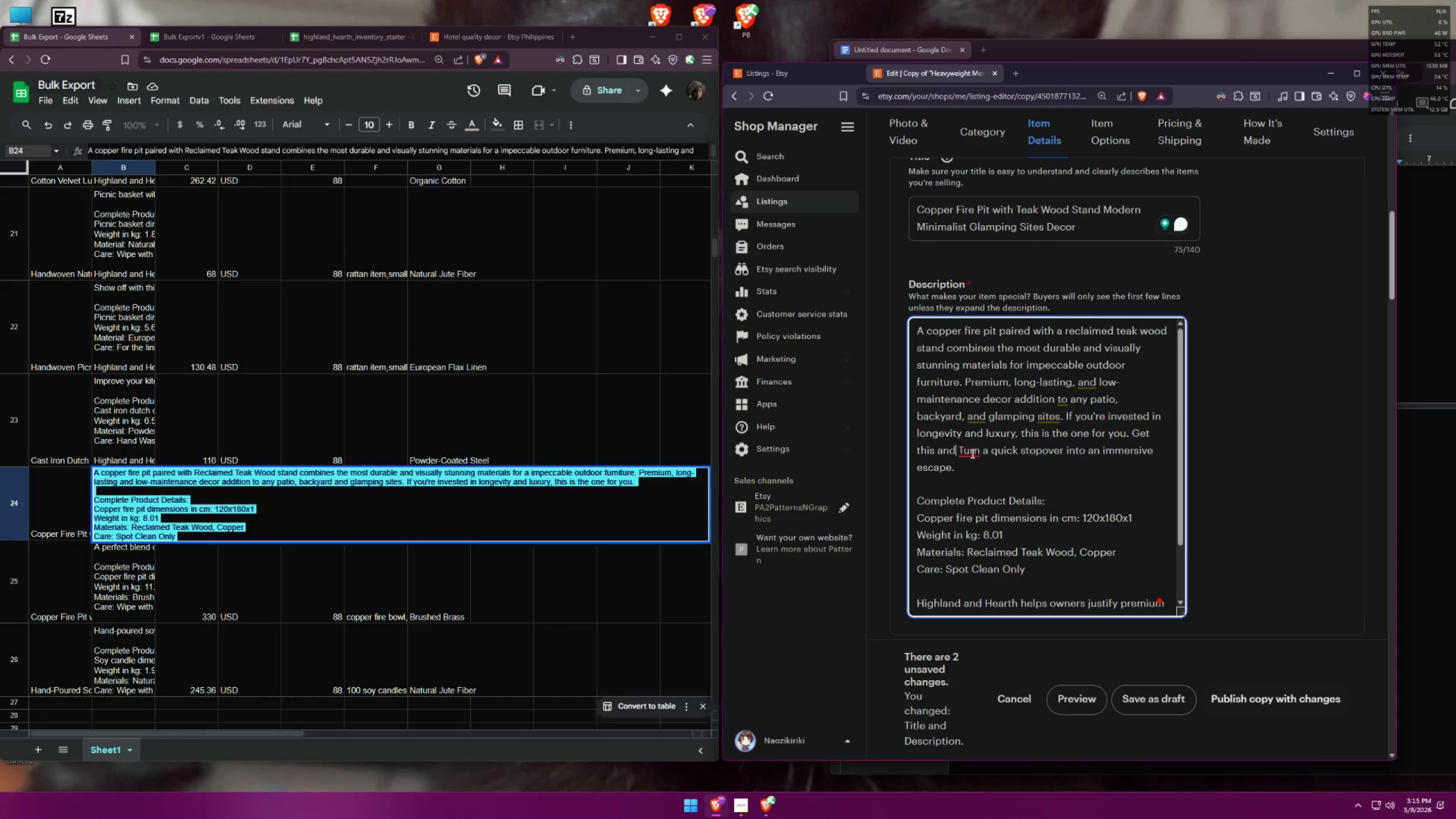 
left_click([962, 448])
 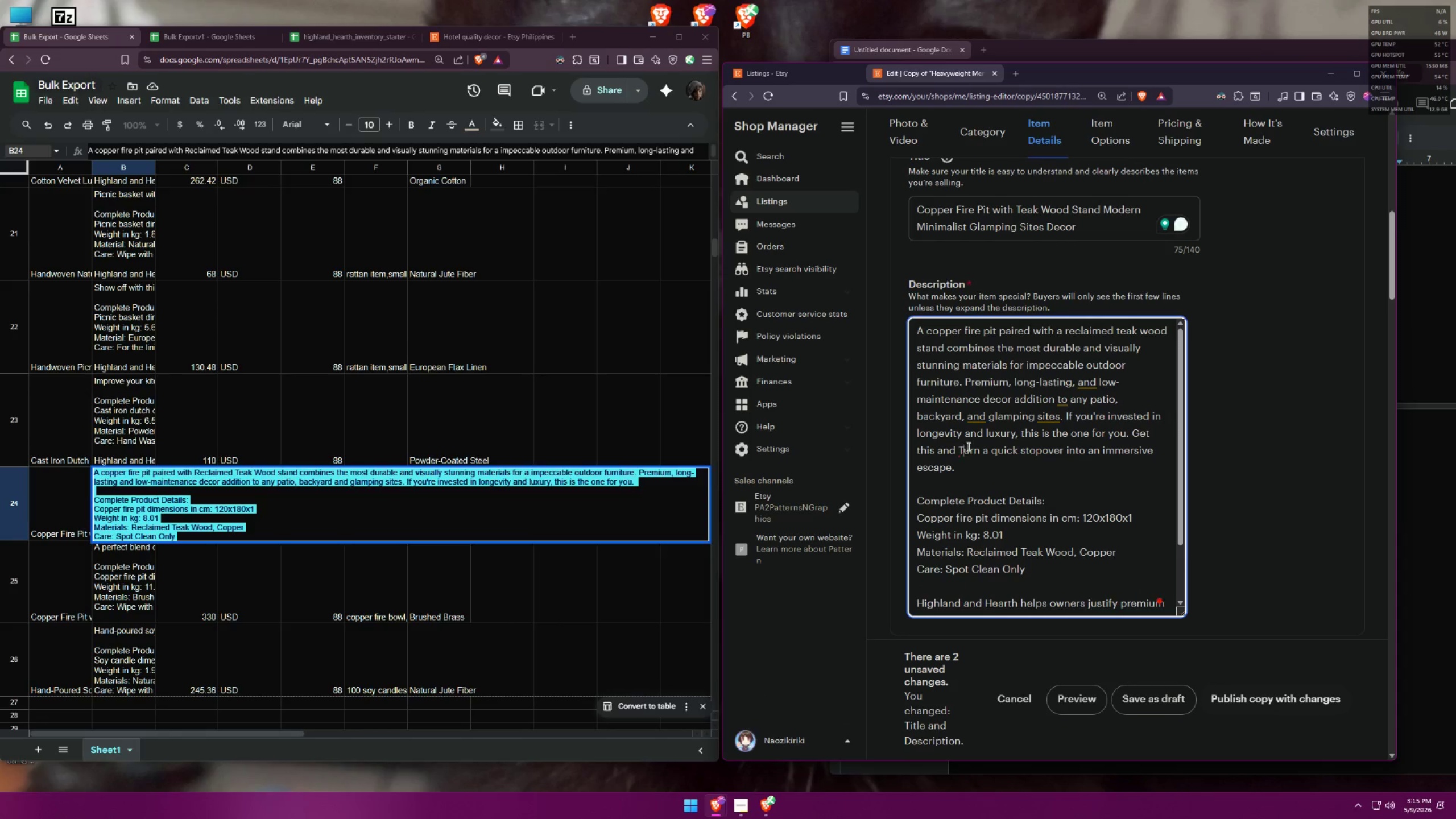 
key(Backspace)
 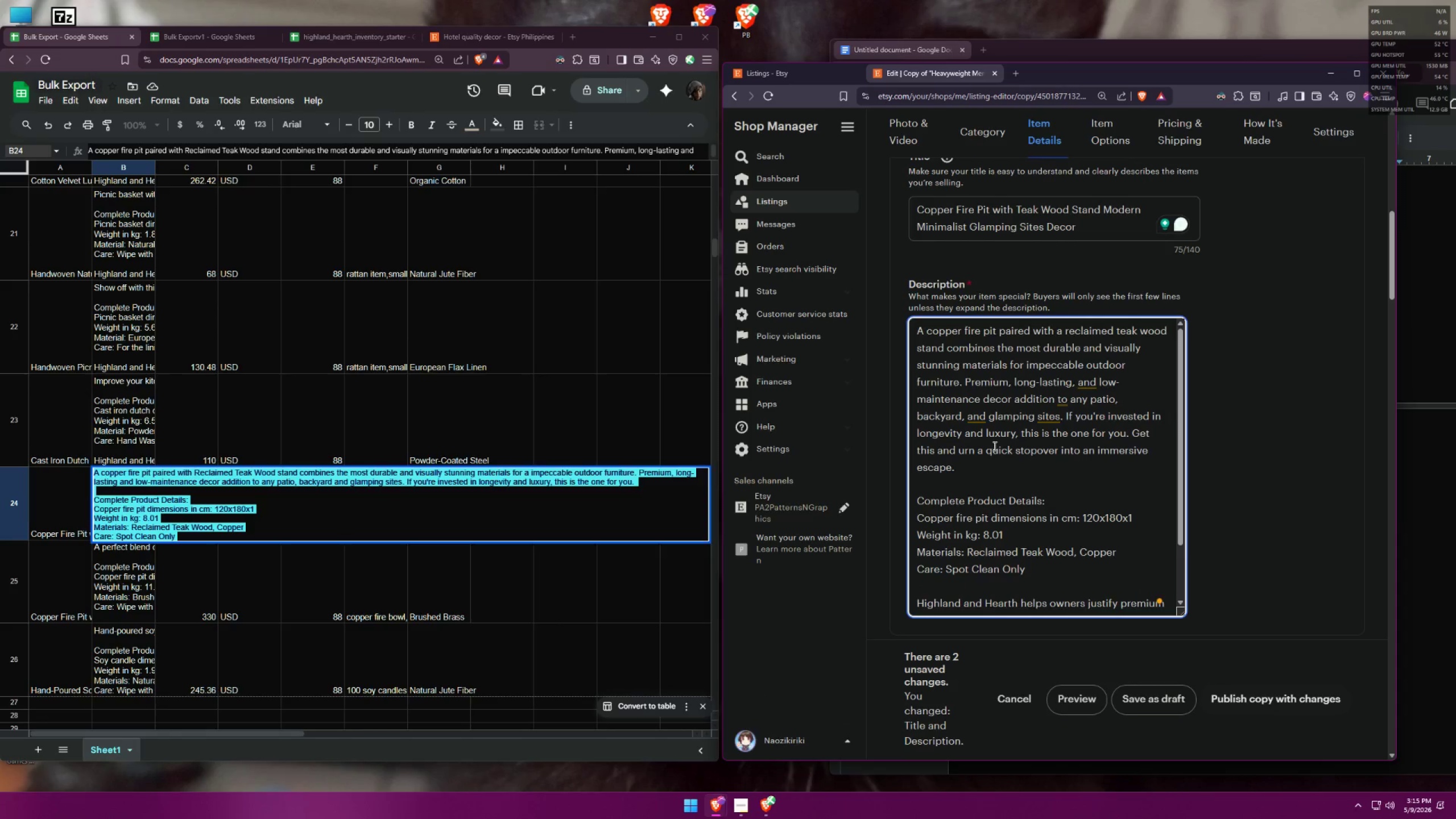 
key(T)
 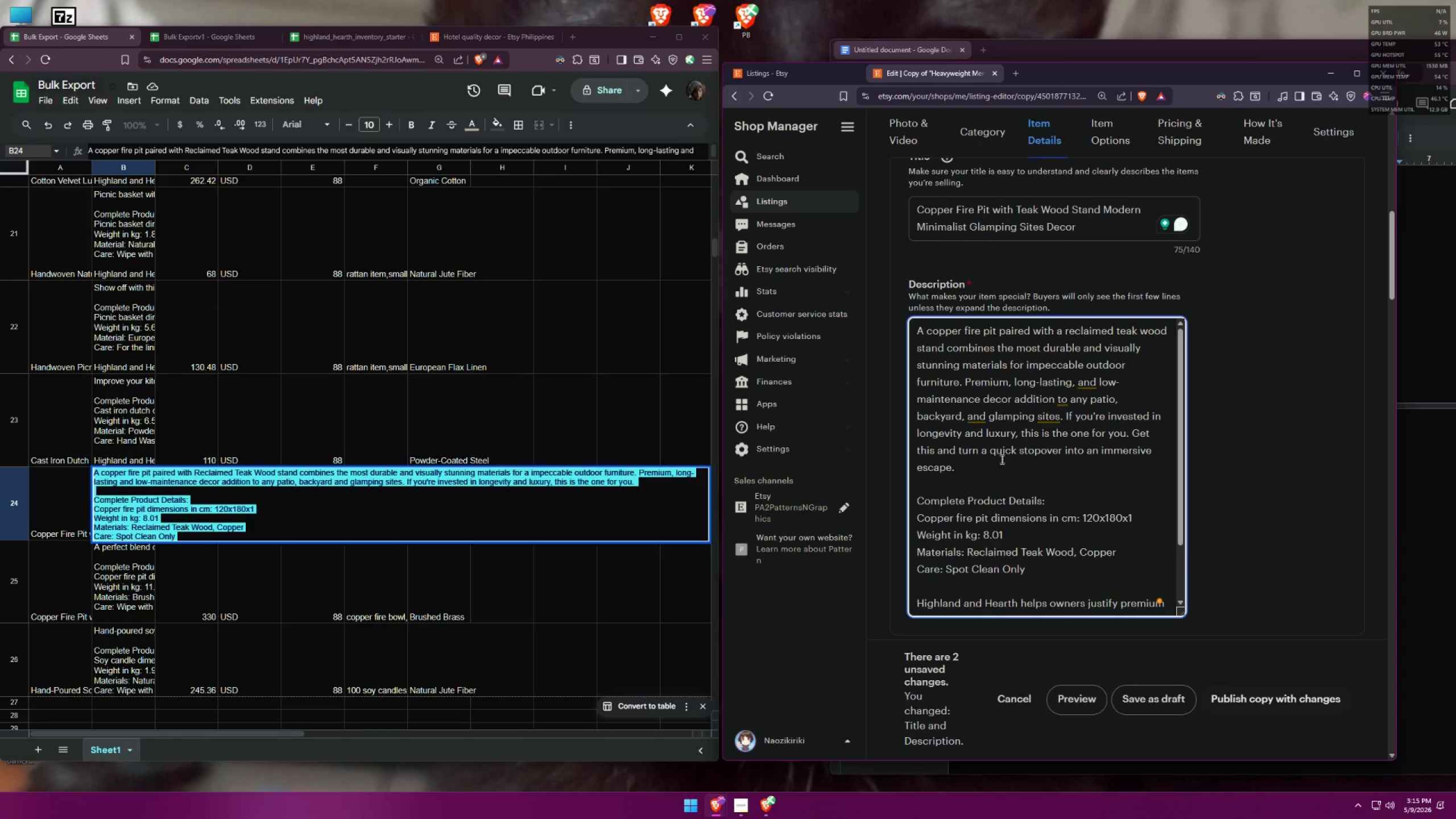 
left_click([984, 470])
 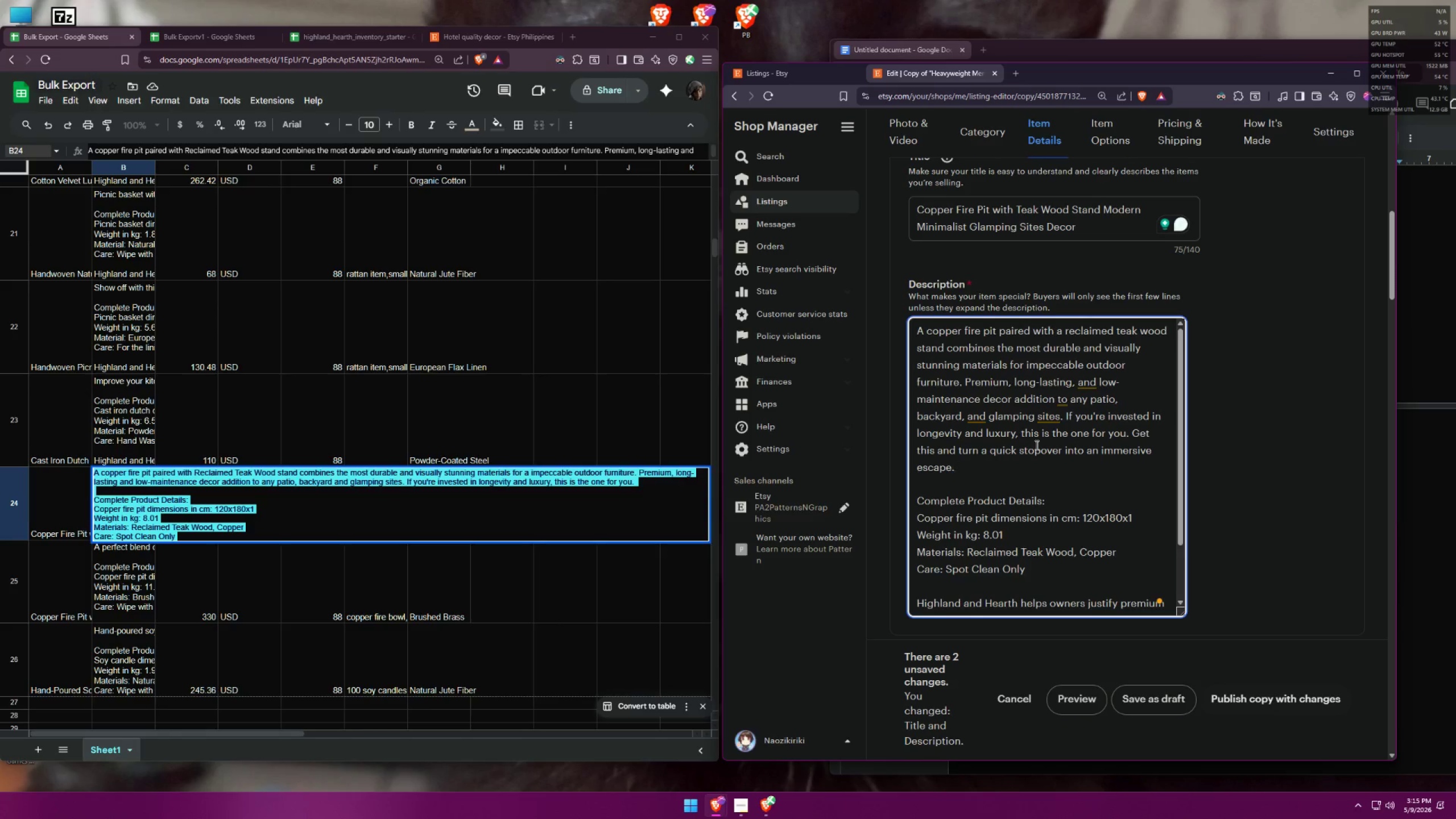 
wait(15.24)
 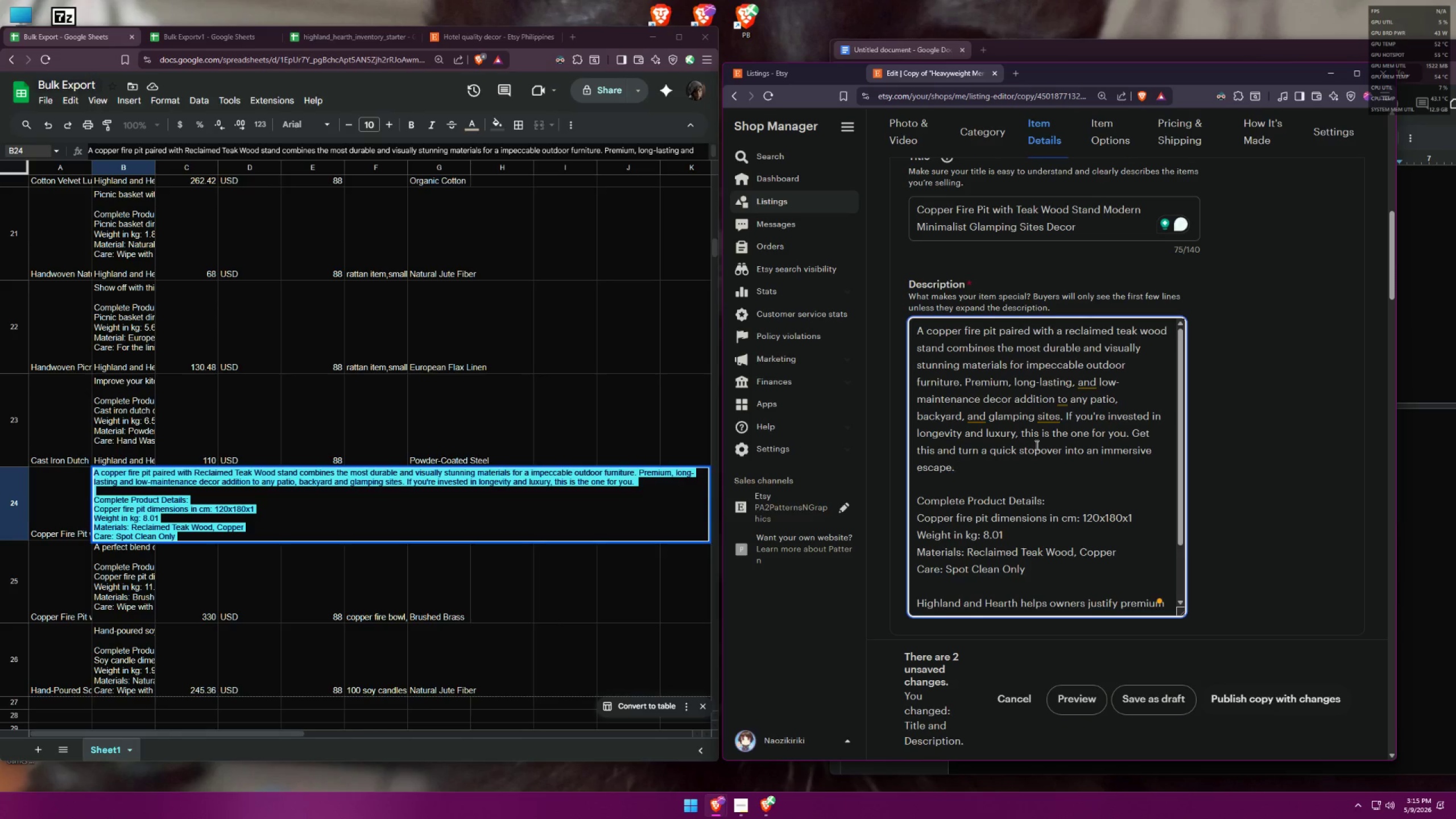 
left_click([1169, 48])
 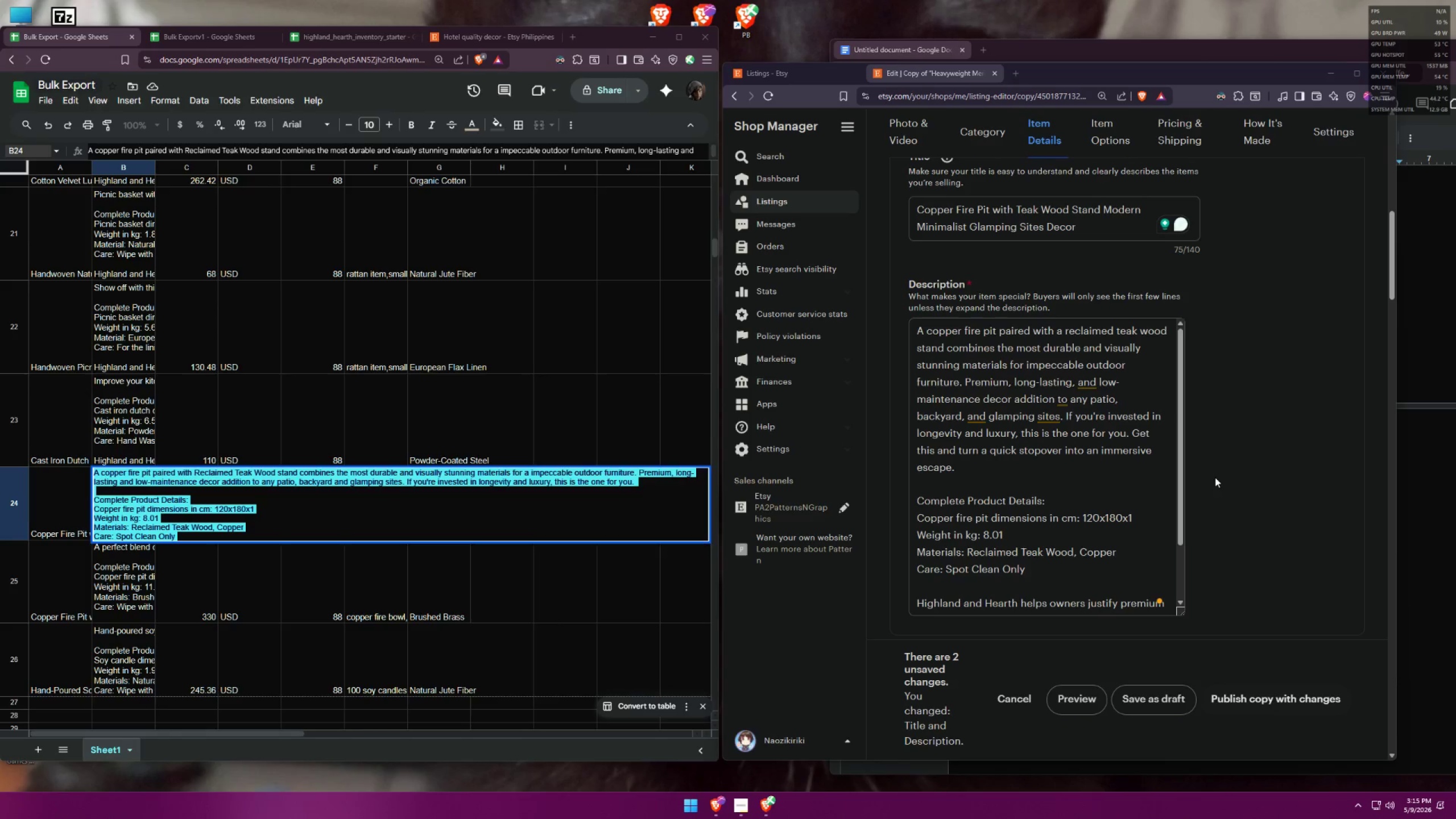 
left_click([1235, 474])
 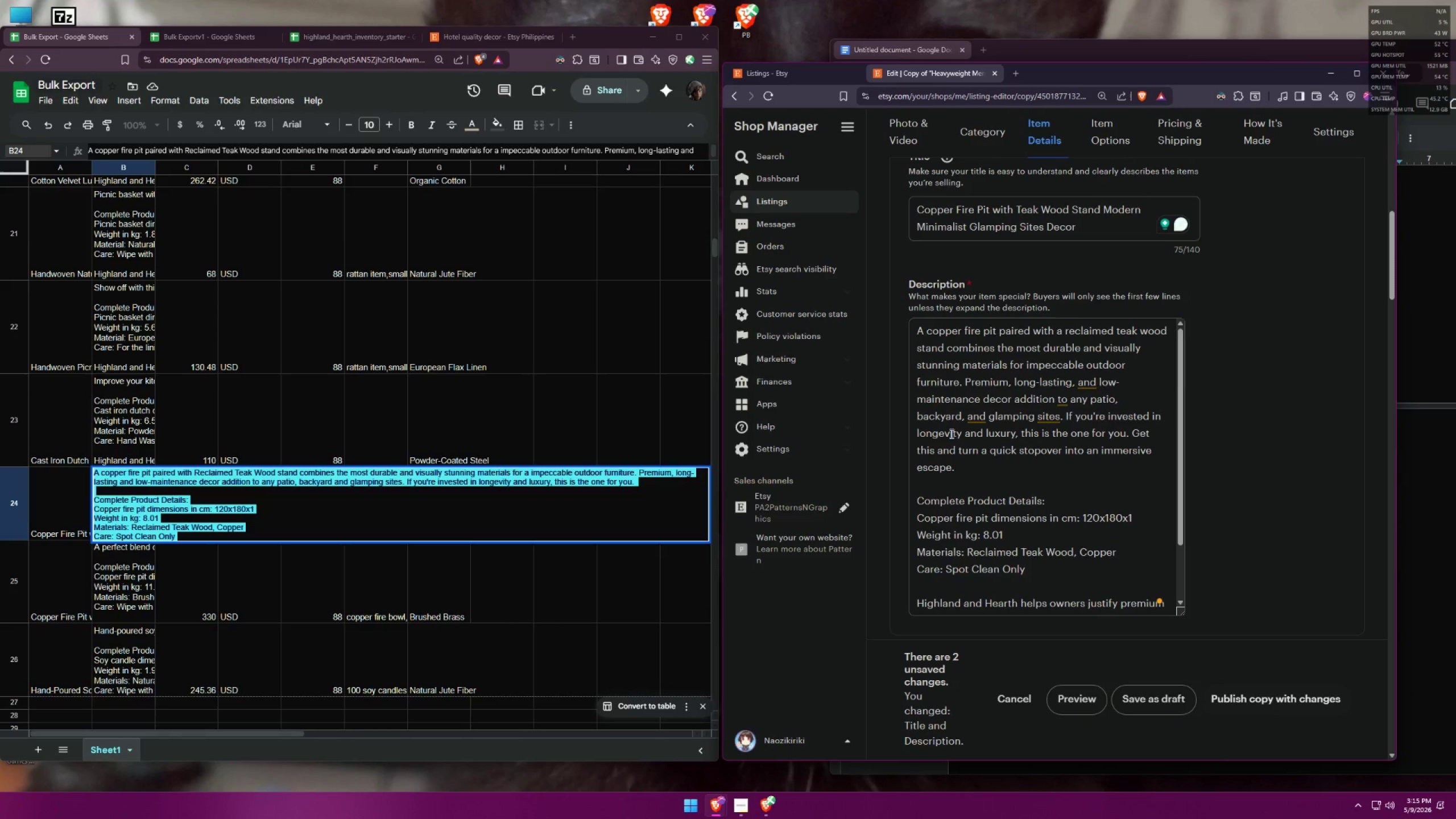 
wait(5.47)
 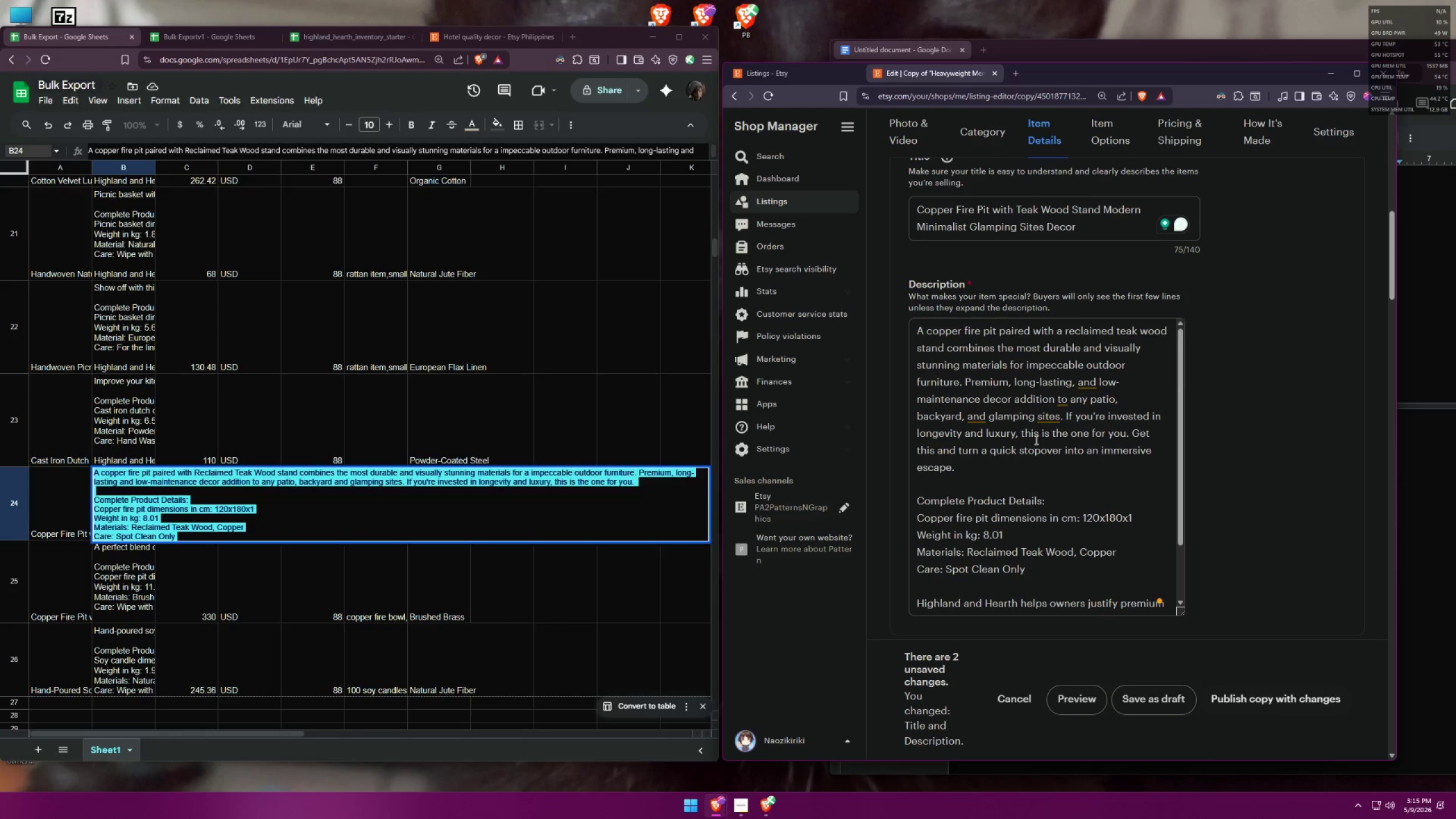 
left_click([1014, 437])
 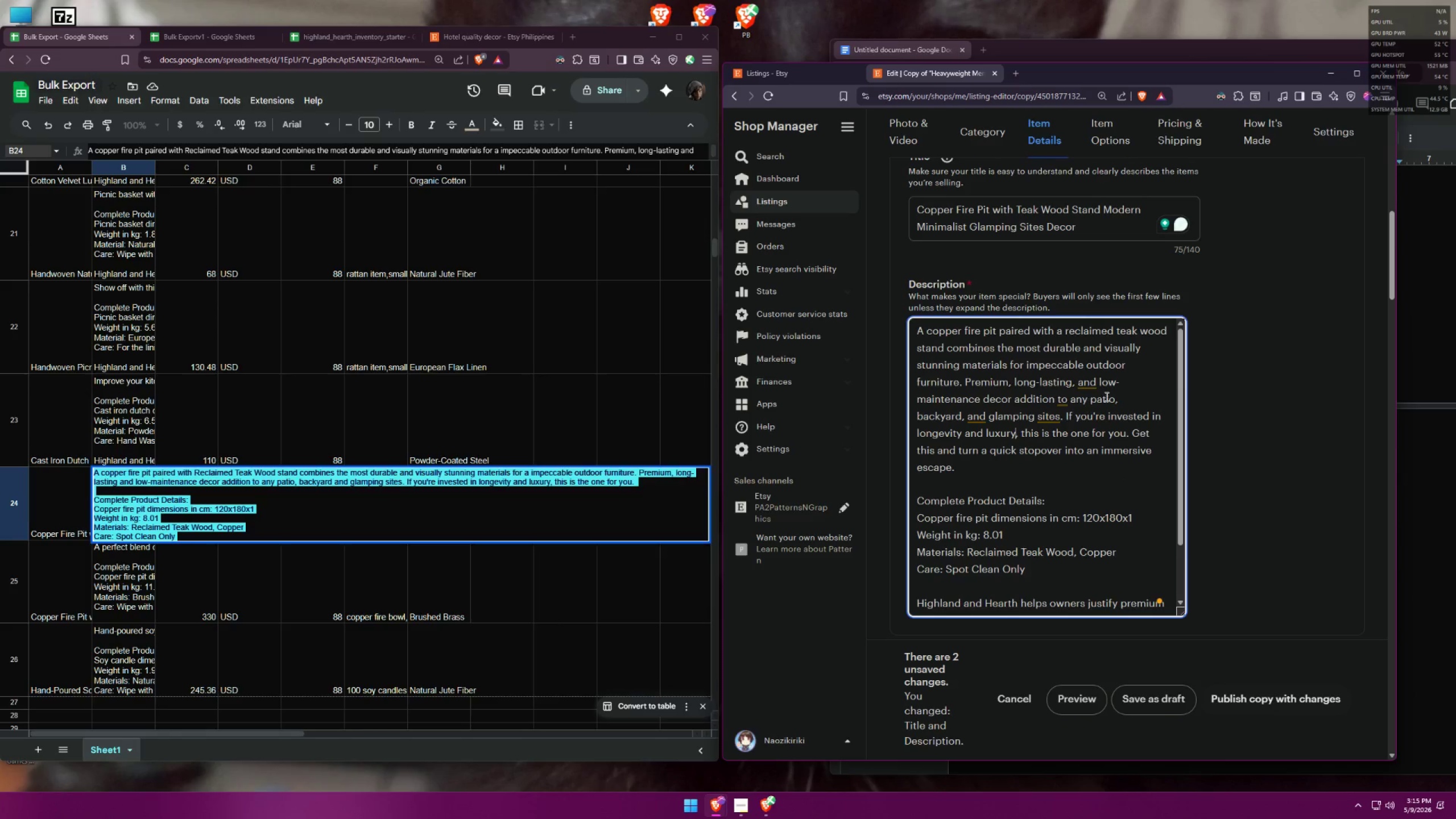 
type( for o)
key(Backspace)
type(you rental homes and spaces)
 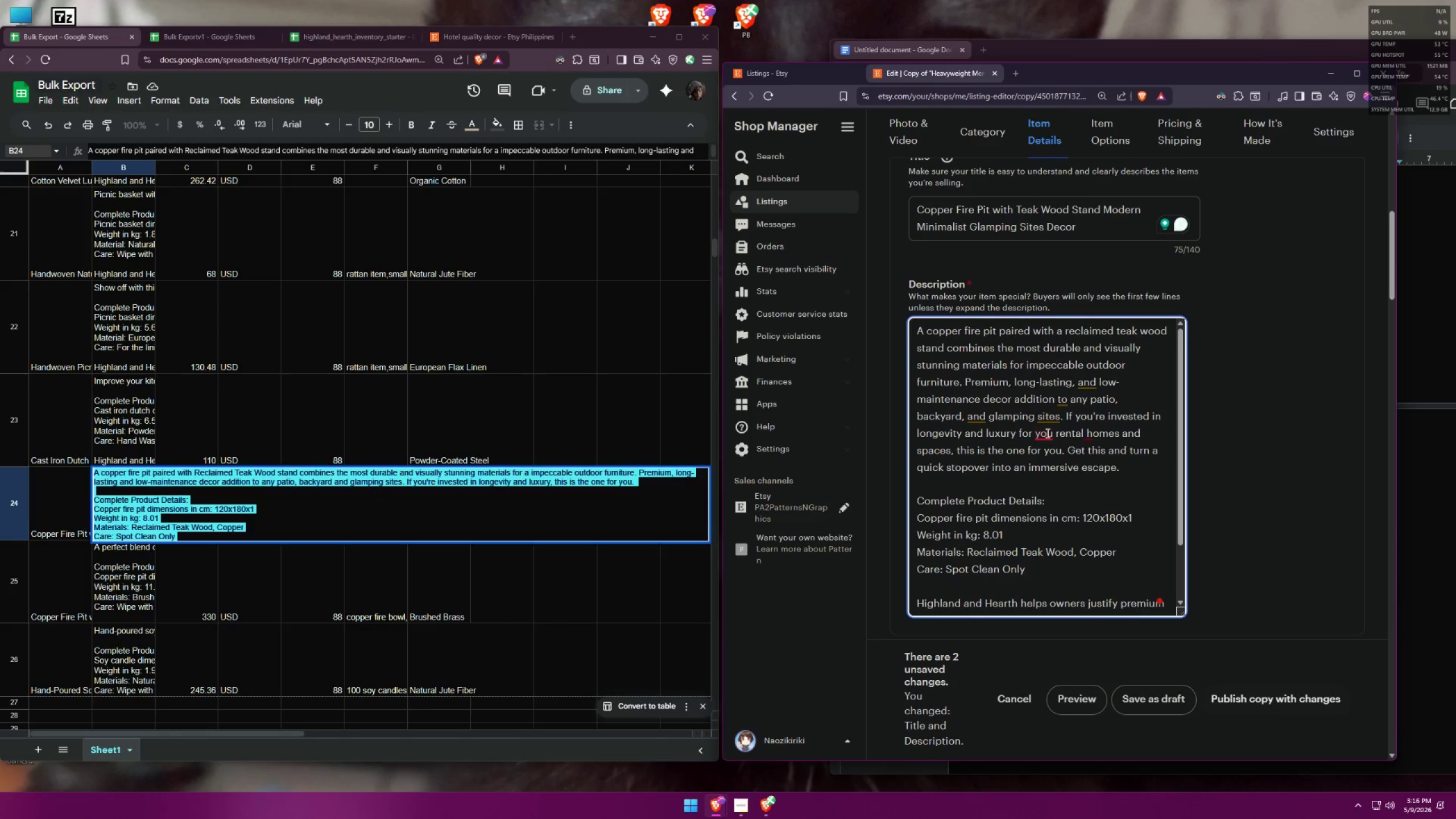 
mouse_move([1094, 440])
 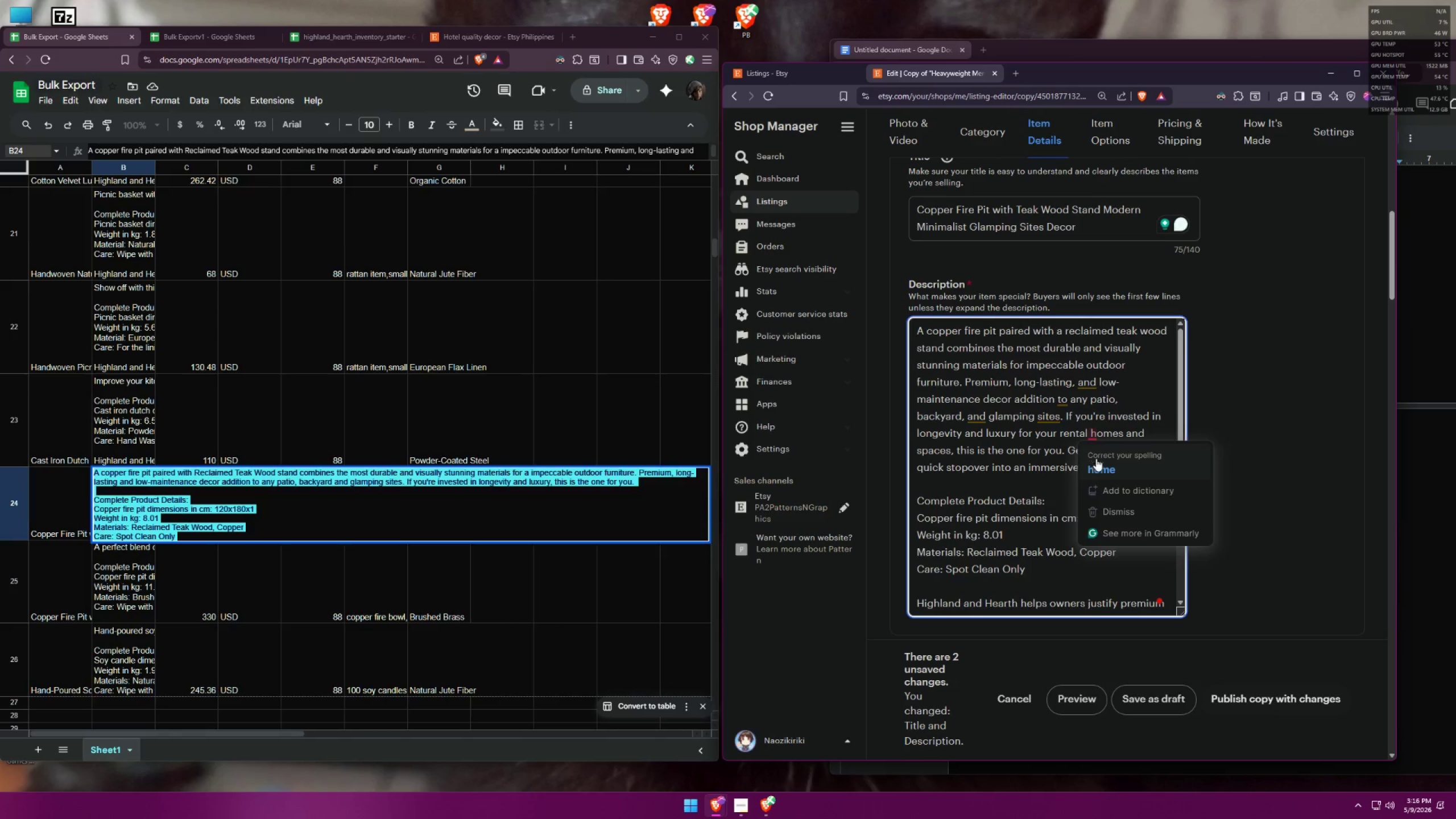 
left_click([1096, 458])
 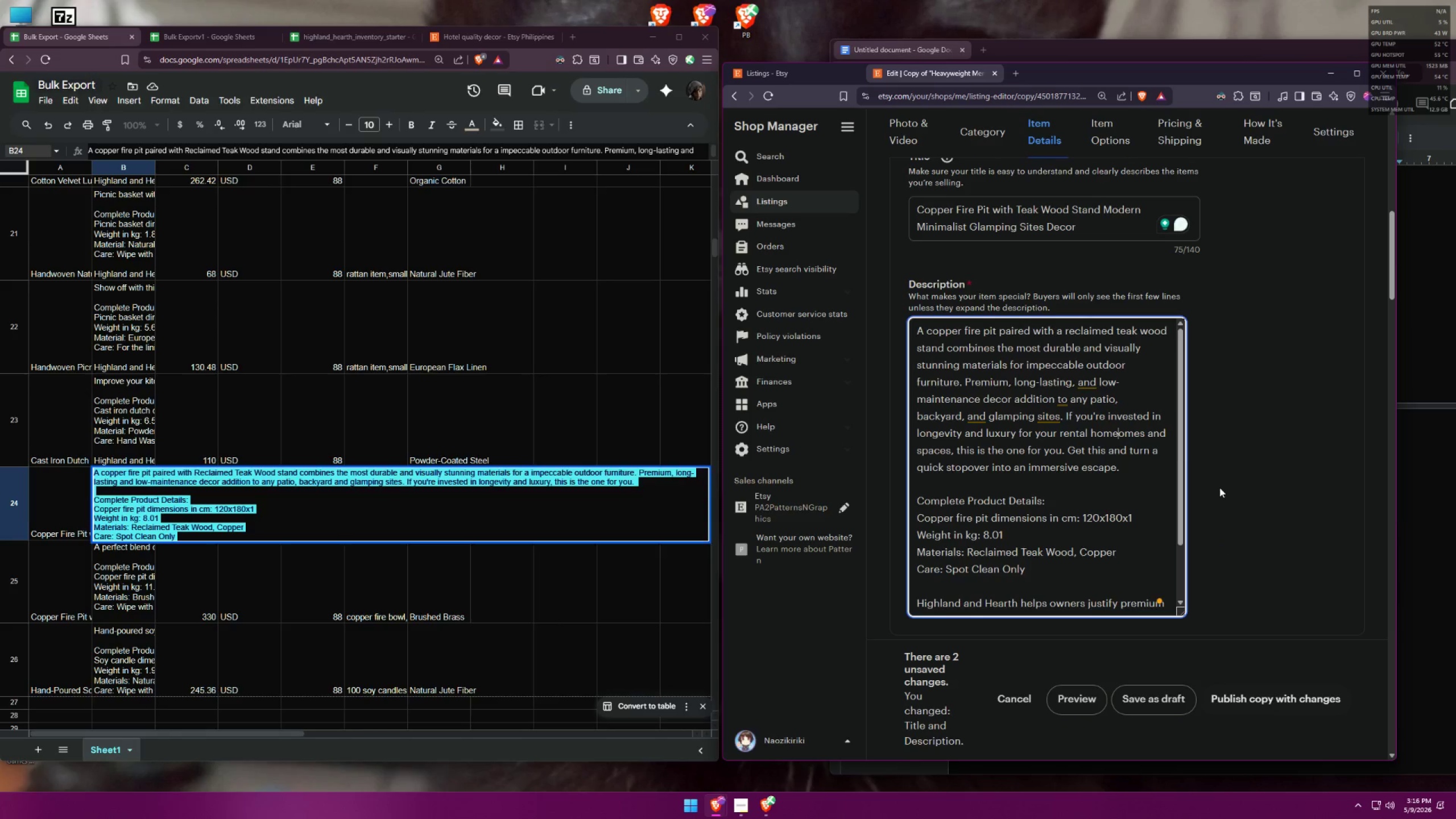 
key(Backspace)
 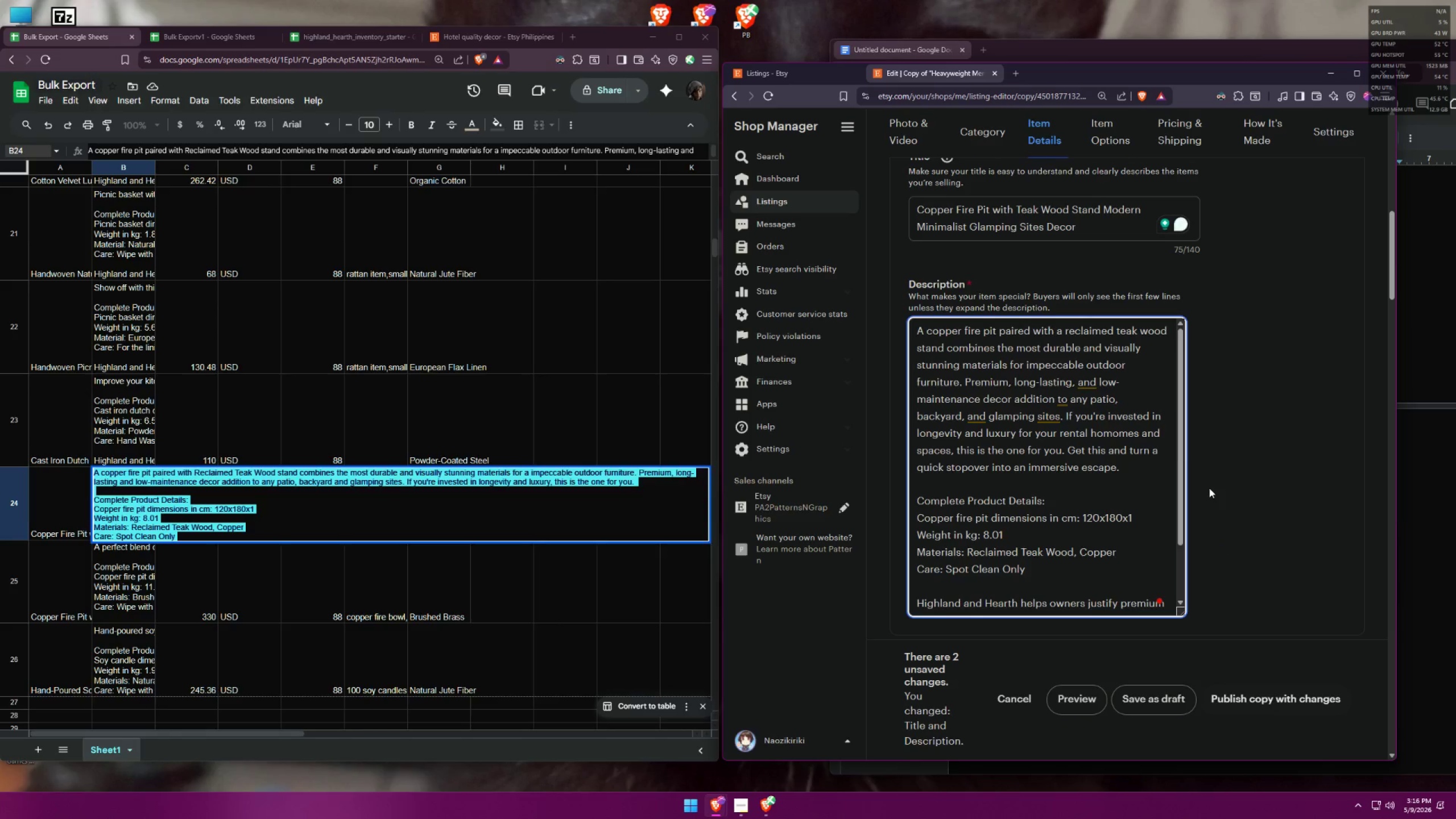 
key(Backspace)
 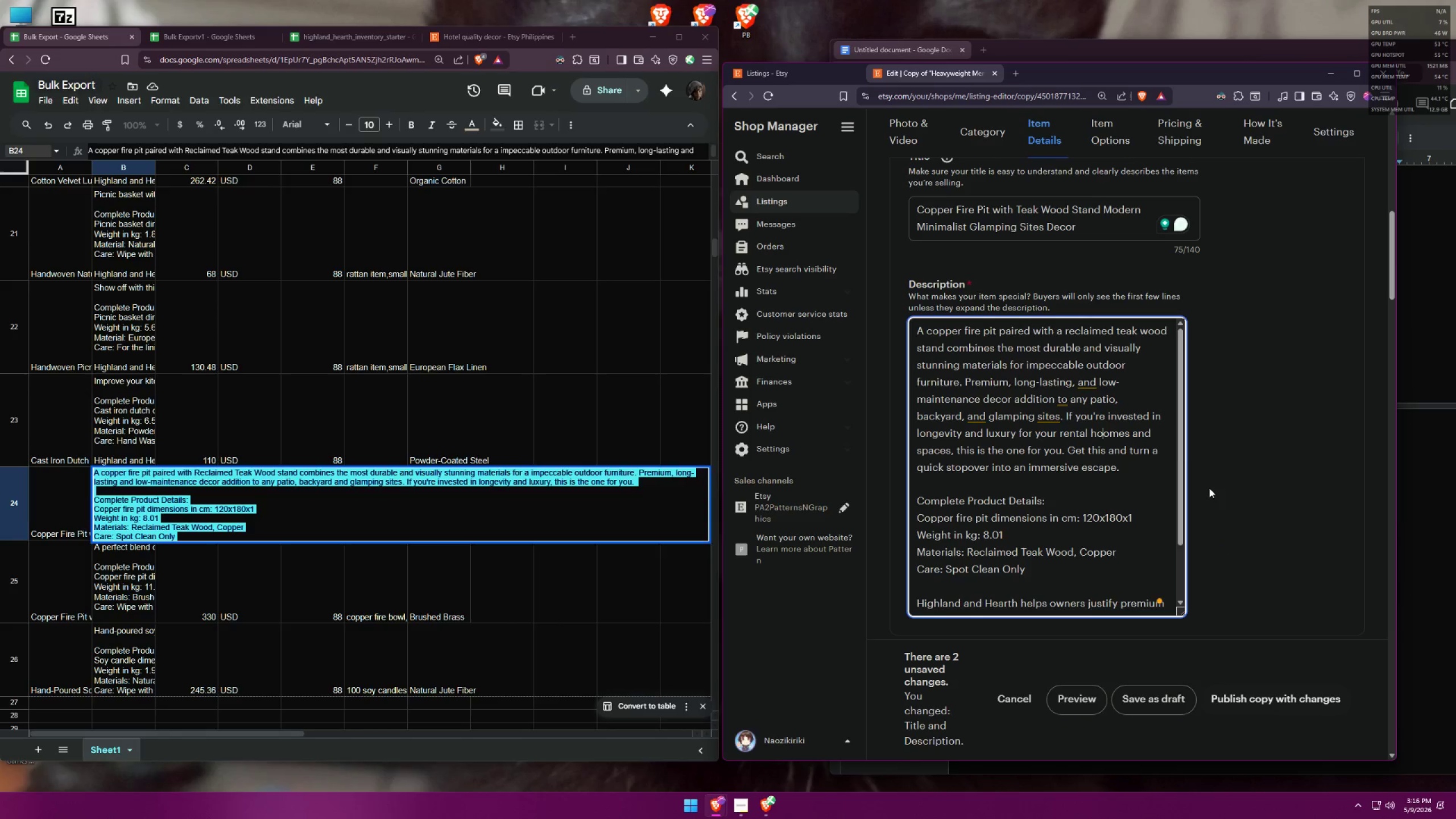 
key(Backspace)
 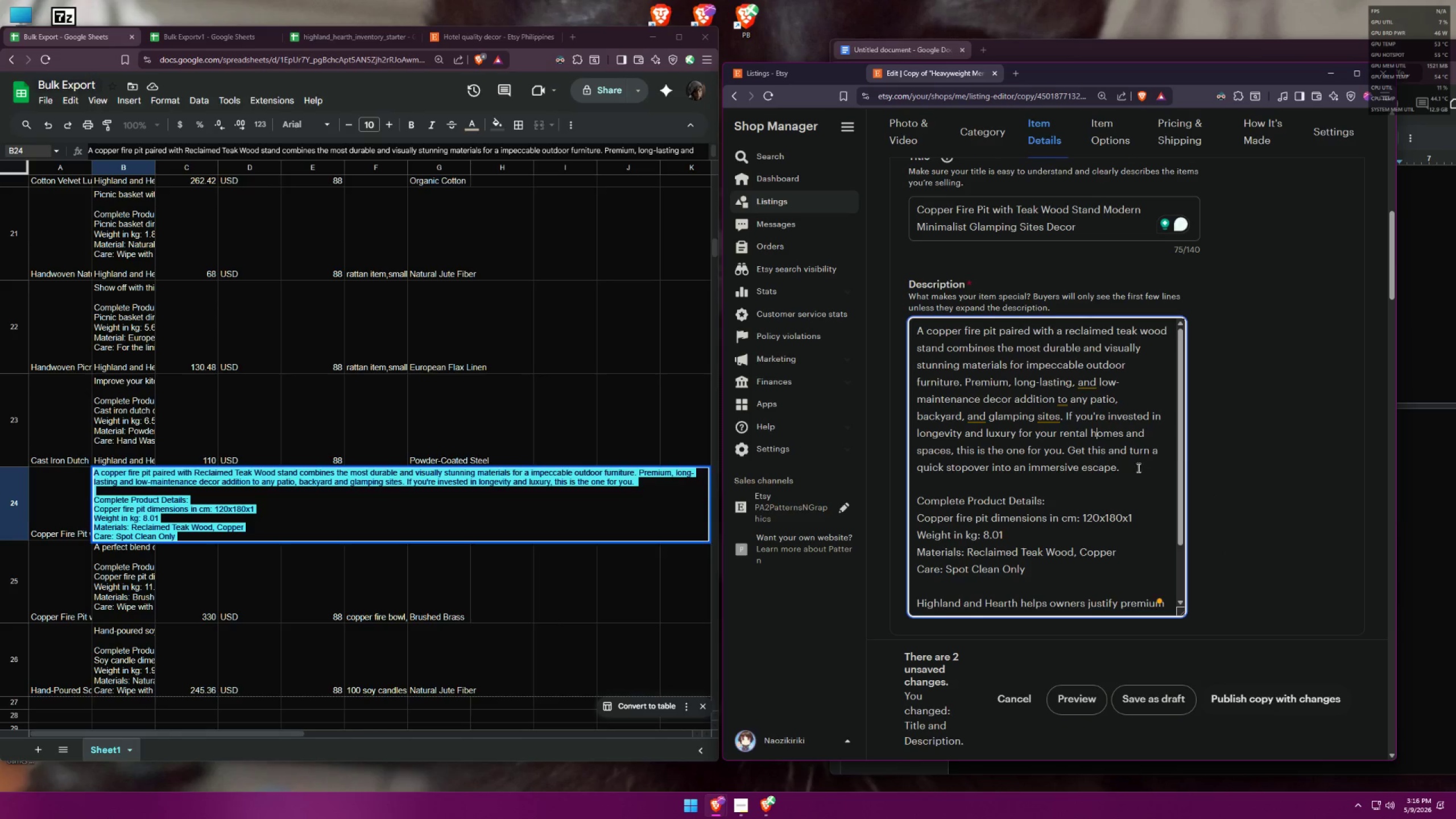 
left_click([1137, 465])
 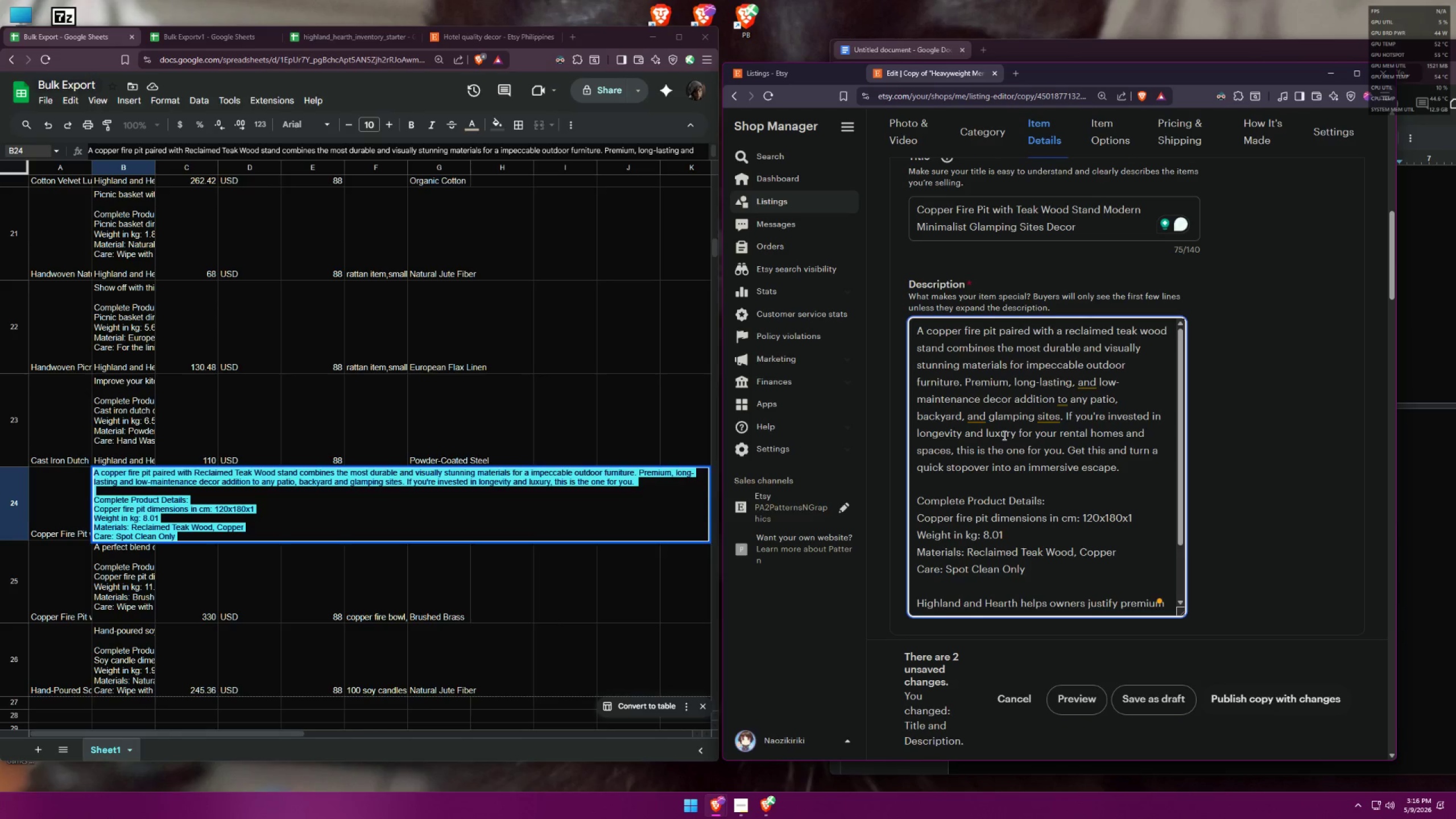 
wait(9.3)
 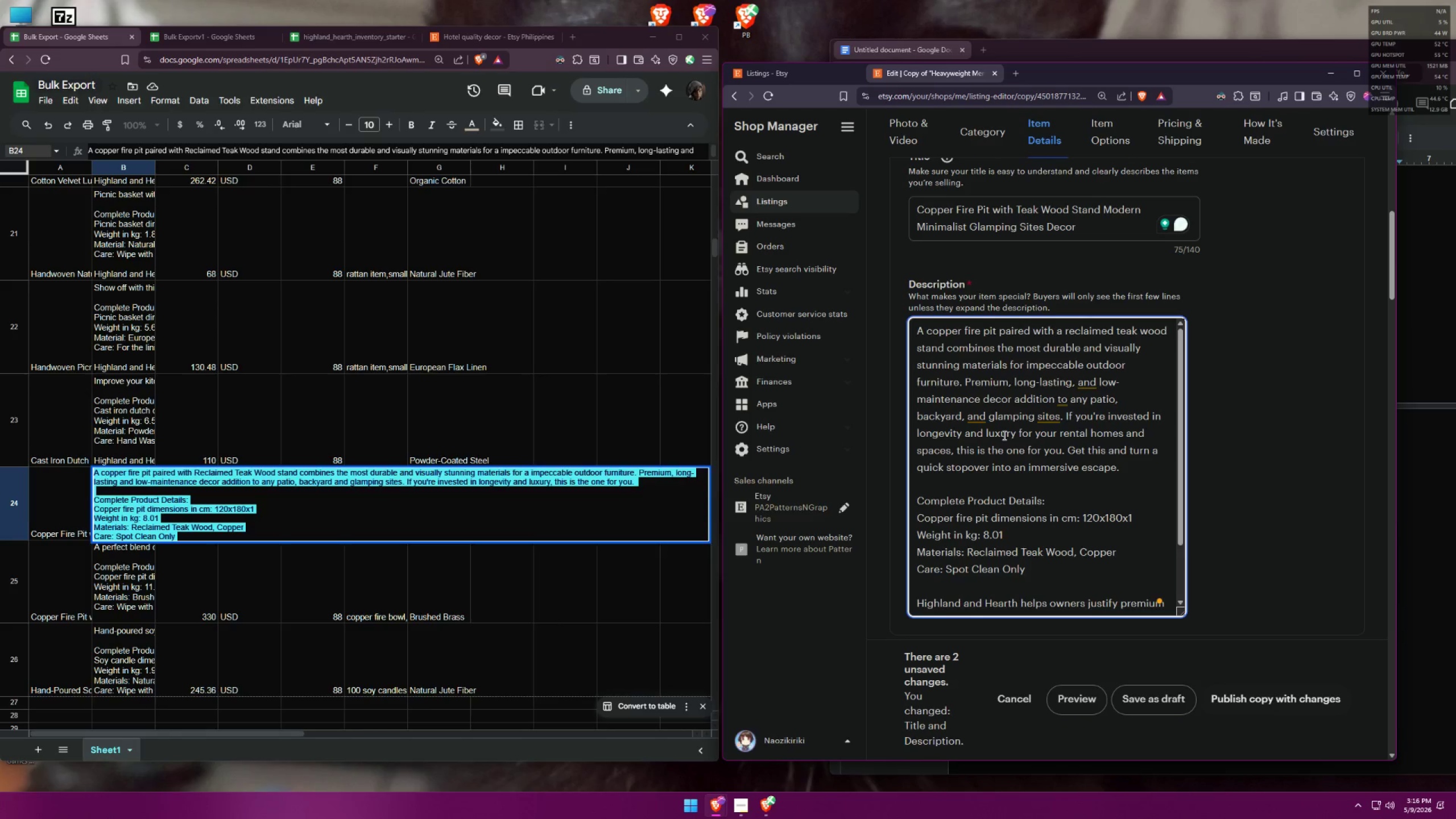 
left_click([1248, 468])
 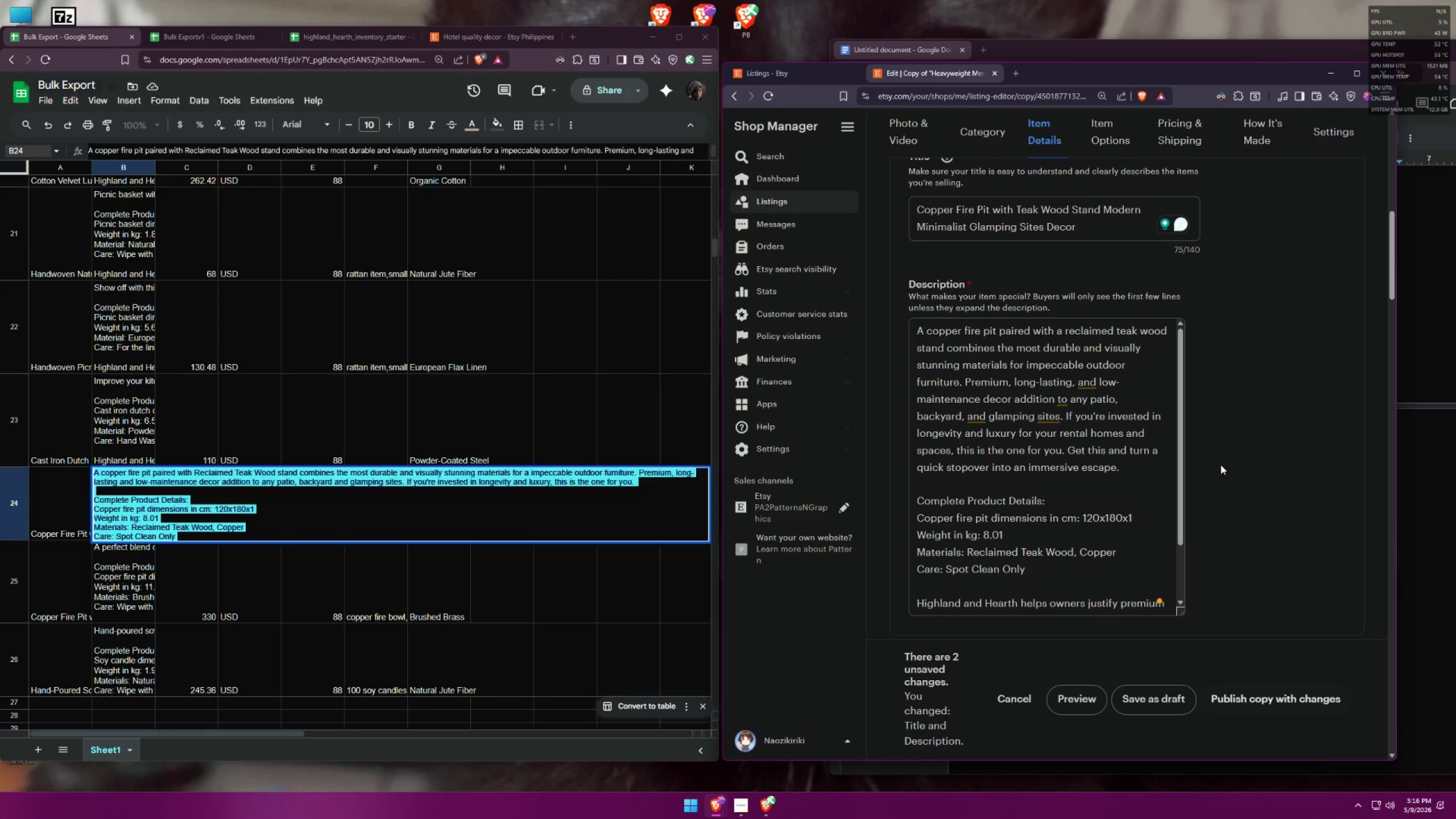 
scroll: coordinate [1119, 454], scroll_direction: down, amount: 2.0
 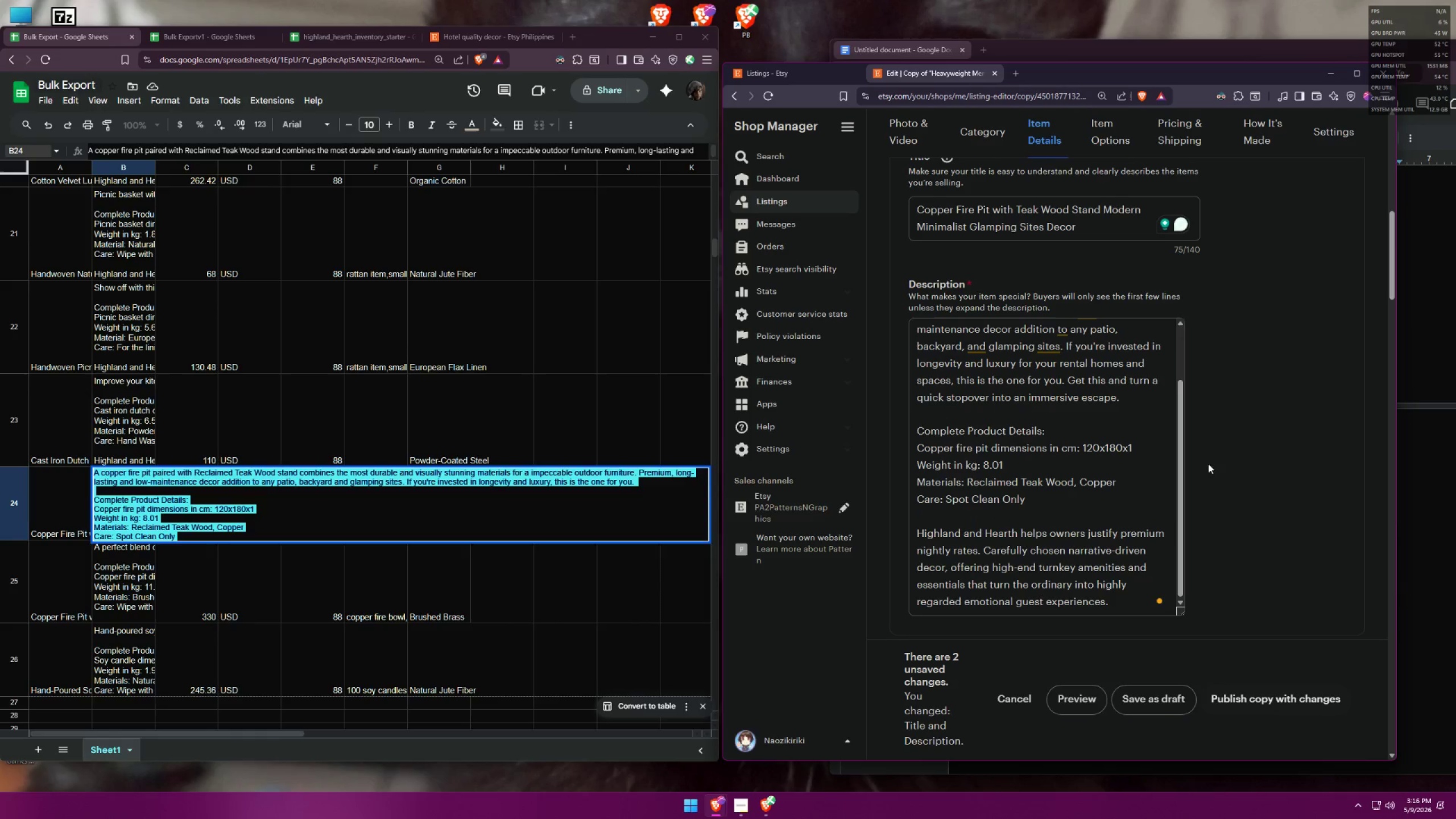 
left_click([1238, 465])
 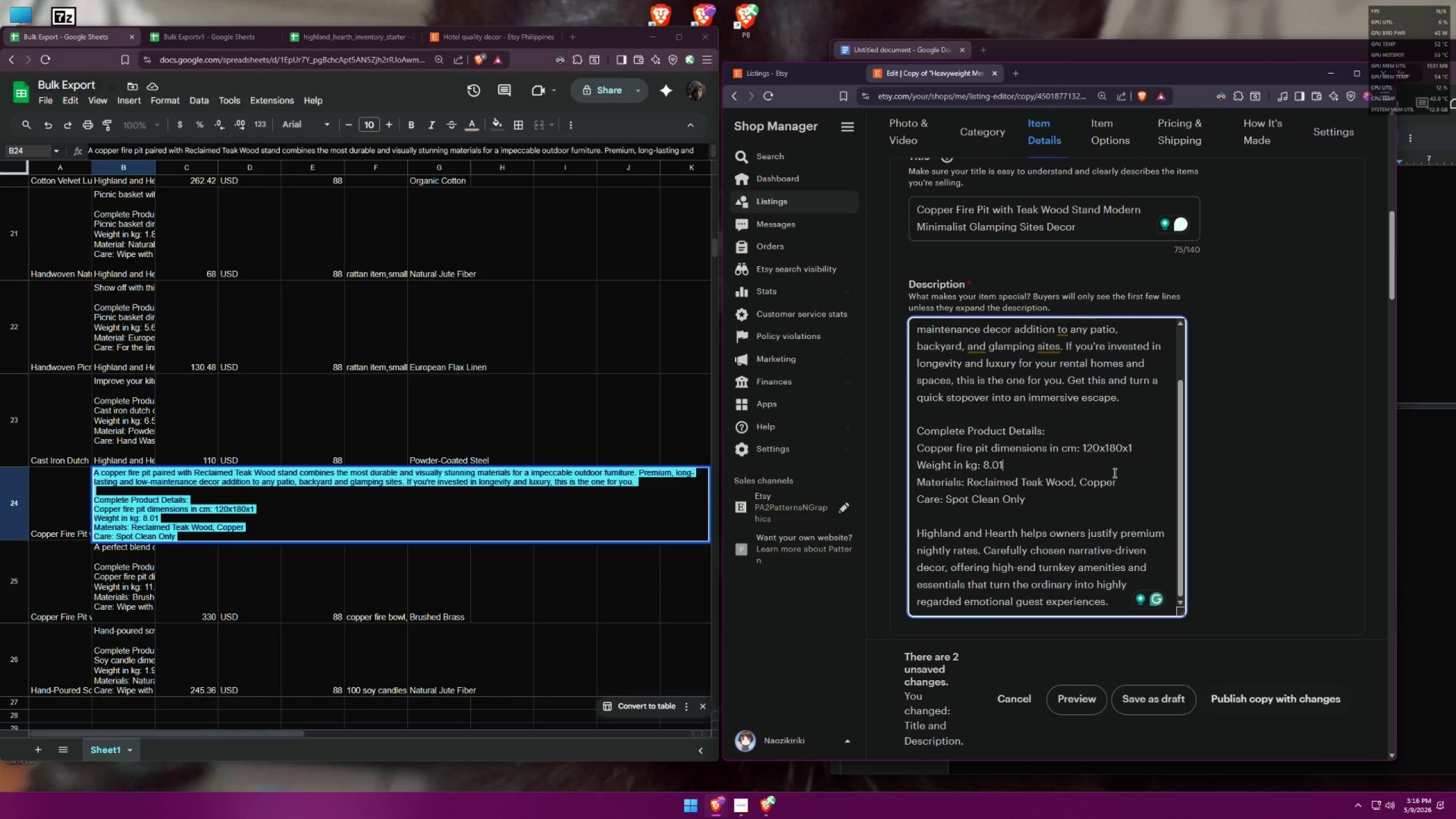 
scroll: coordinate [1114, 469], scroll_direction: up, amount: 2.0
 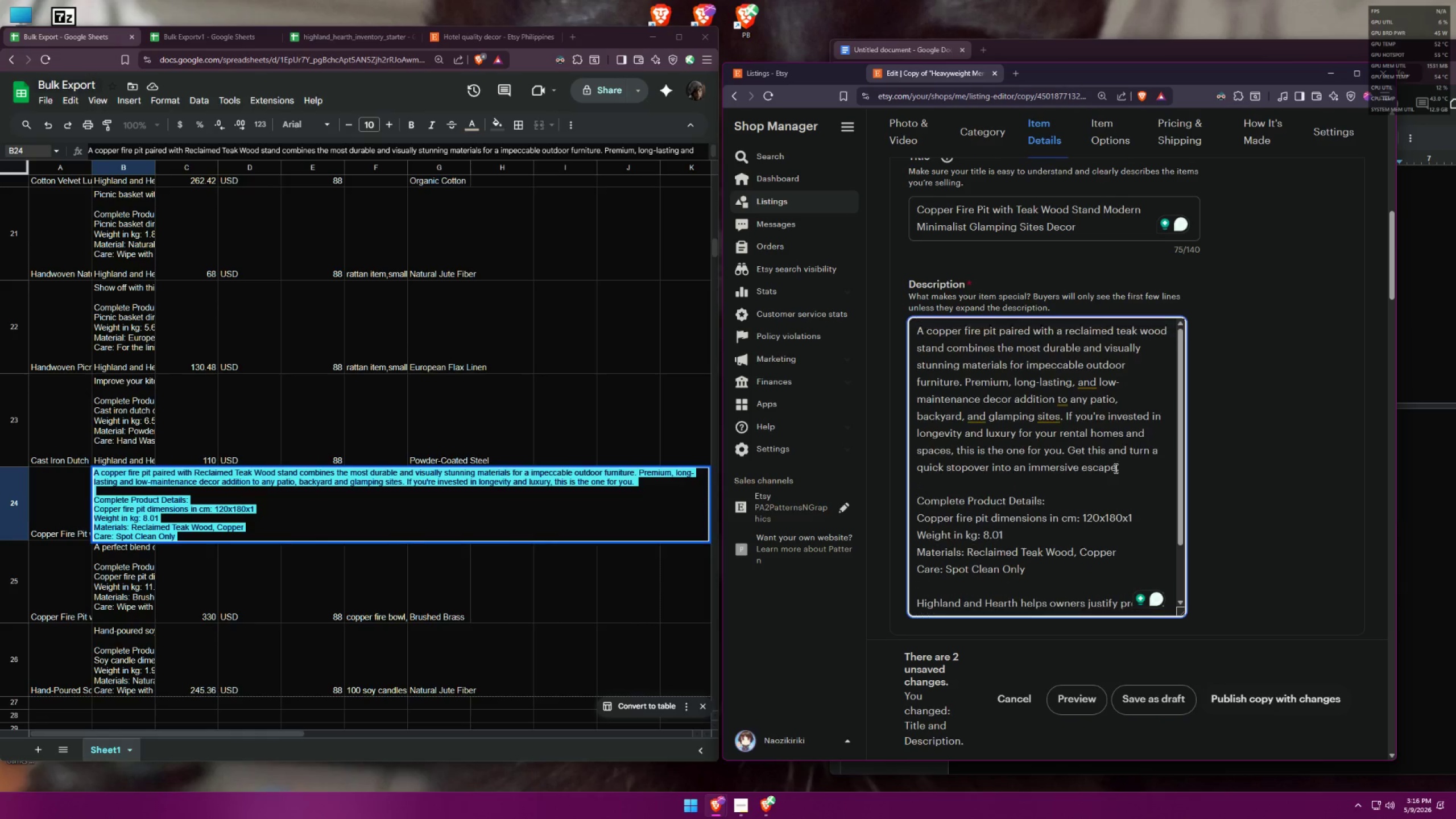 
key(Control+A)
 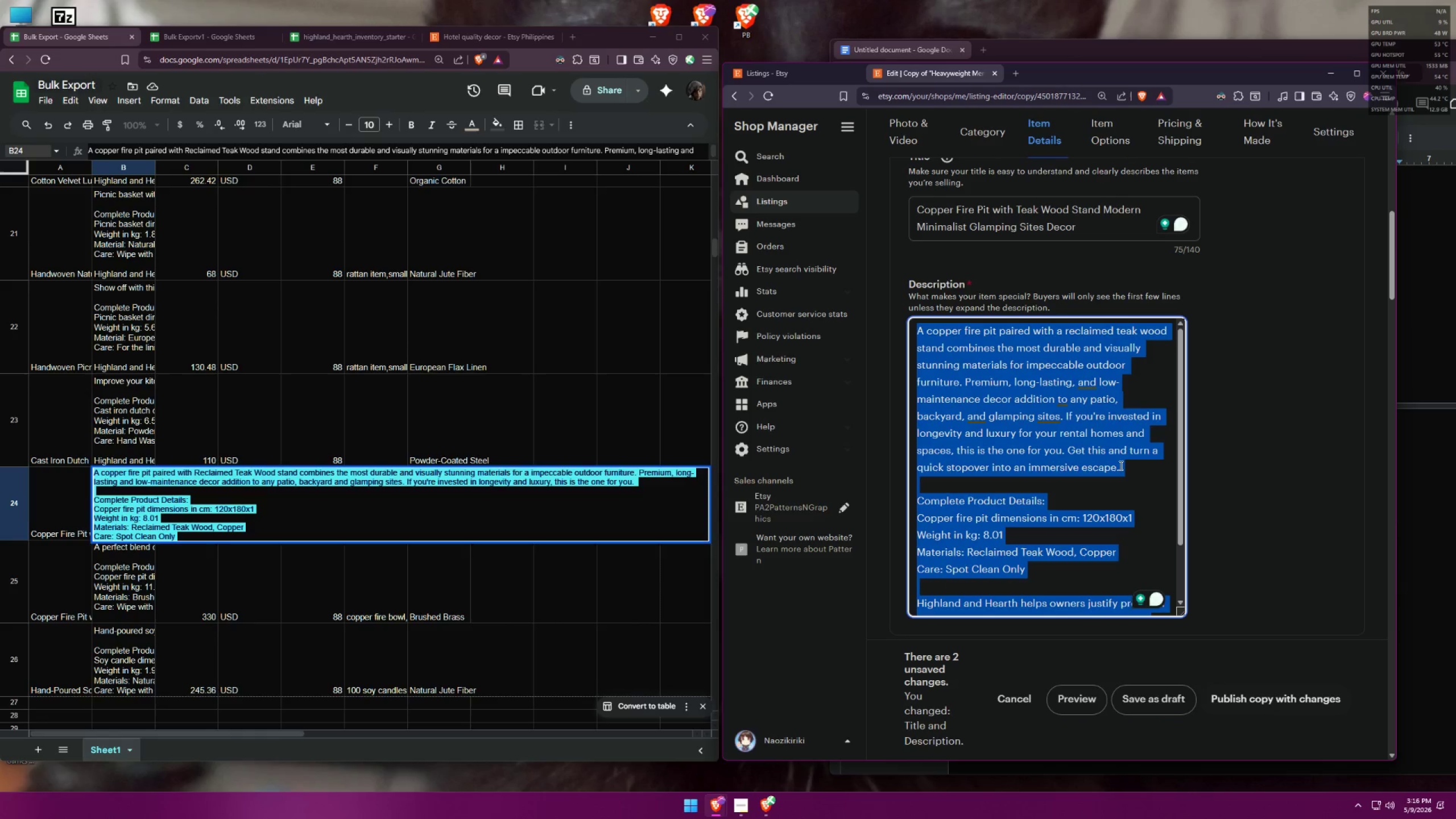 
key(Control+C)
 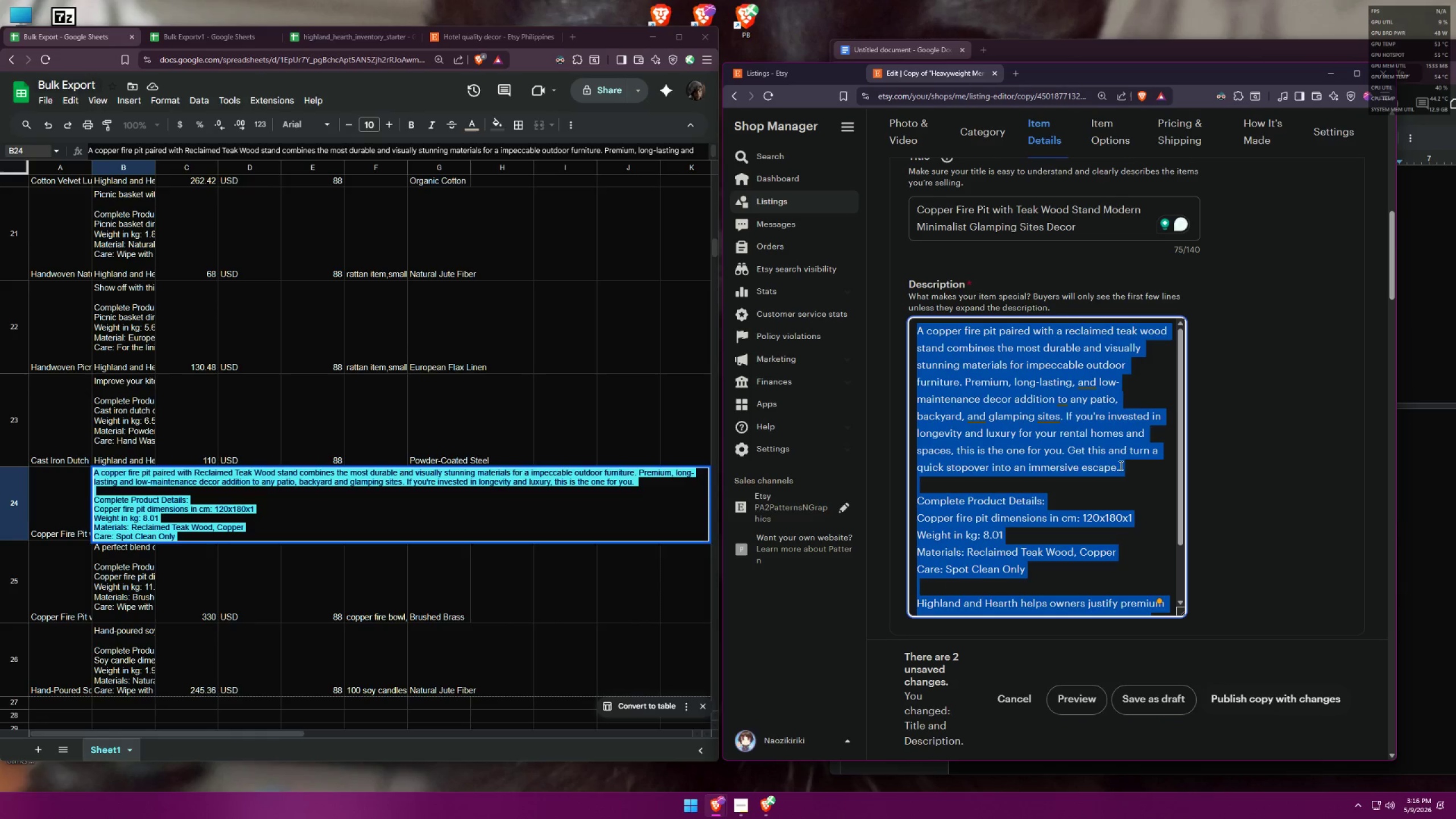 
key(Control+C)
 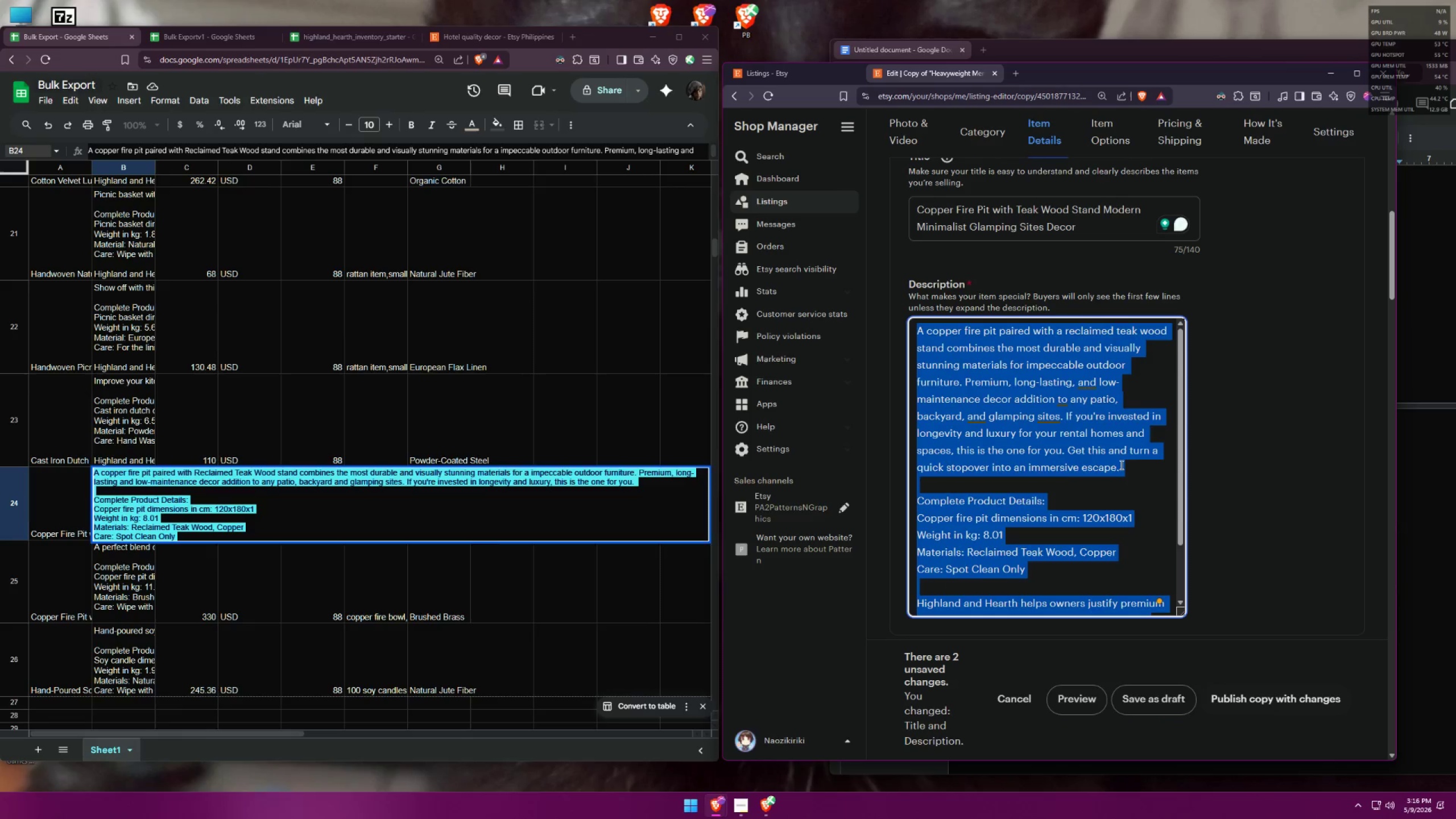 
key(Control+C)
 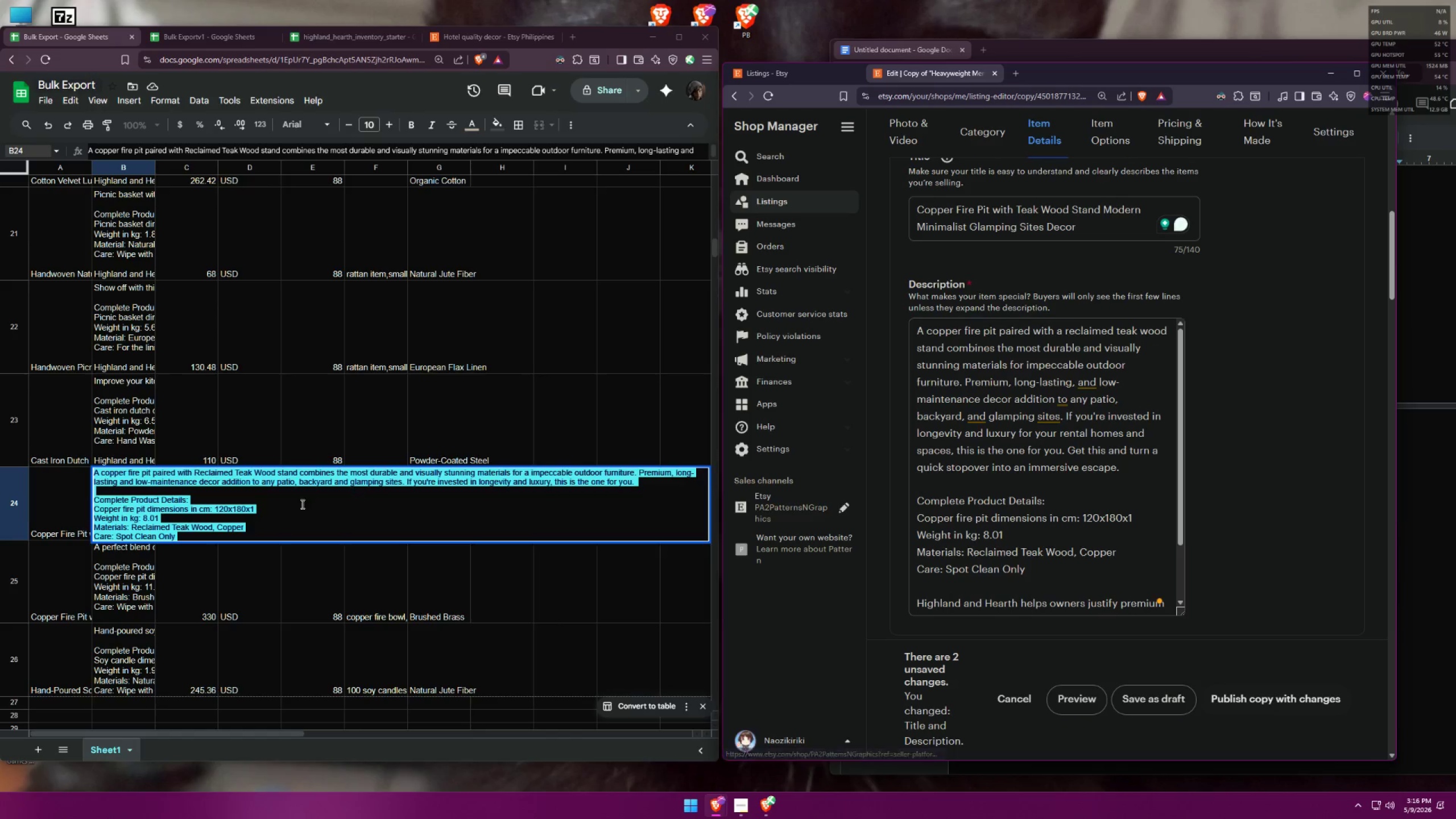 
left_click([271, 508])
 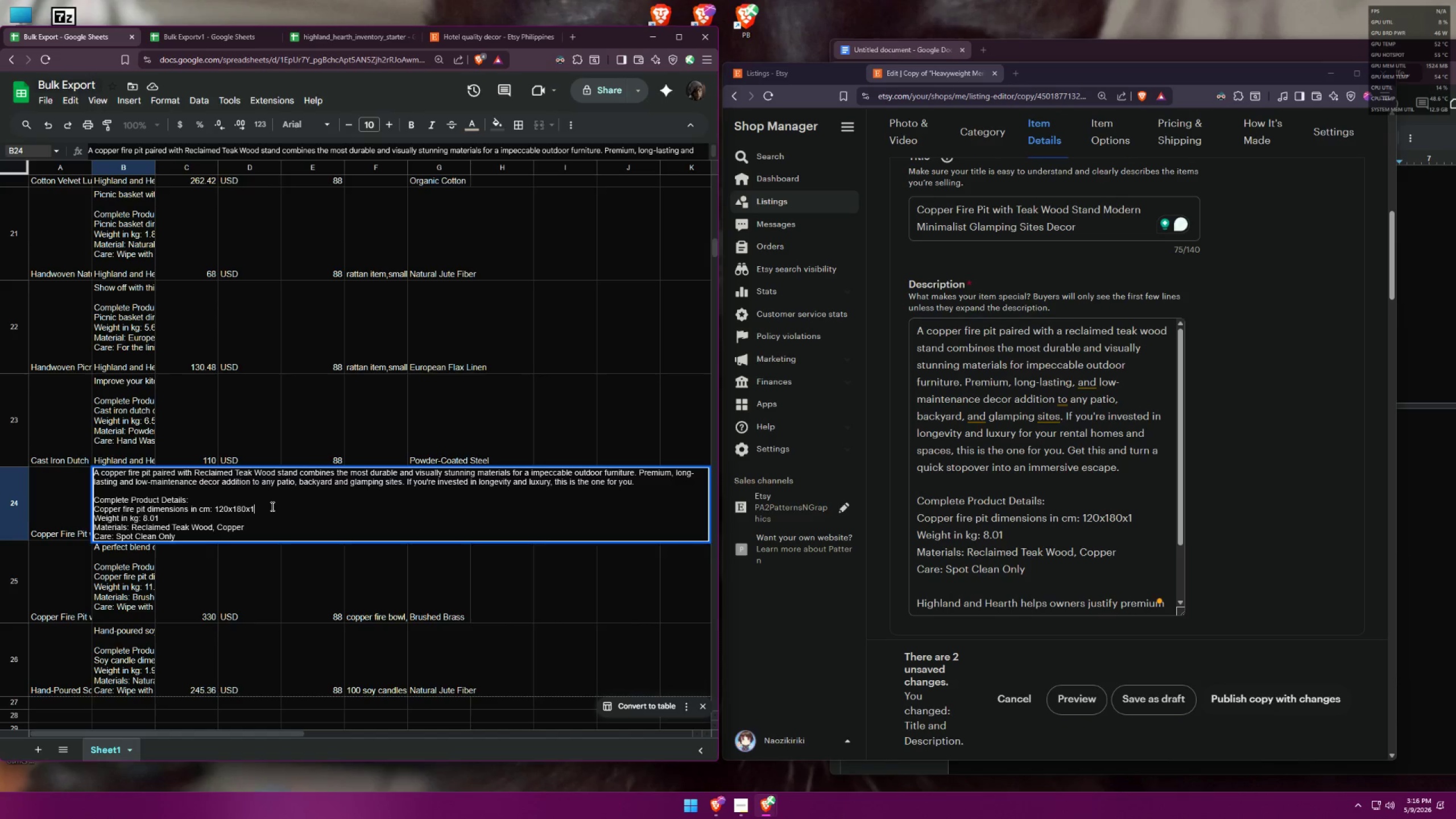 
key(Control+A)
 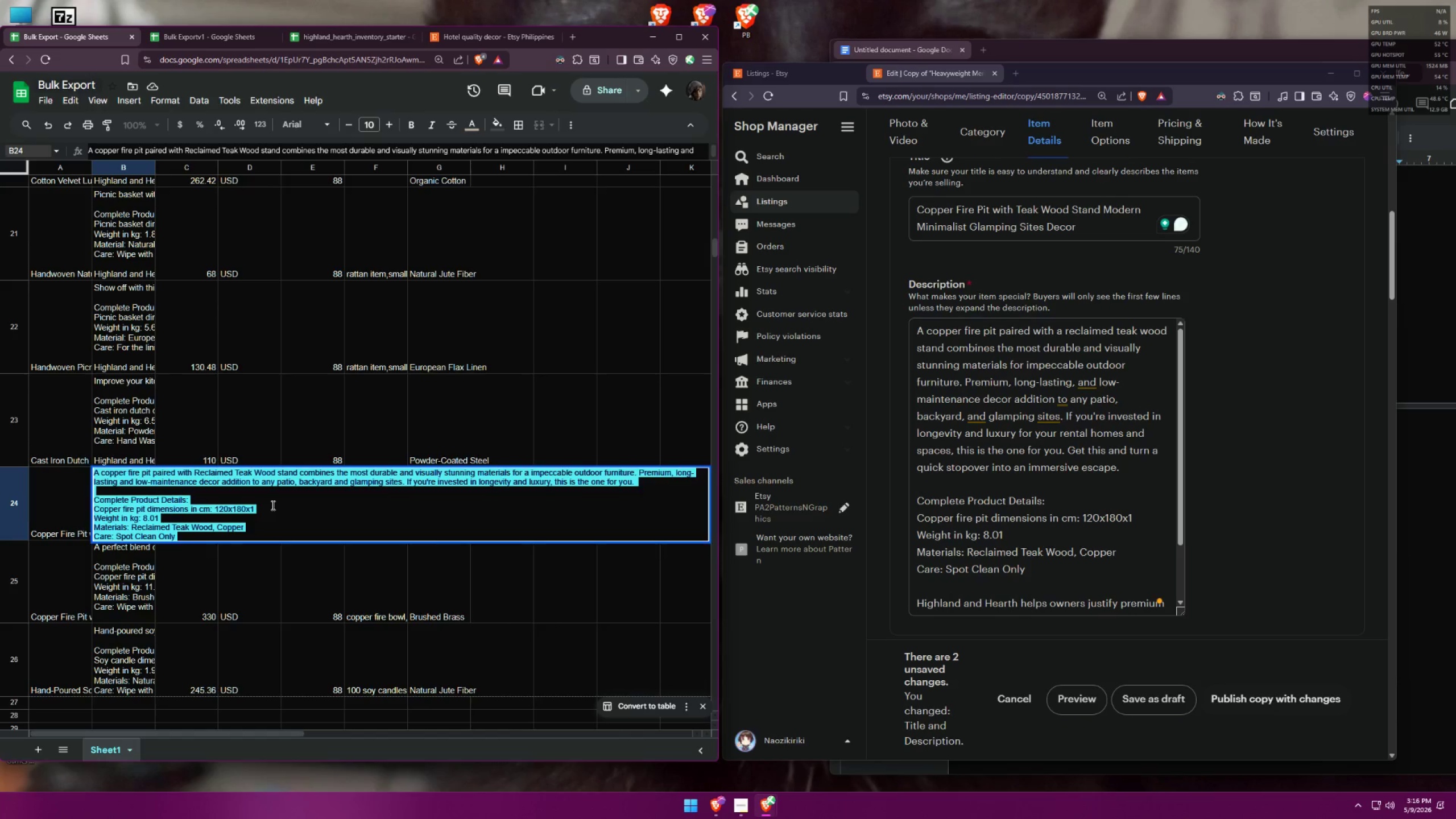 
key(Control+V)
 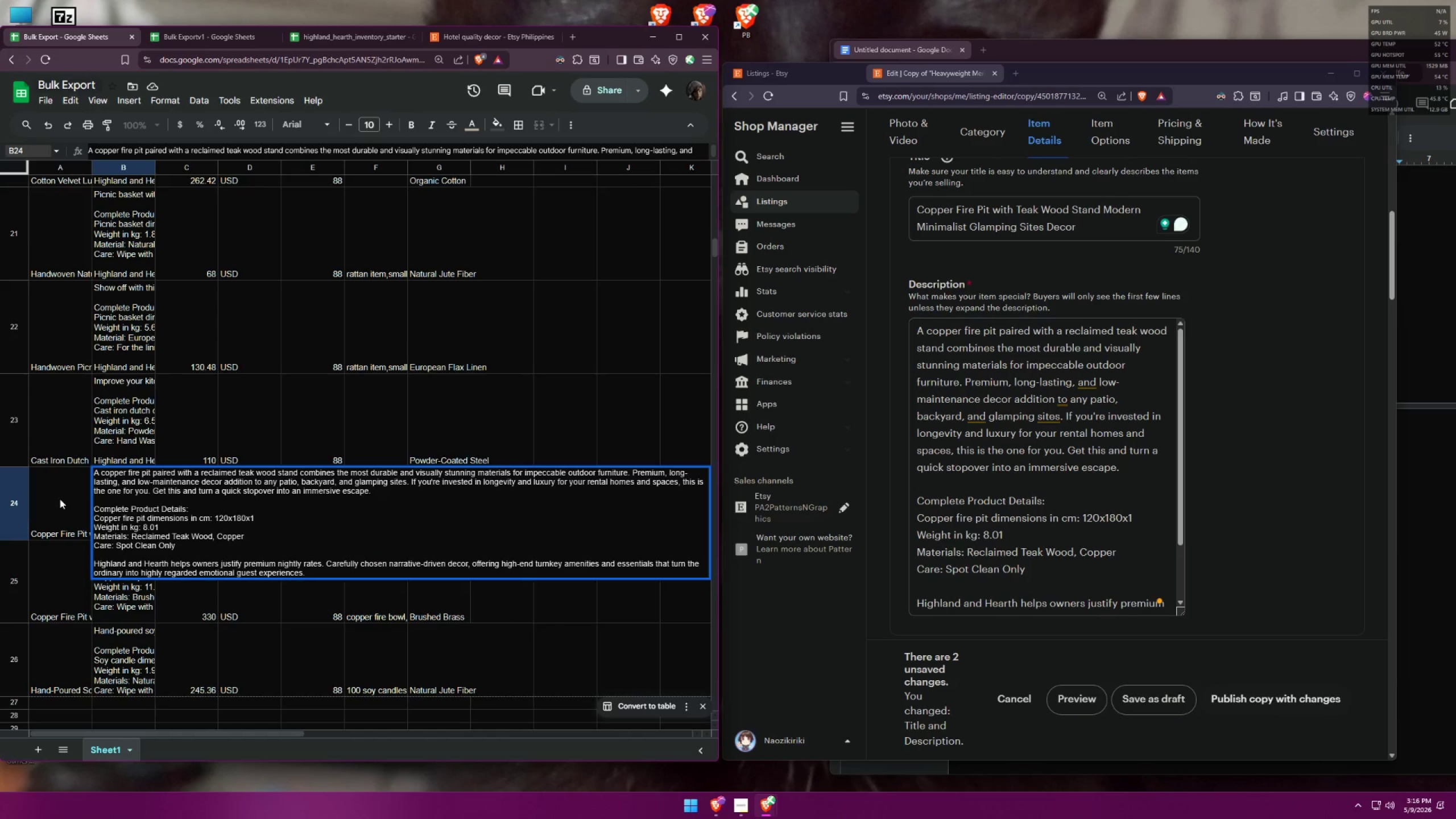 
left_click([63, 496])
 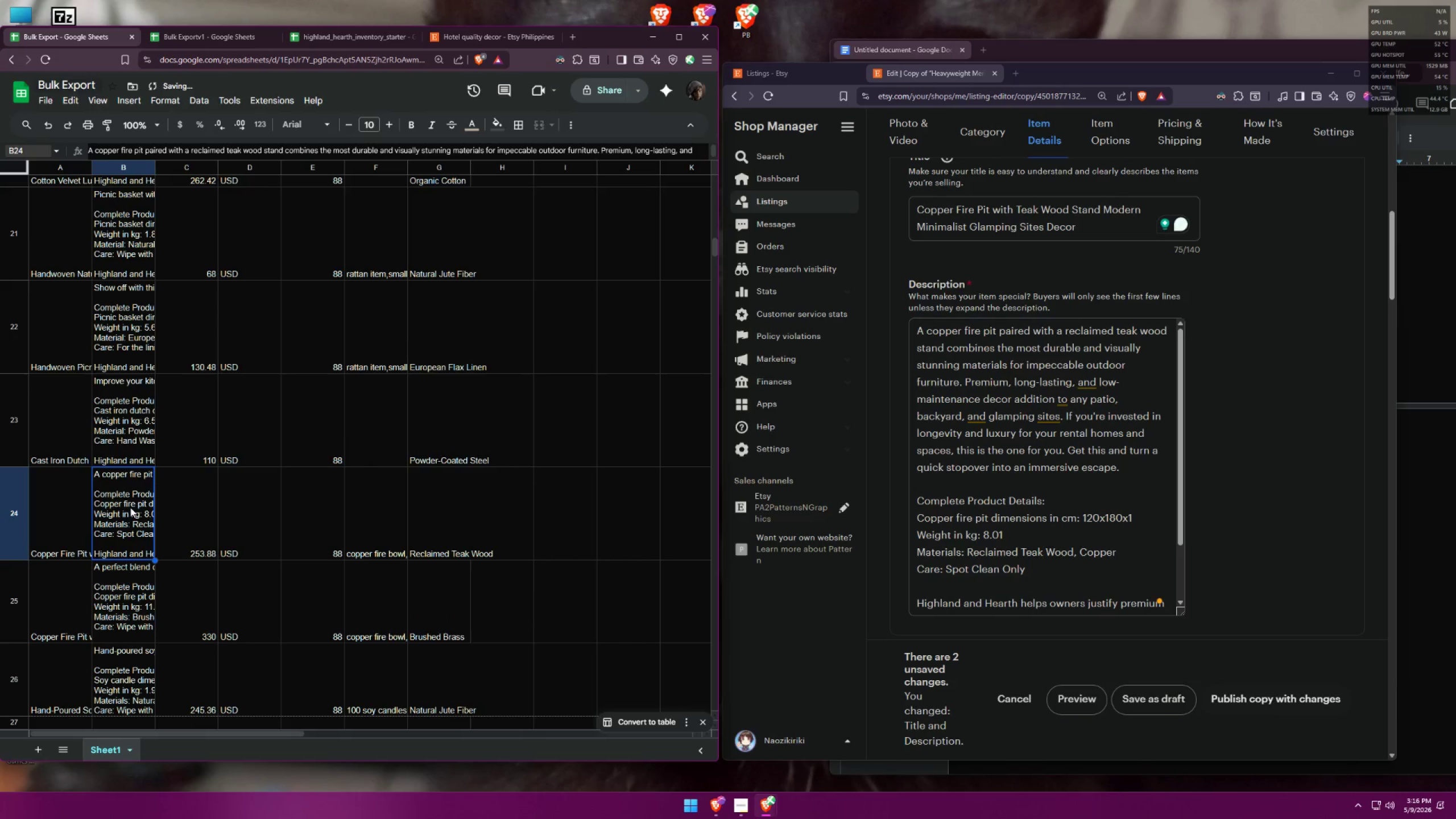 
key(Control+ControlLeft)
 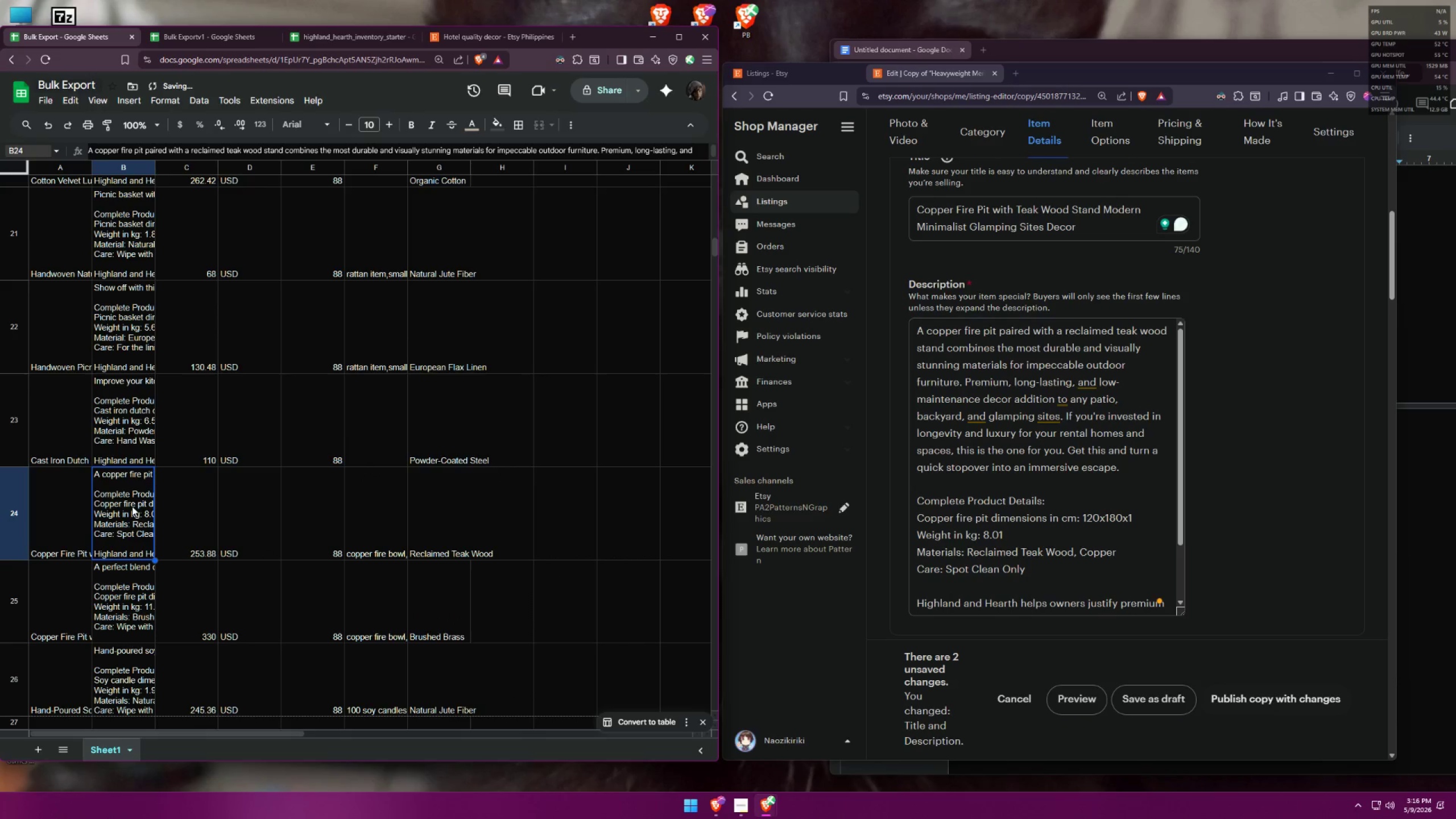 
double_click([132, 506])
 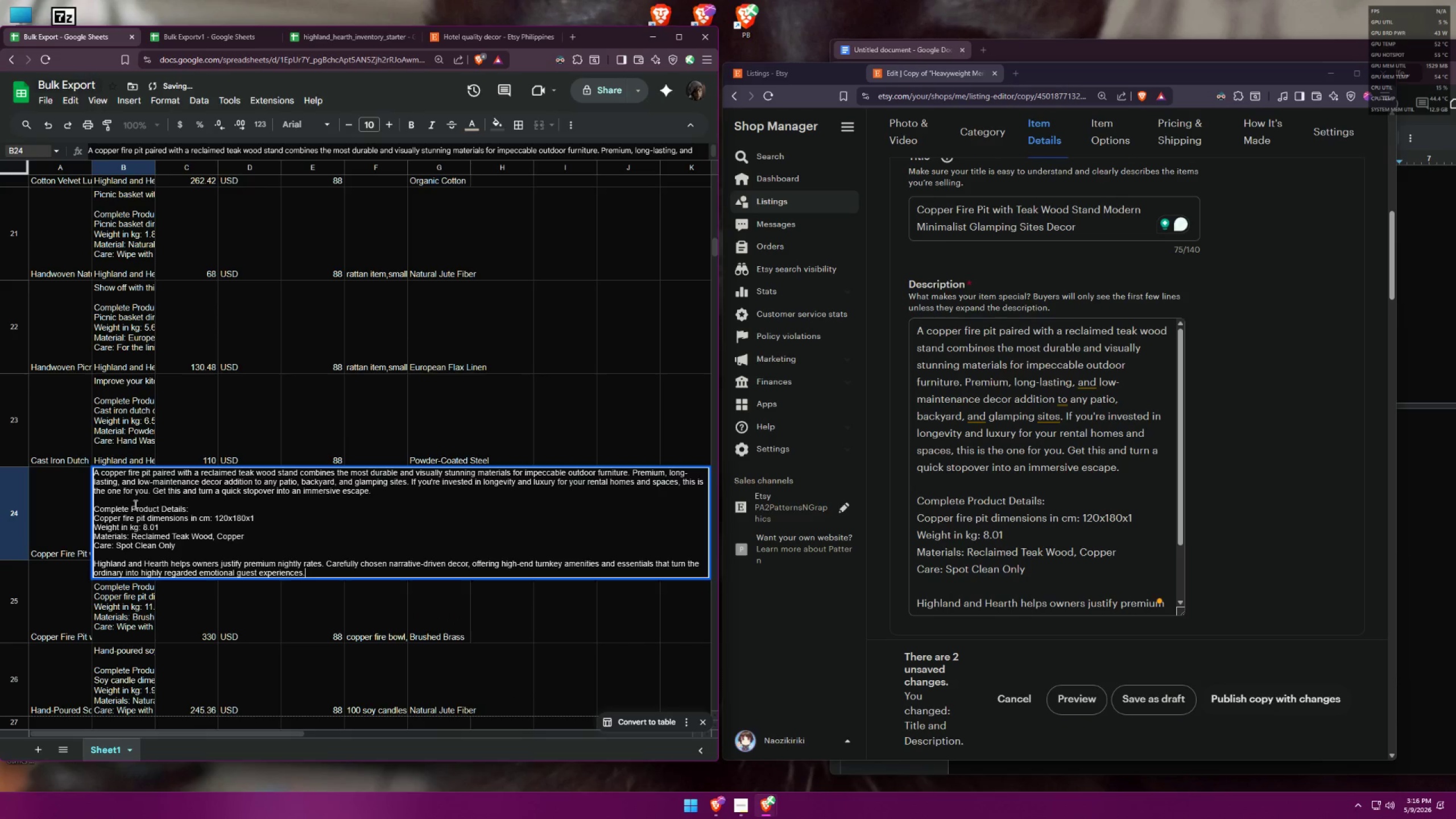 
key(Control+A)
 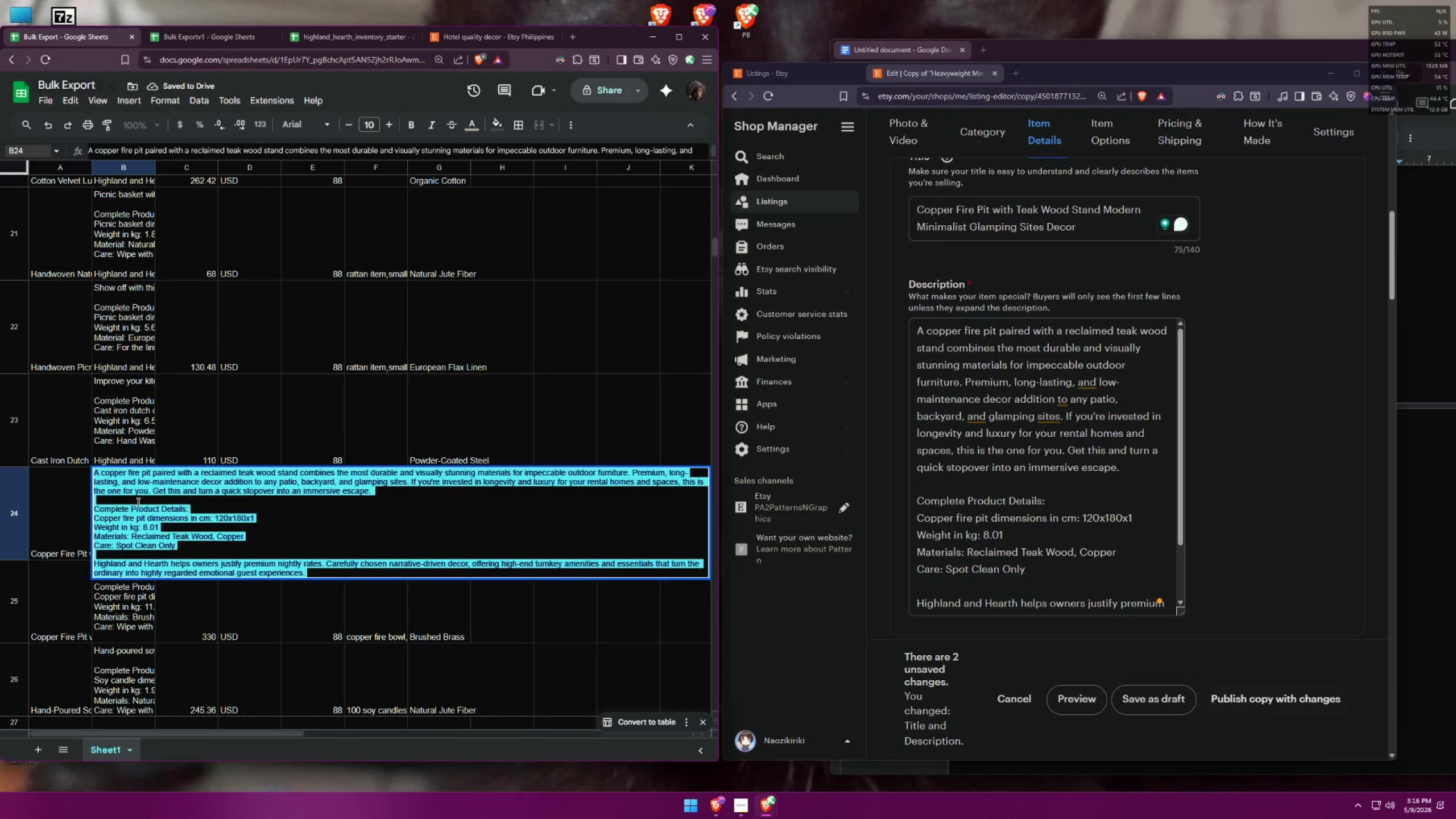 
key(Control+C)
 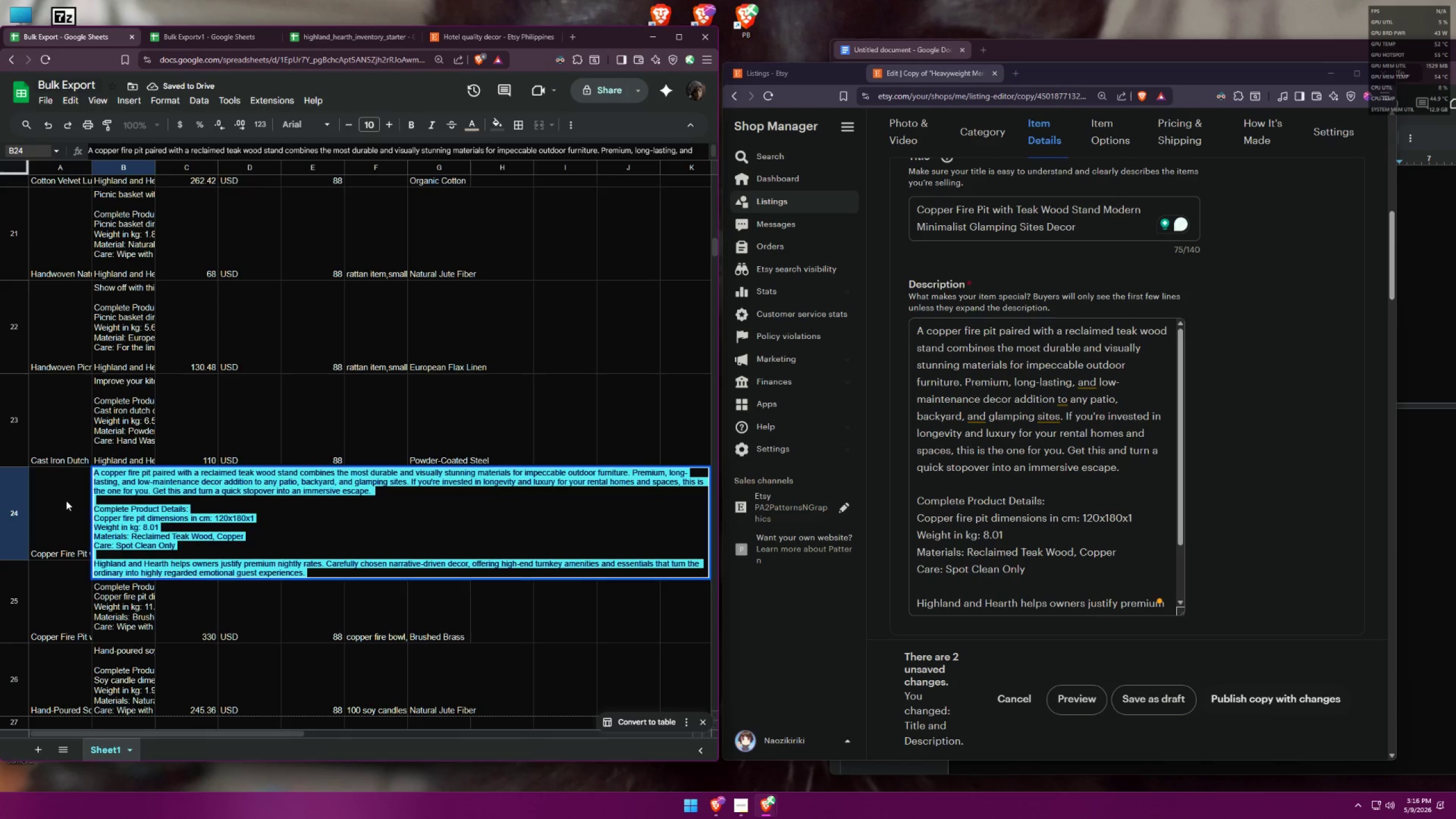 
left_click([63, 500])
 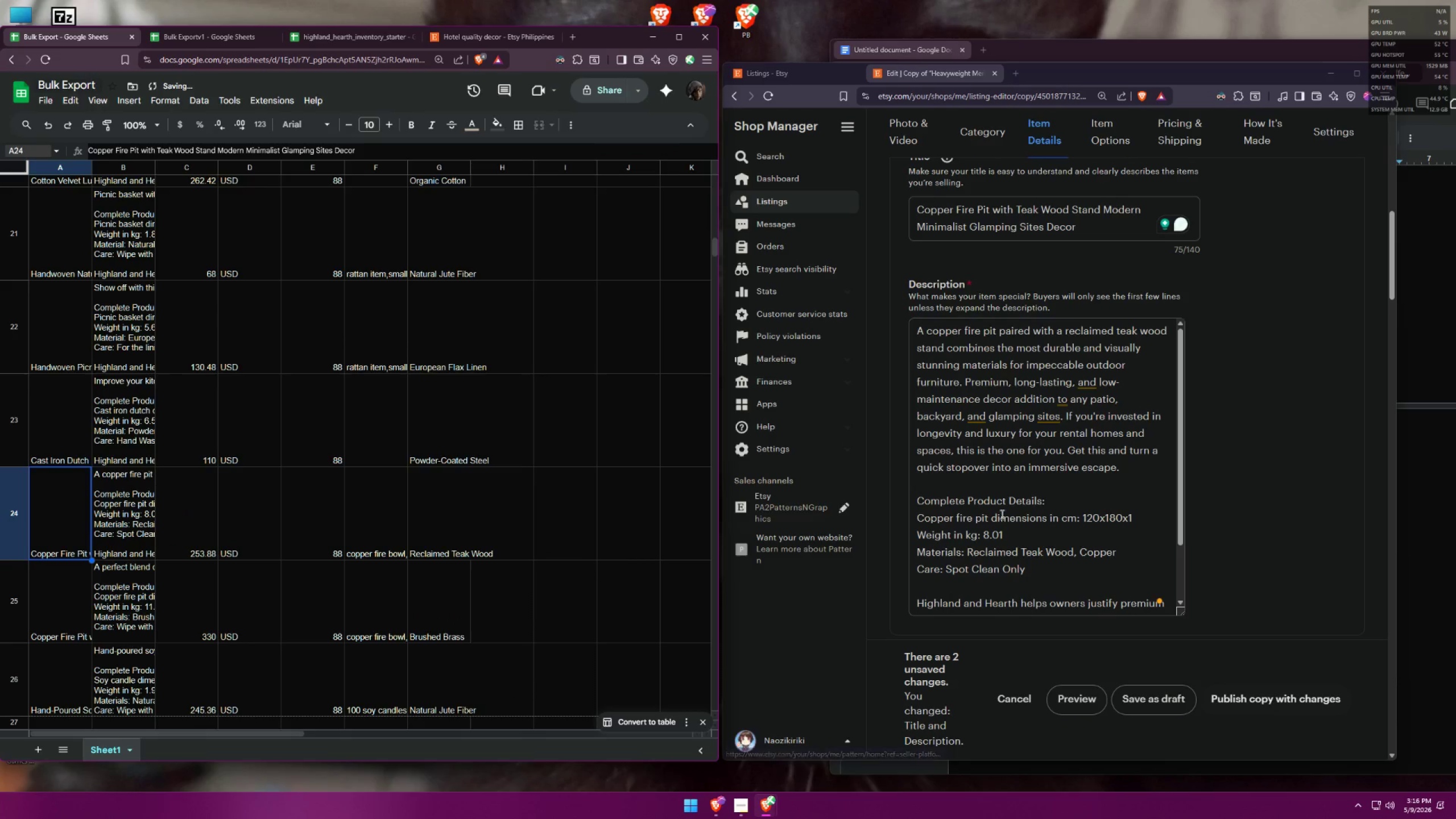 
left_click([1023, 492])
 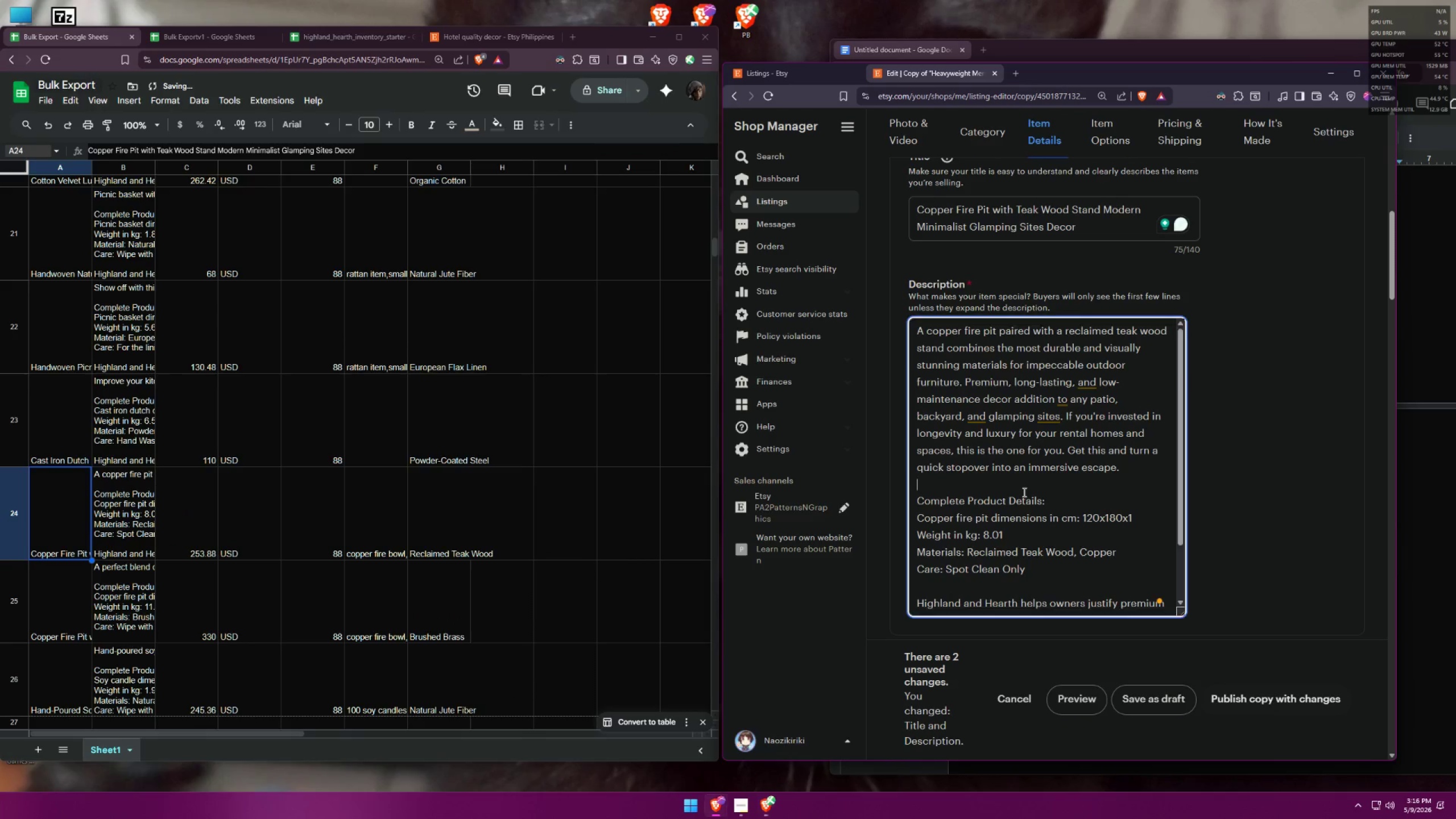 
key(Control+A)
 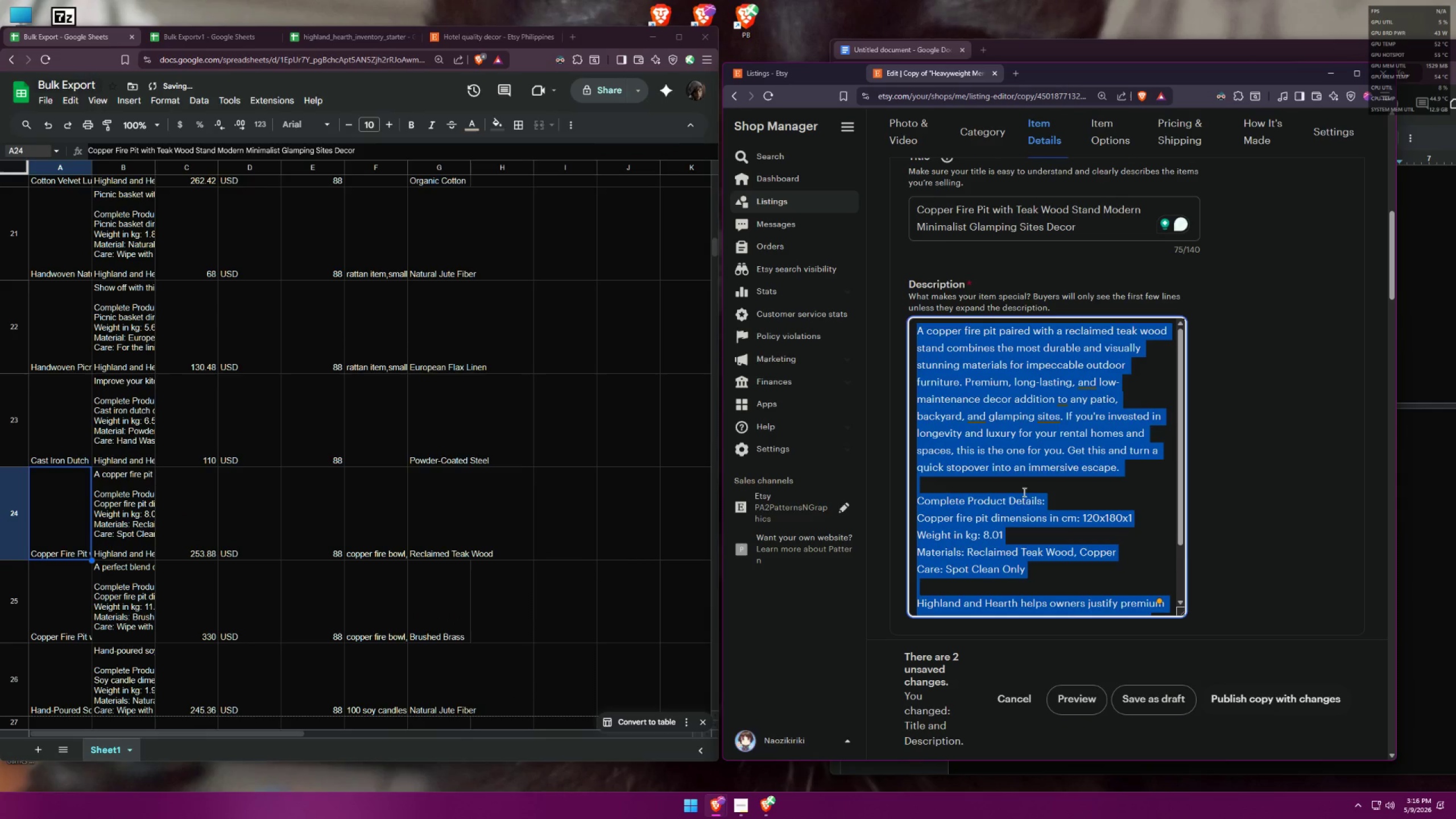 
key(Control+C)
 